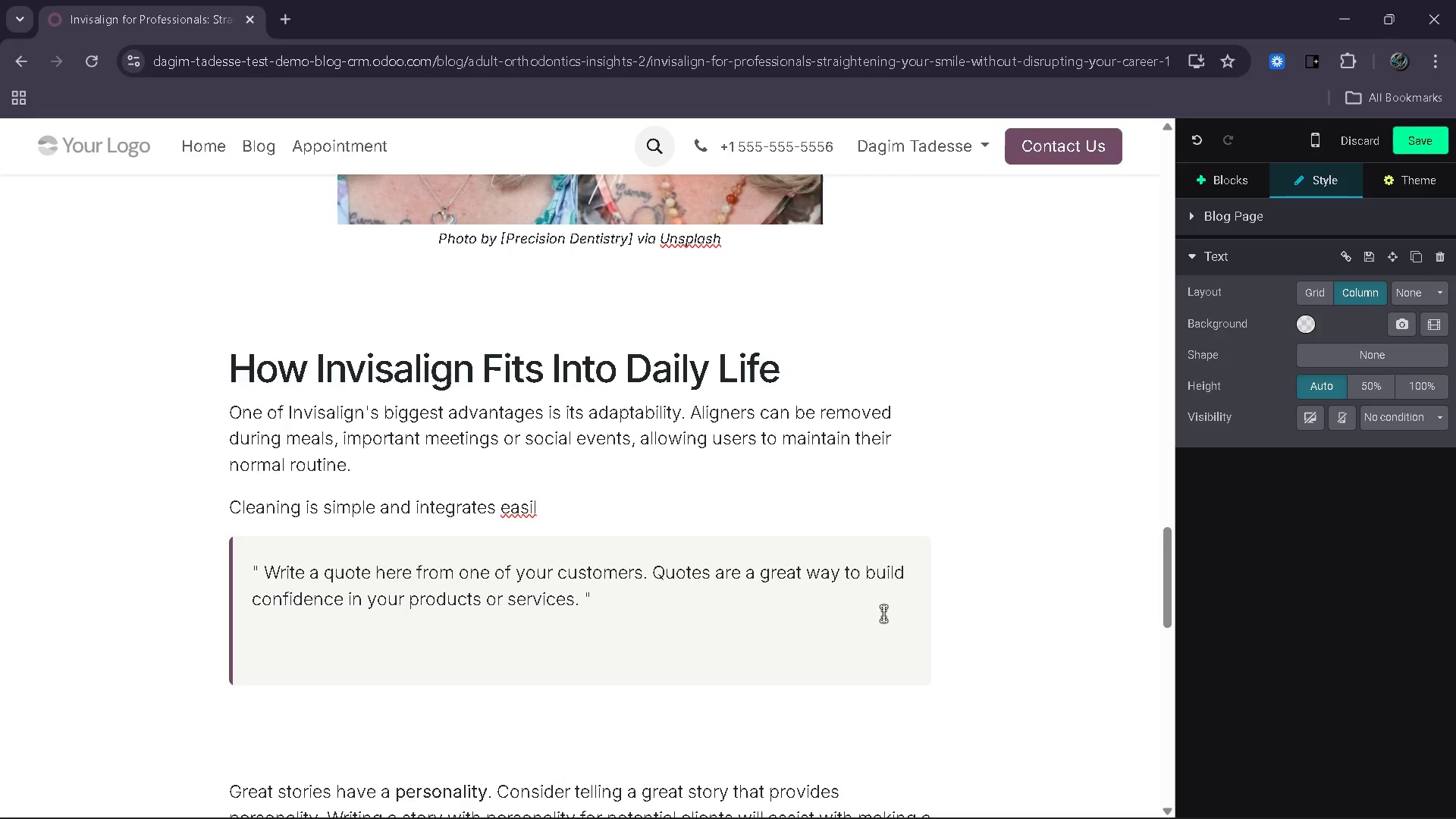 
type(y into dailt)
key(Backspace)
type(y)
 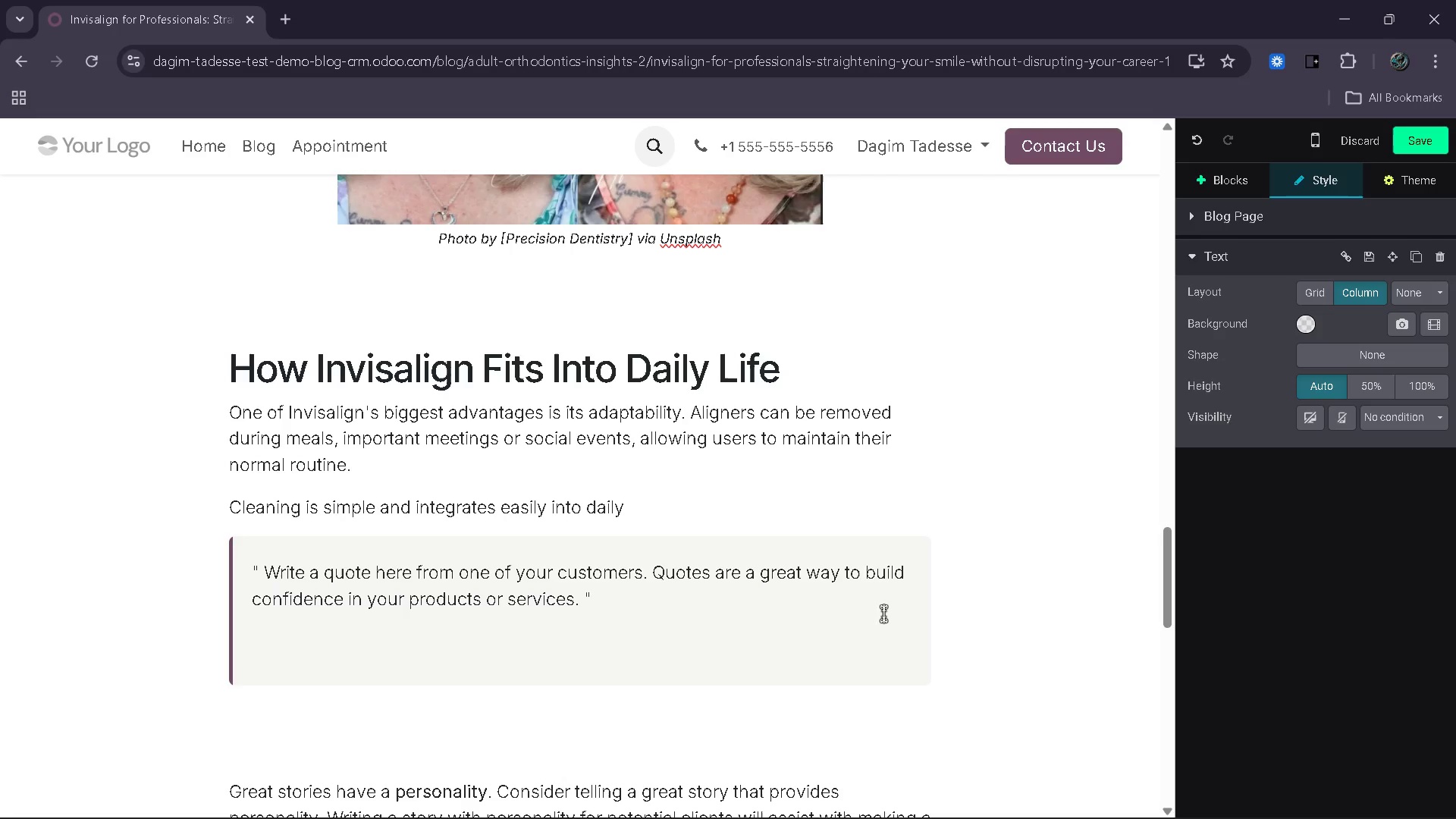 
wait(7.77)
 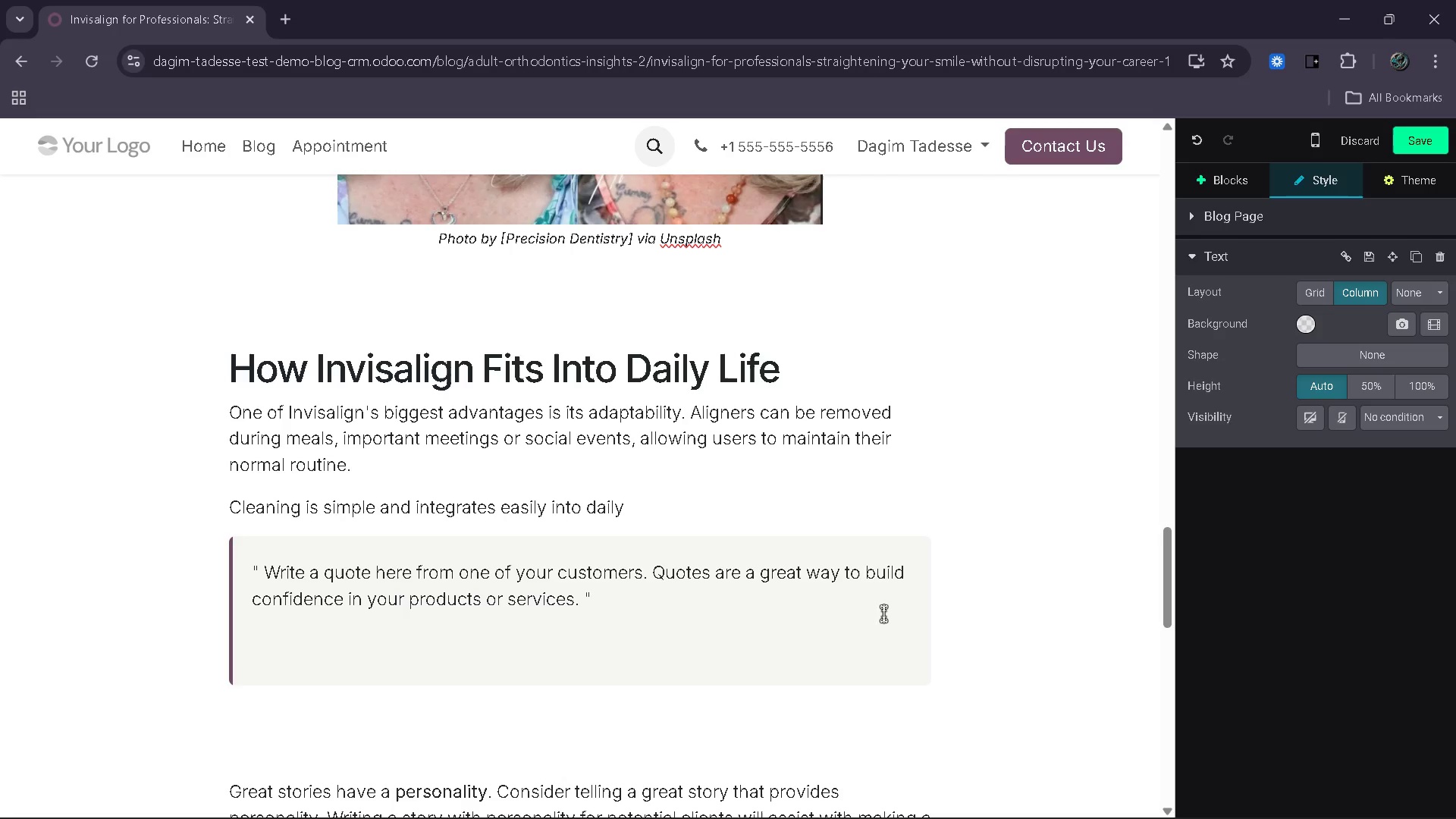 
type( hygiene habits. There are no dietary restrictions, which is a major benefit compared to r)
key(Backspace)
type(traditional braces.)
 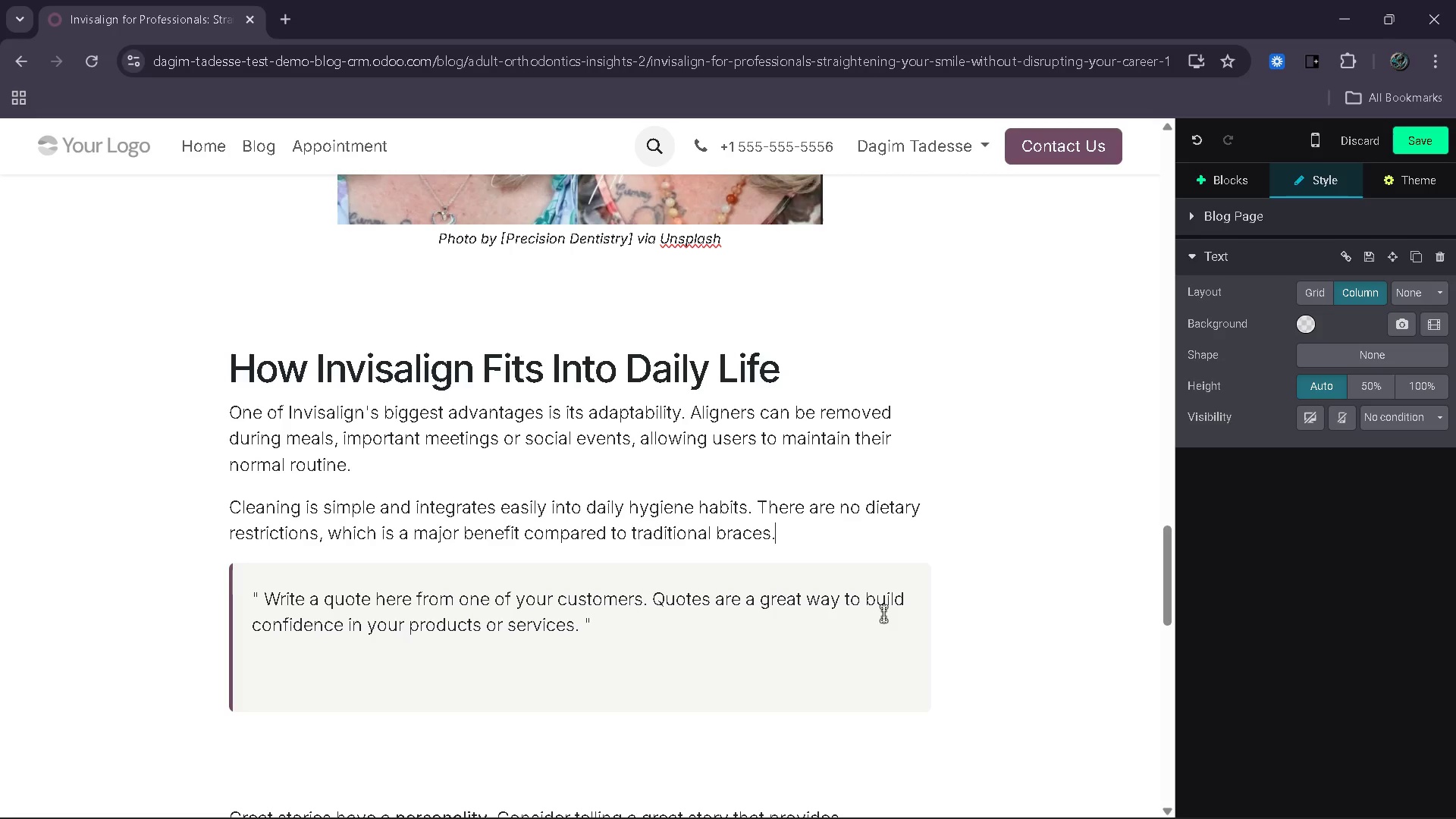 
key(Enter)
 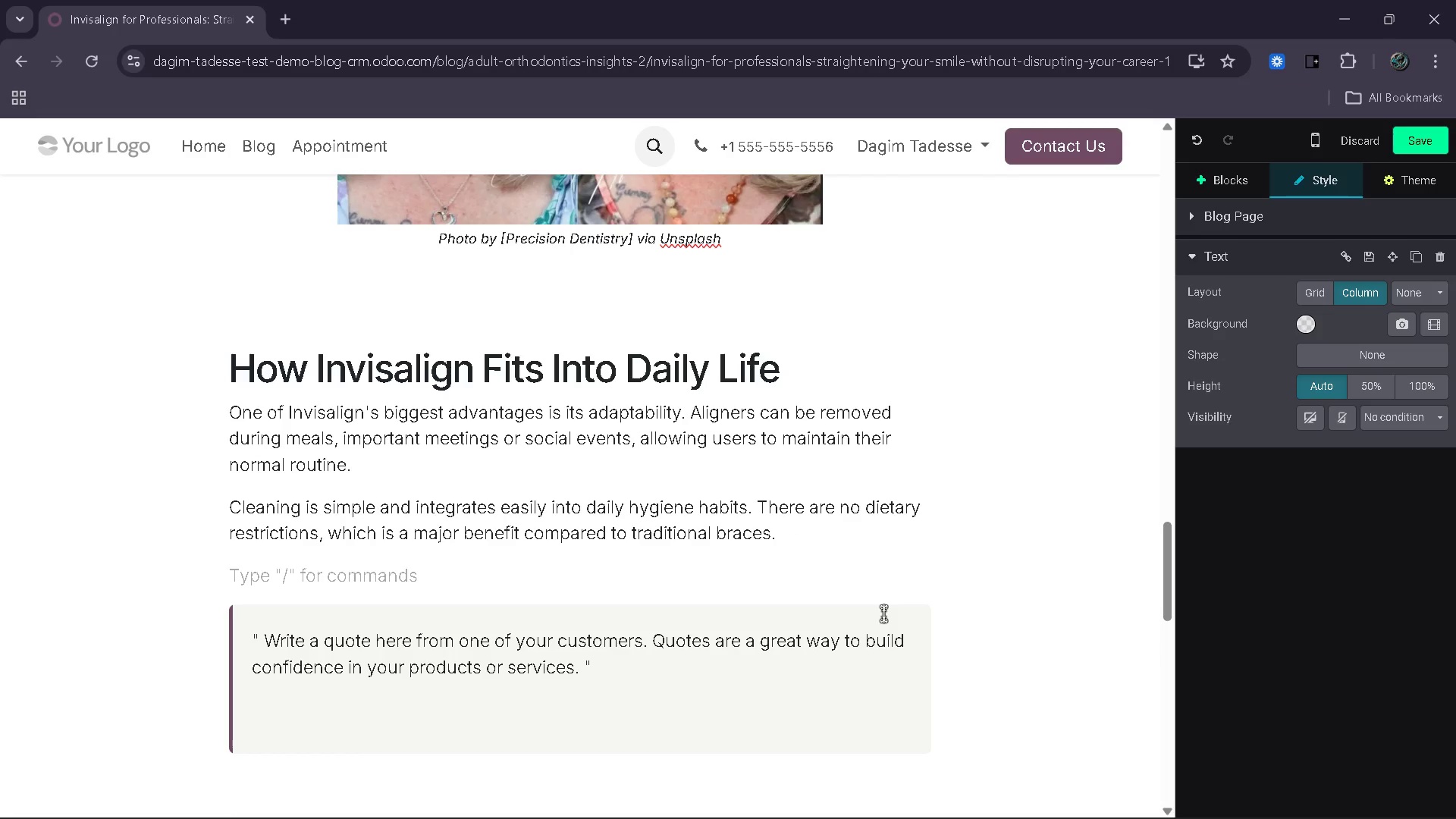 
type(This flexibilty)
key(Backspace)
key(Backspace)
type(ity makes Invisak)
key(Backspace)
type(ligns)
key(Backspace)
type( particularly appealing to adults with demanding schedules, frequent meeting)
key(Backspace)
type(s )
key(Backspace)
key(Backspace)
type(gs or public-facing roles.)
 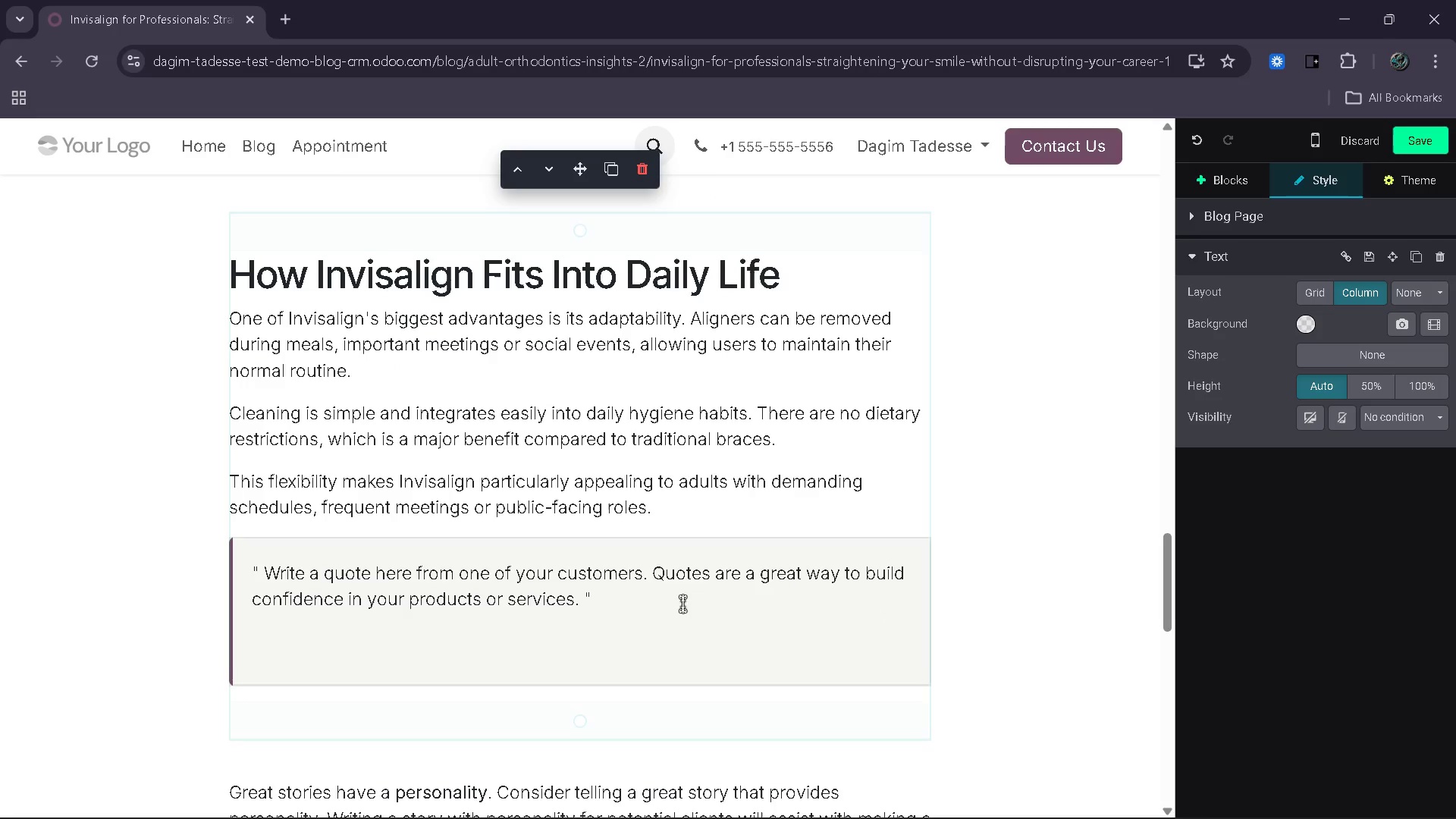 
left_click_drag(start_coordinate=[576, 607], to_coordinate=[269, 581])
 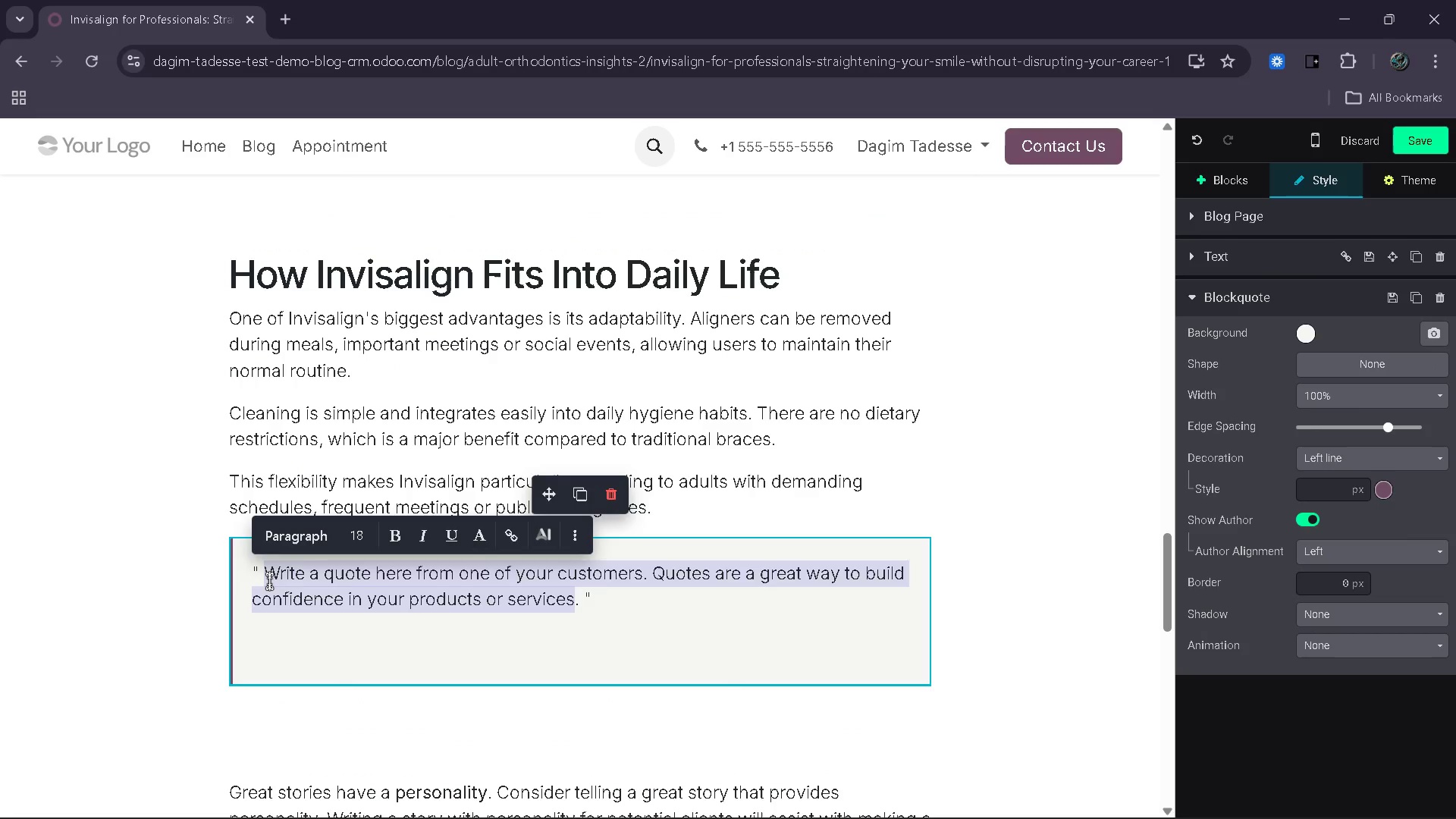 
type(Invisaling)
key(Backspace)
key(Backspace)
type(gn allows a)
key(Backspace)
type(patients to improve their smile without putting their lifestyle on hold)
 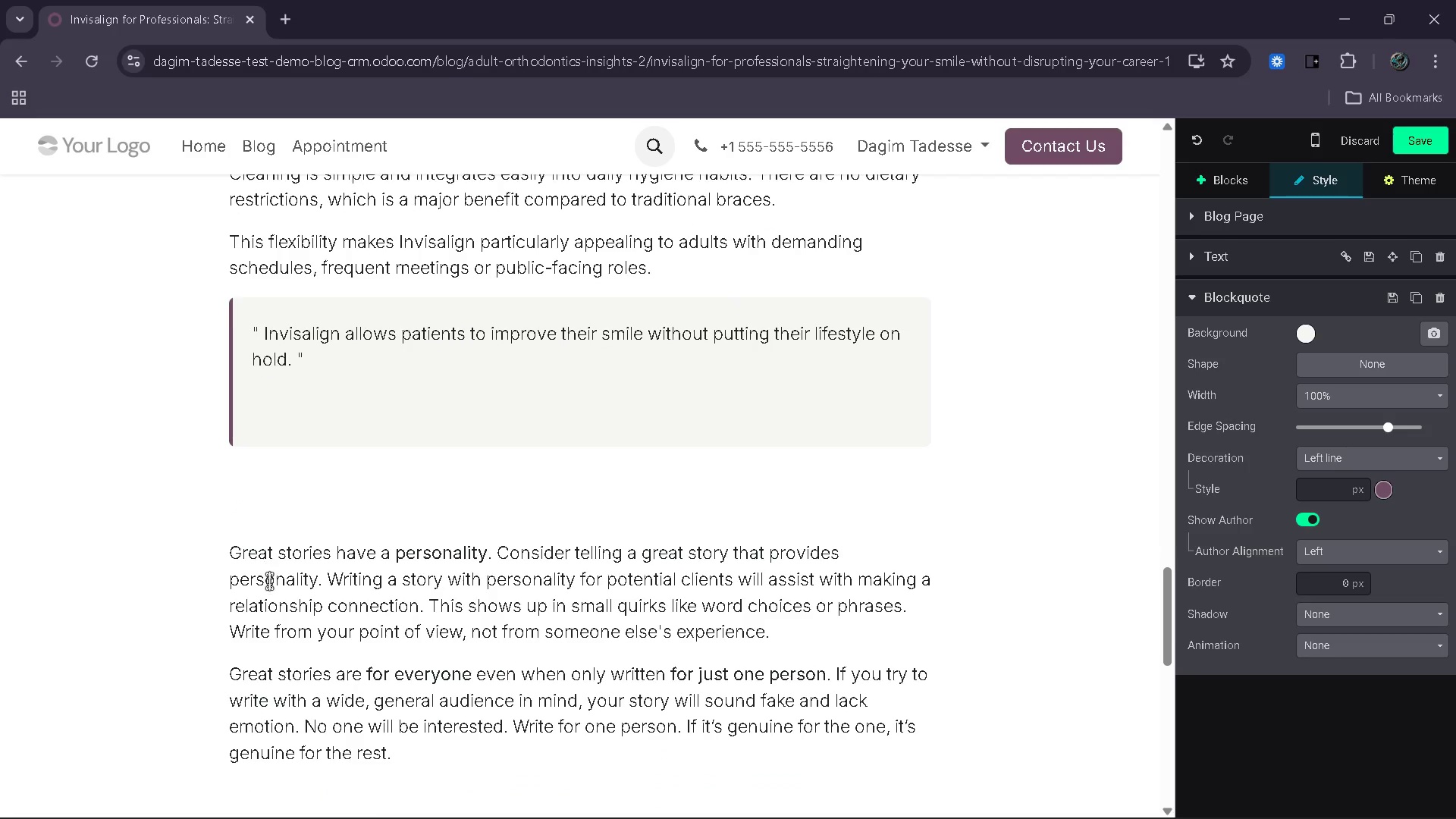 
wait(5.66)
 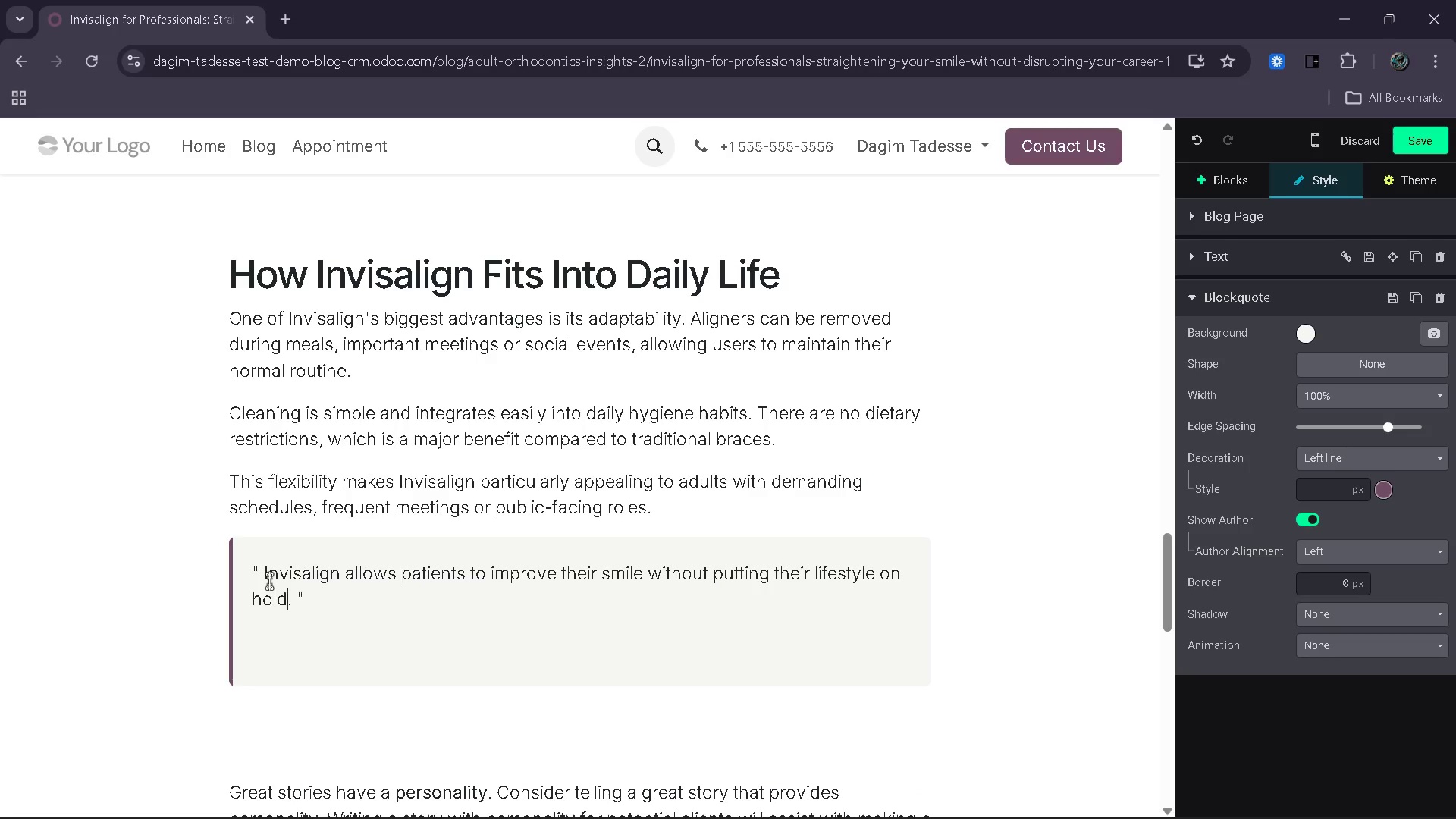 
left_click_drag(start_coordinate=[477, 637], to_coordinate=[389, 665])
 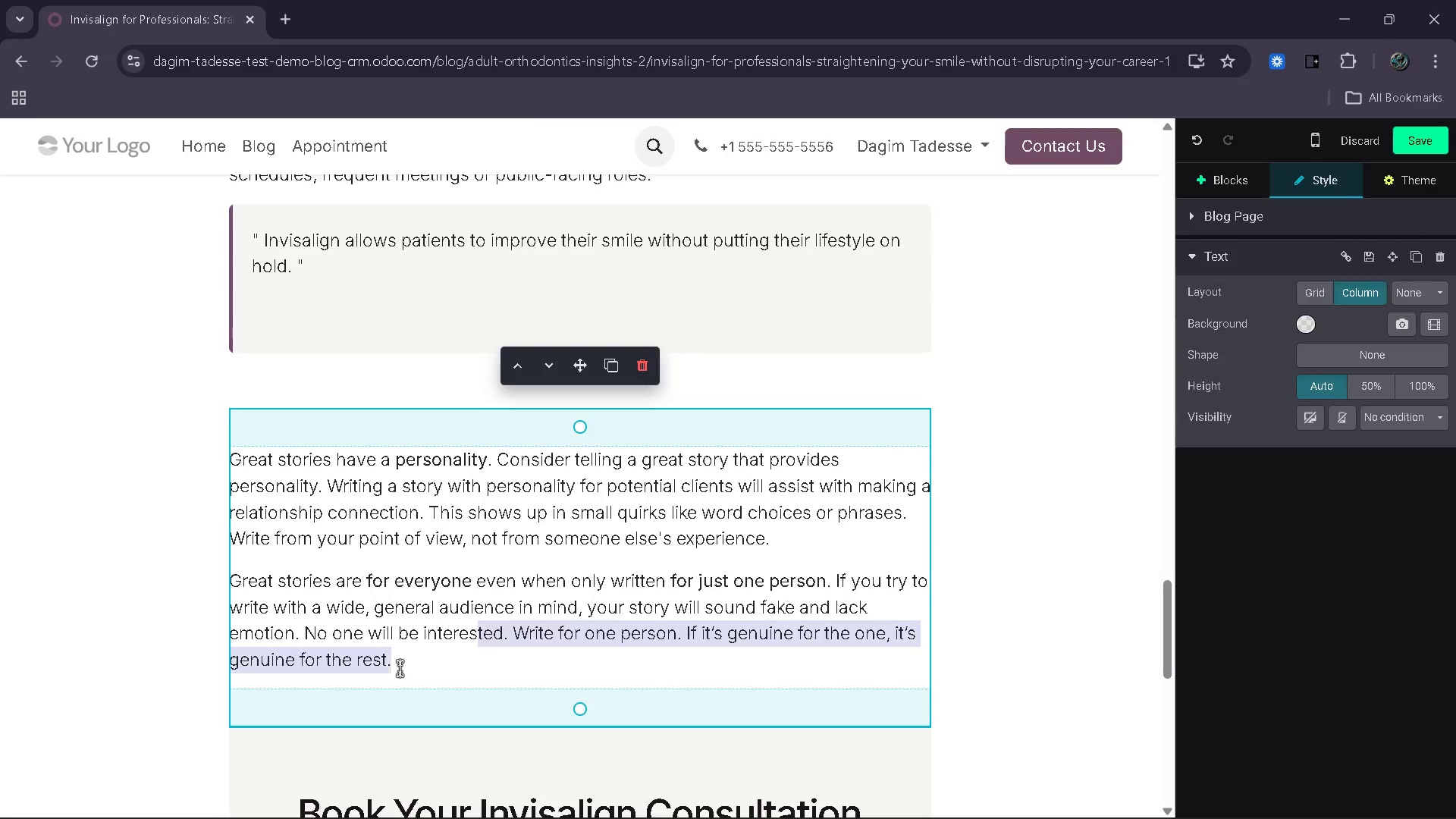 
left_click_drag(start_coordinate=[400, 667], to_coordinate=[397, 661])
 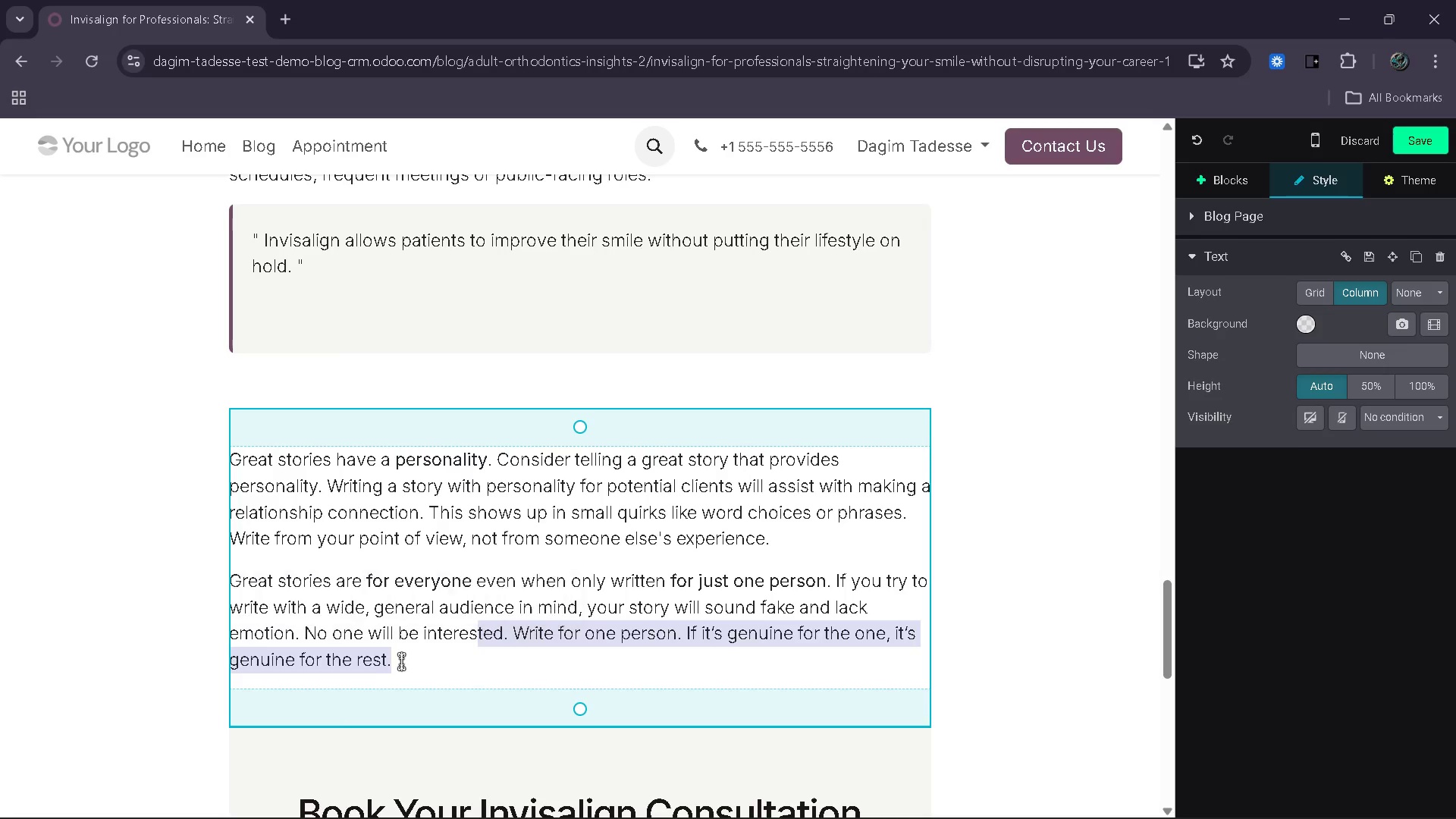 
left_click([401, 661])
 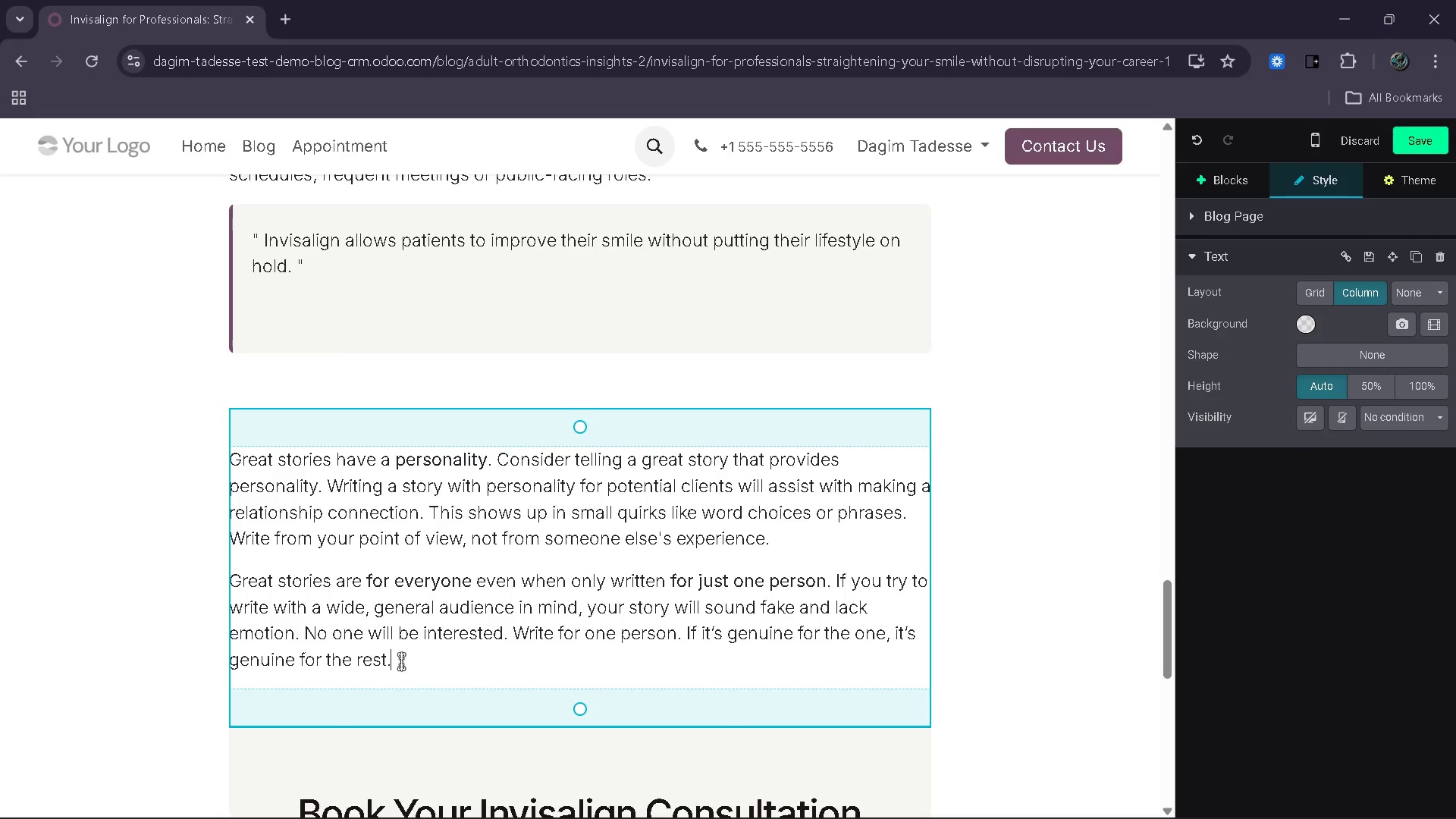 
left_click_drag(start_coordinate=[401, 661], to_coordinate=[231, 464])
 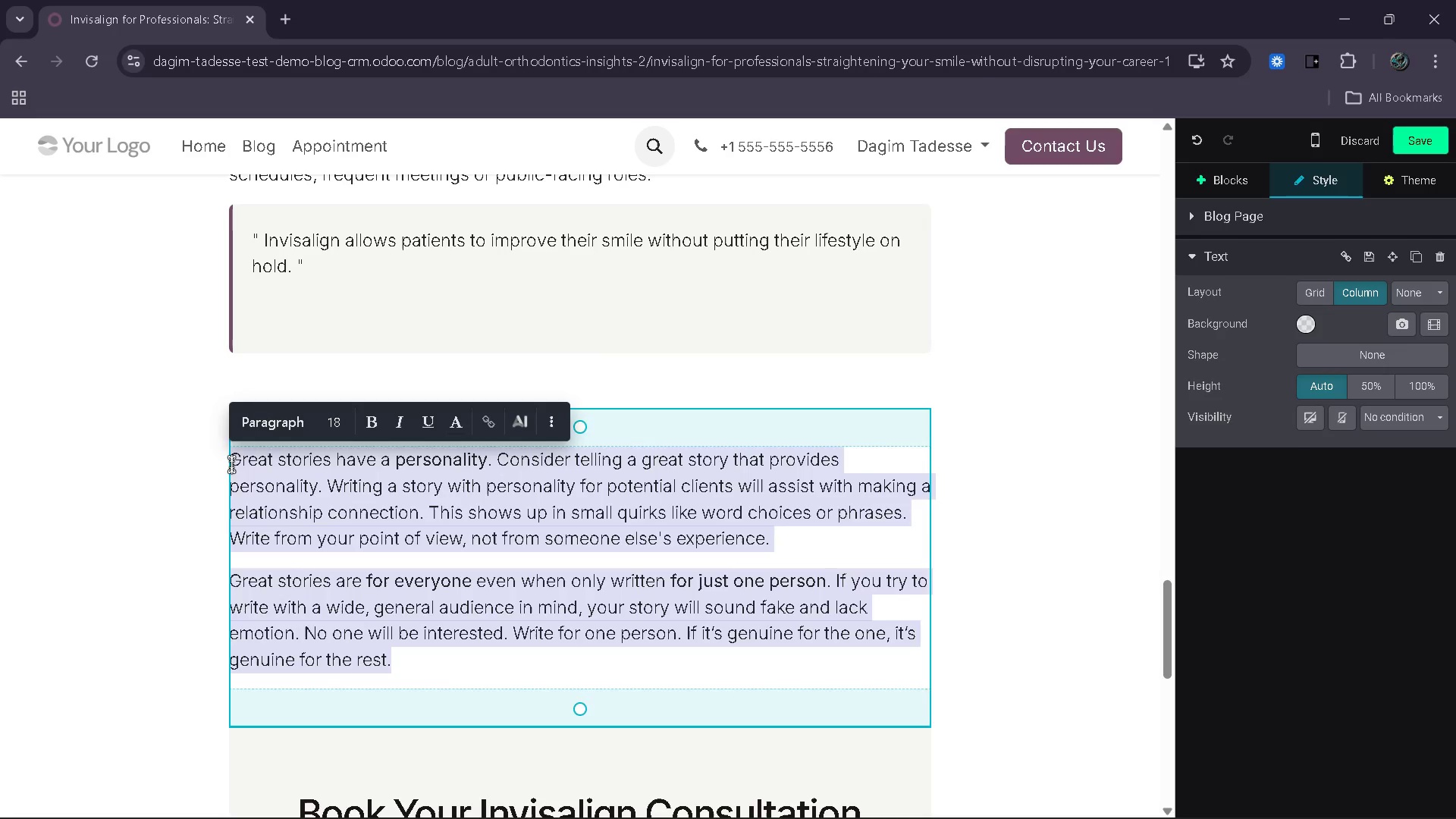 
type(Confidence, Cn)
key(Backspace)
type(onfort and Long )
key(Backspace)
type(-Tern)
key(Backspace)
type(m Value)
 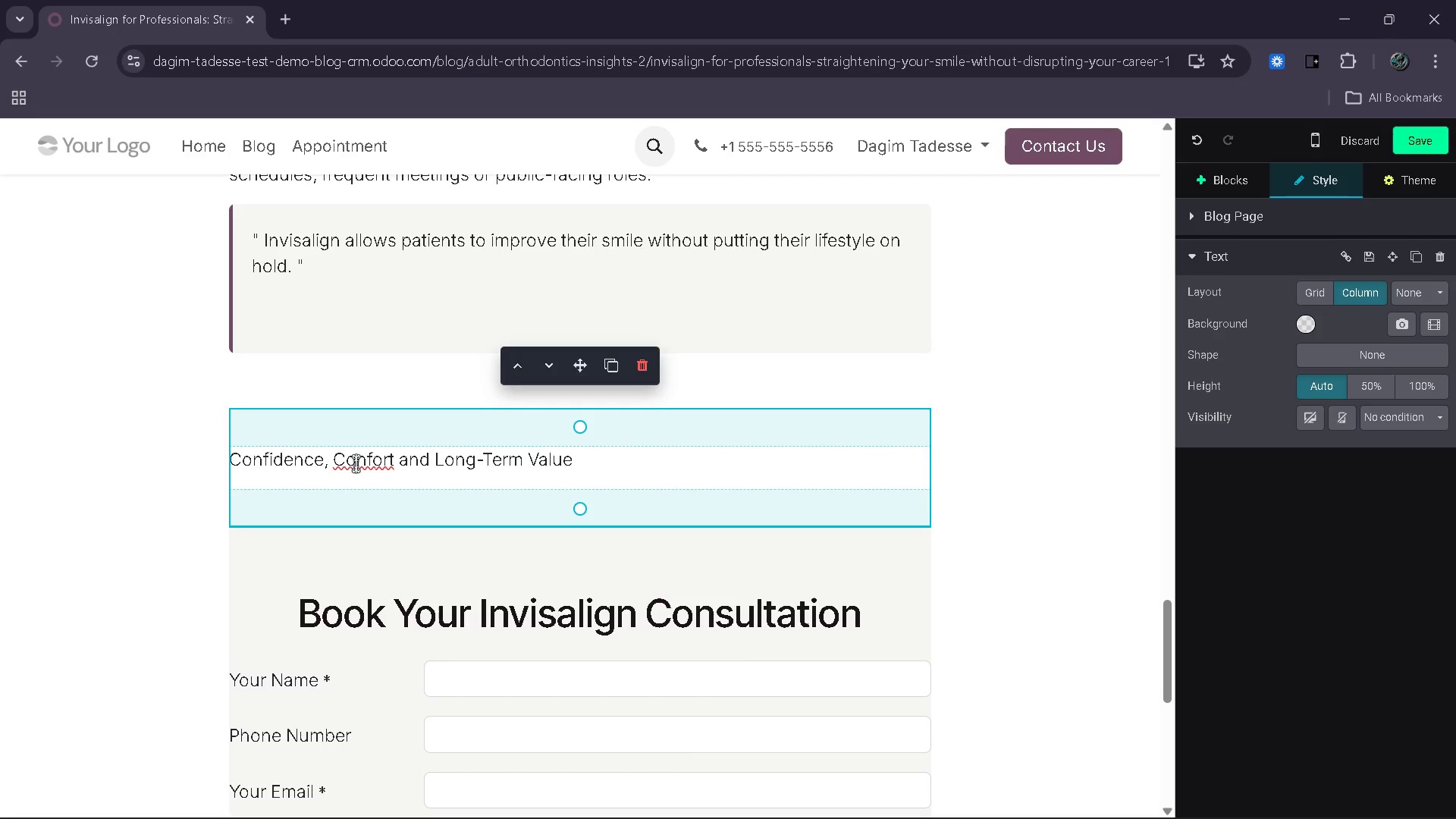 
left_click([364, 463])
 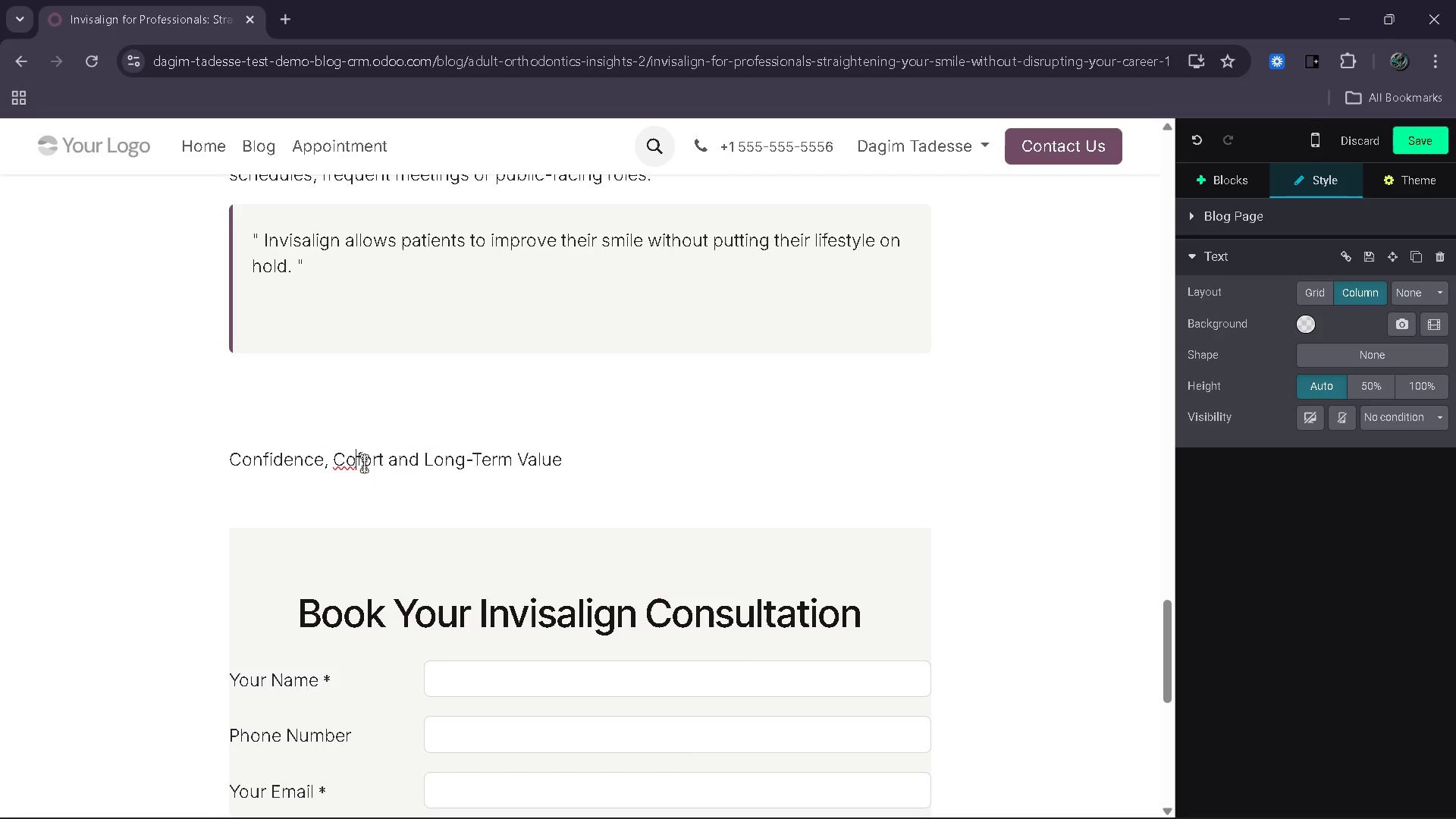 
key(Backspace)
 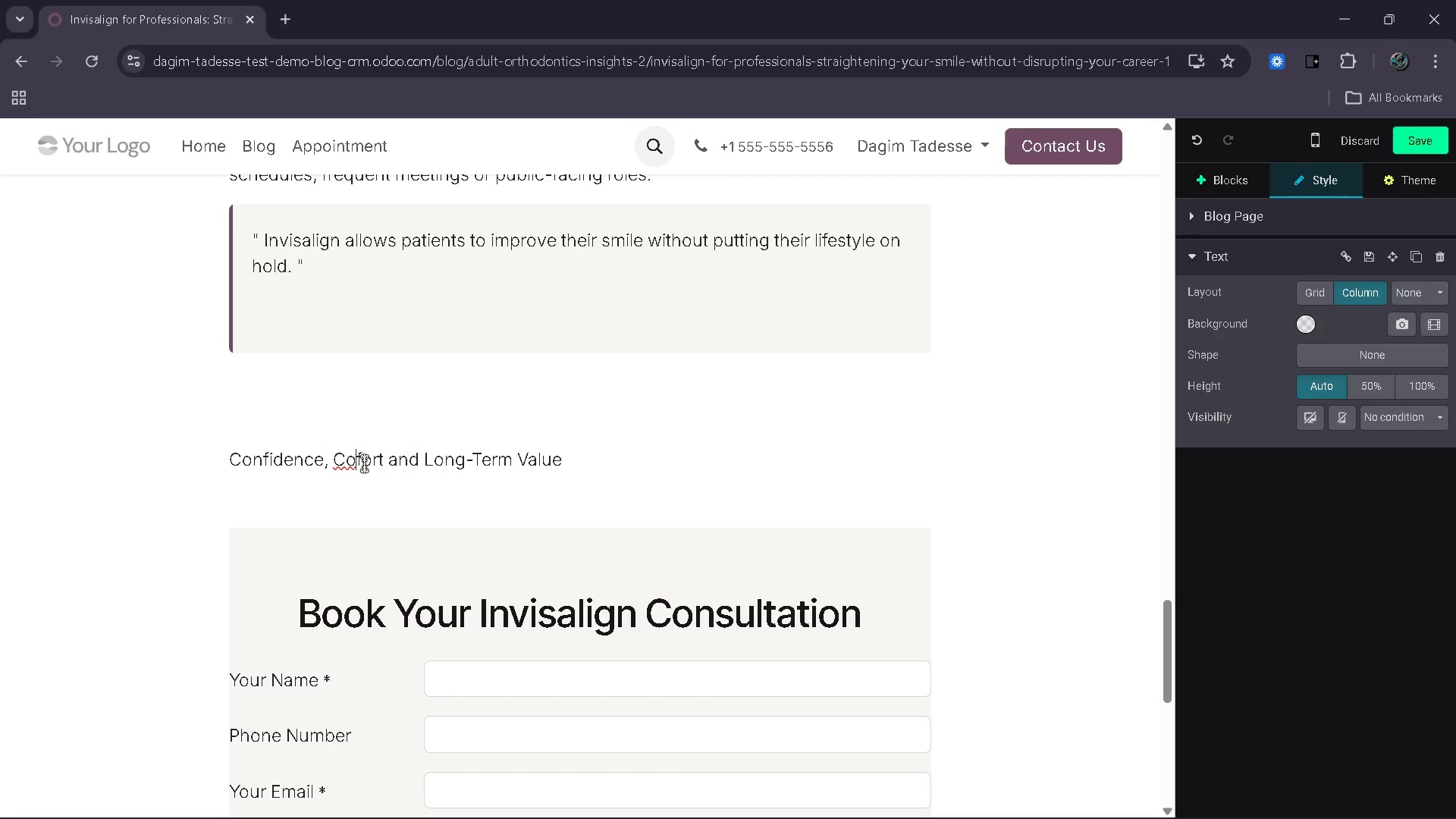 
key(M)
 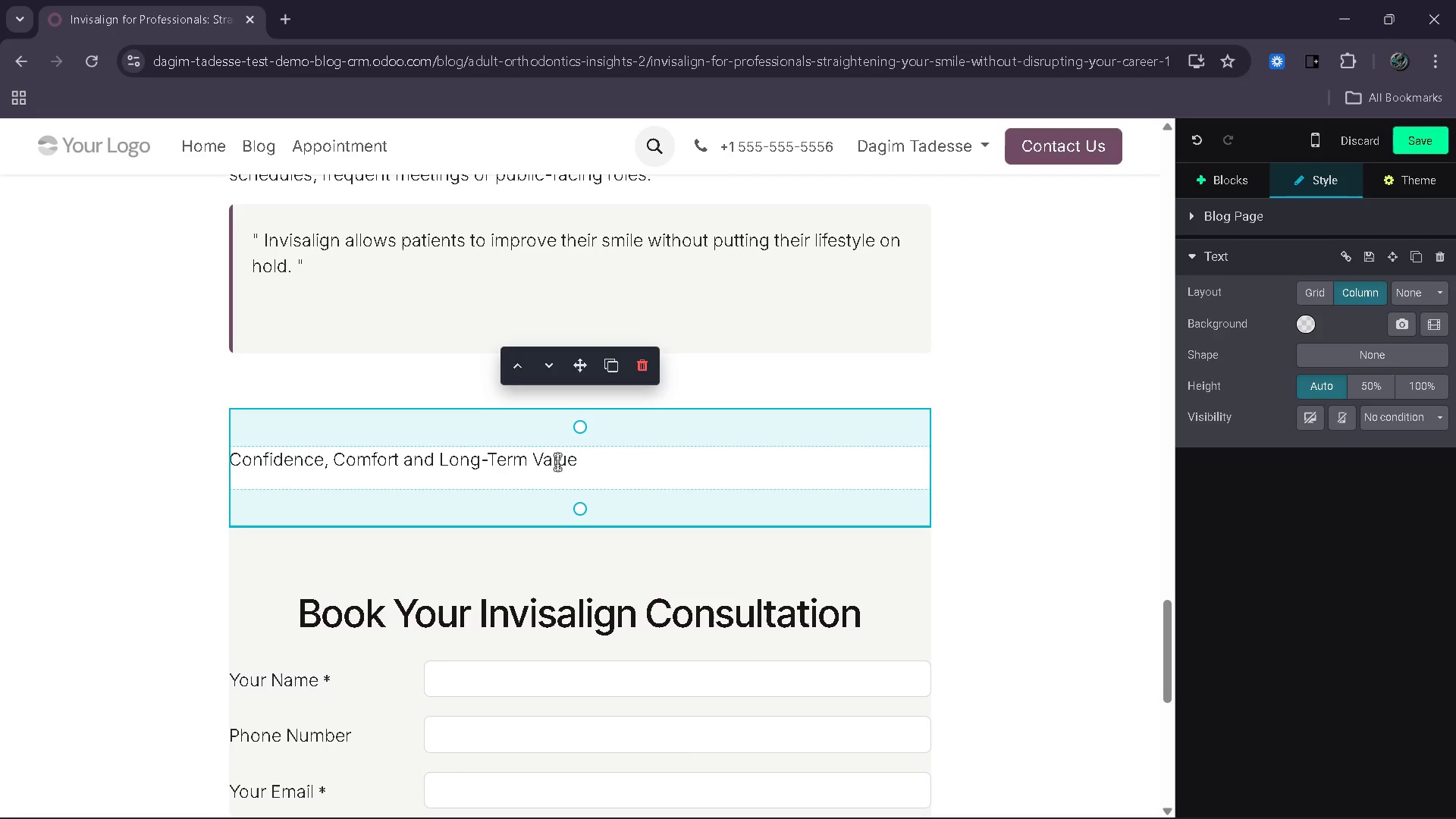 
left_click([582, 460])
 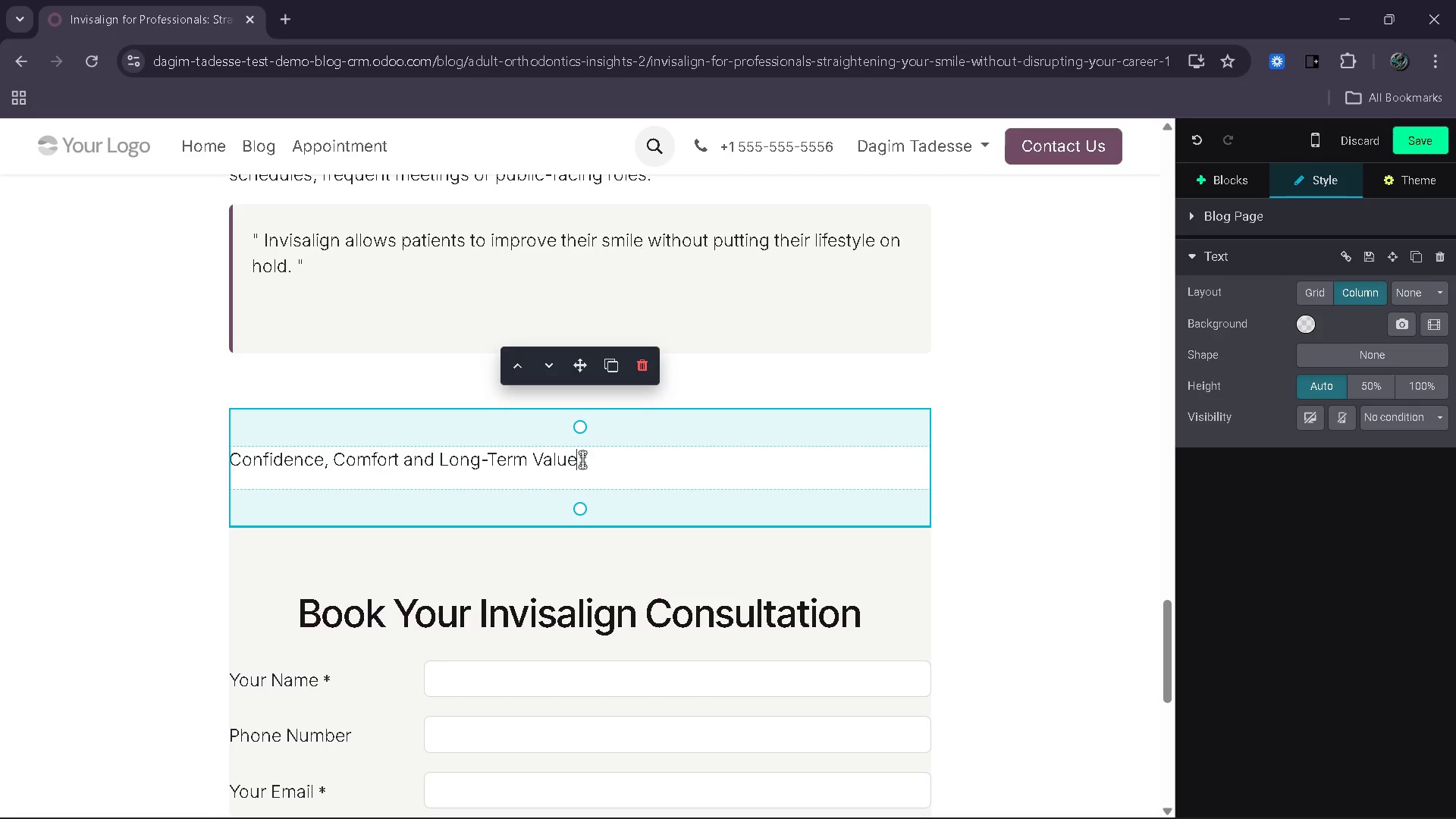 
left_click_drag(start_coordinate=[582, 460], to_coordinate=[228, 460])
 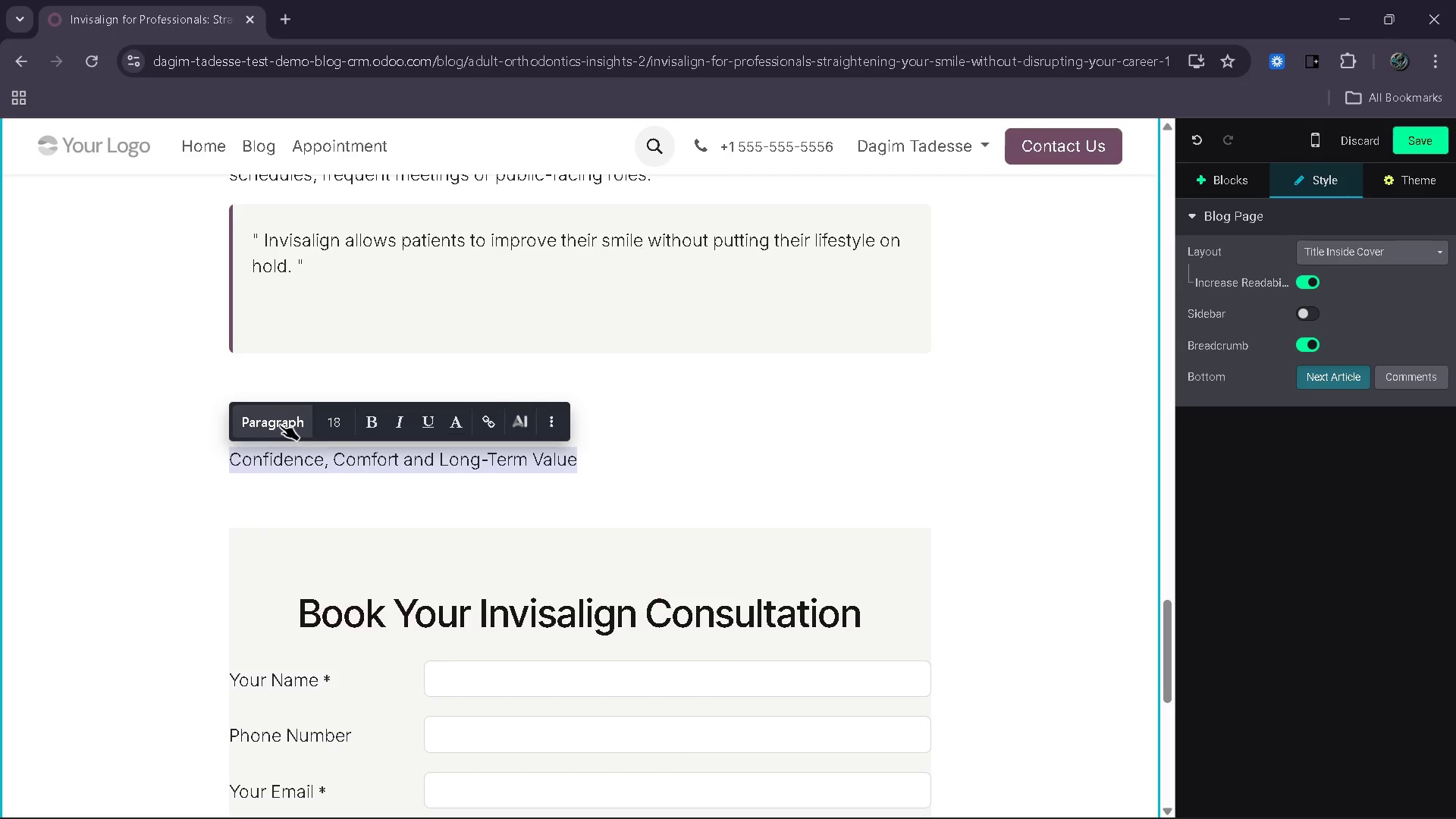 
left_click([280, 425])
 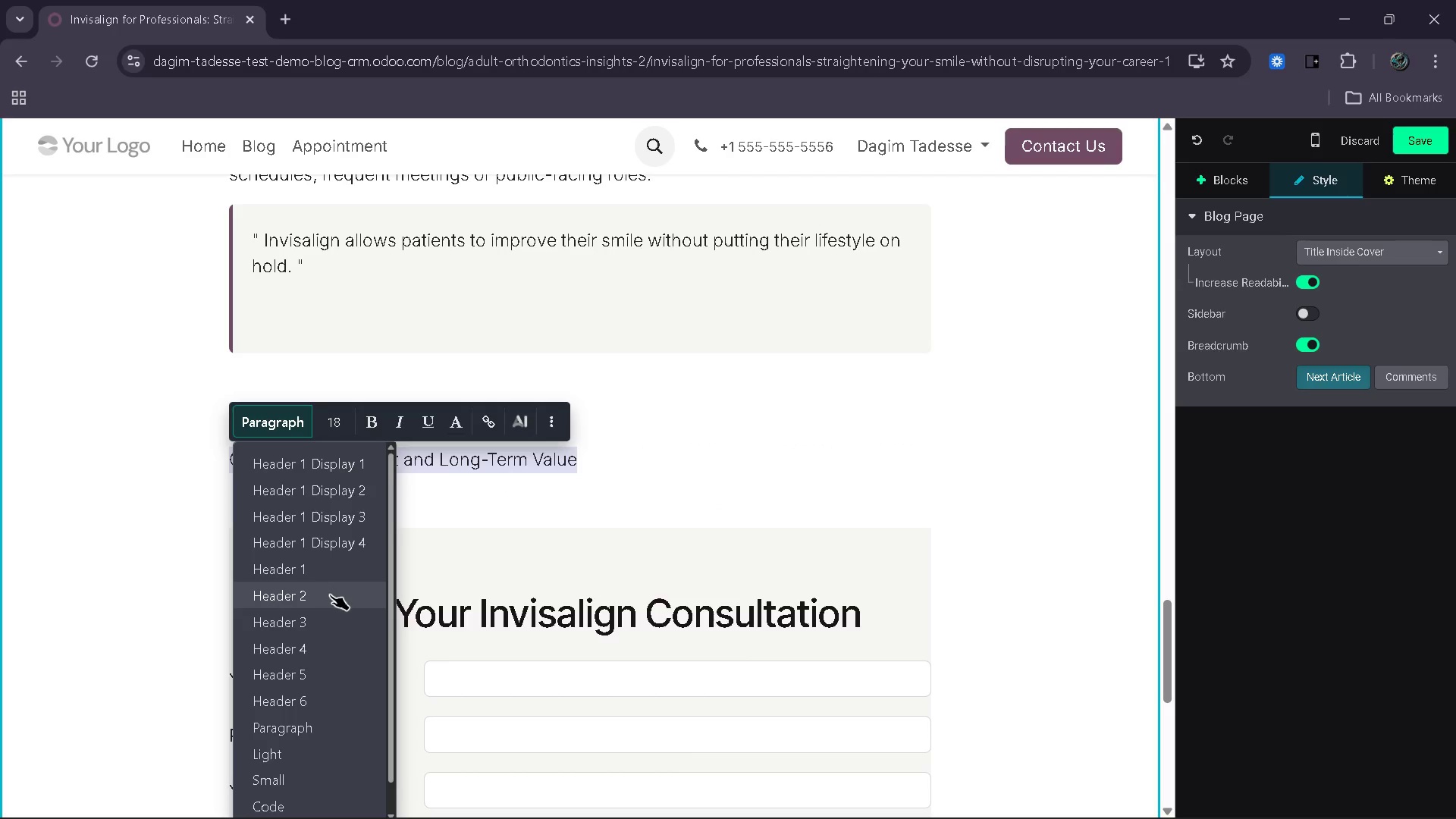 
left_click([330, 595])
 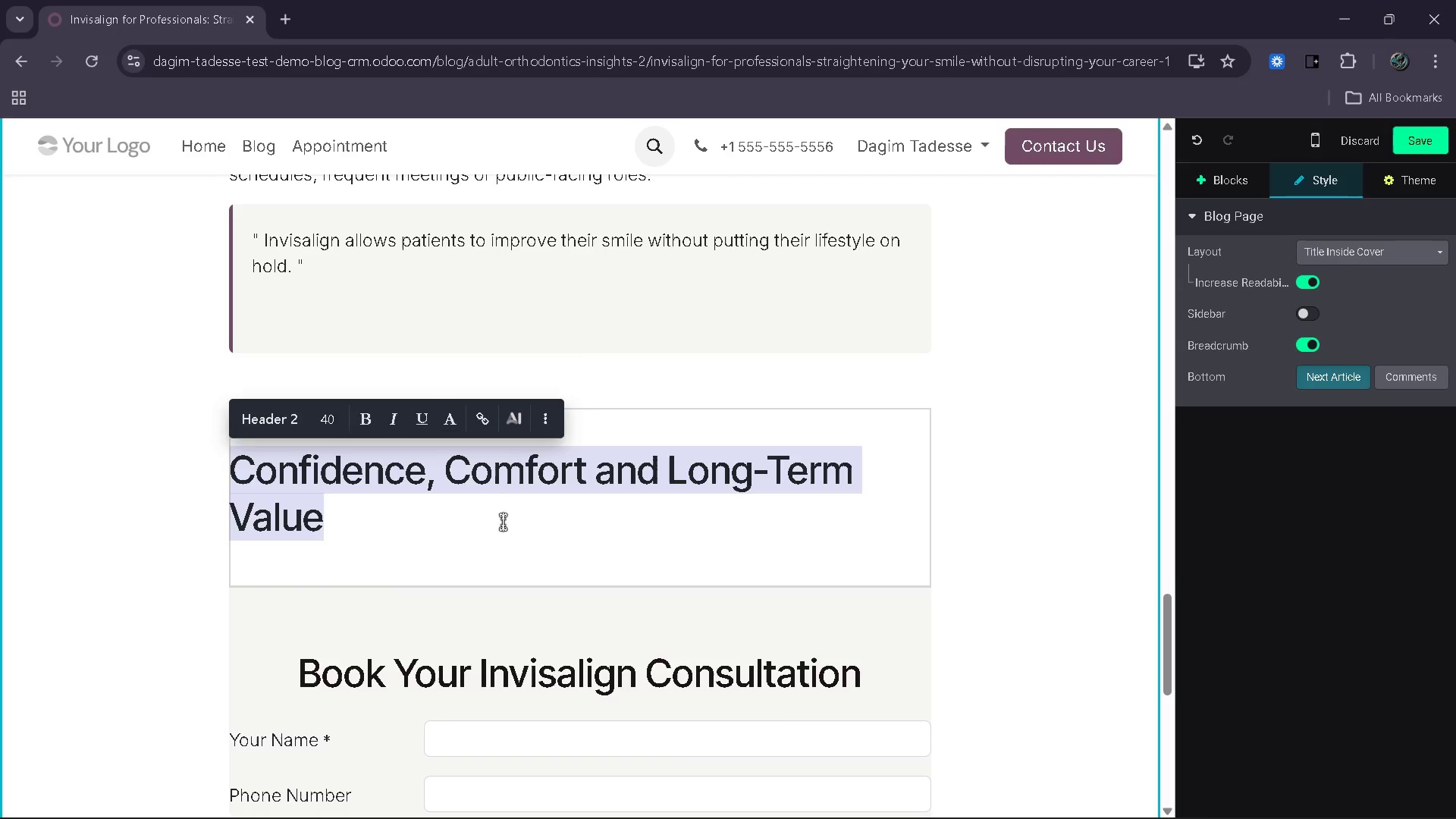 
left_click([487, 521])
 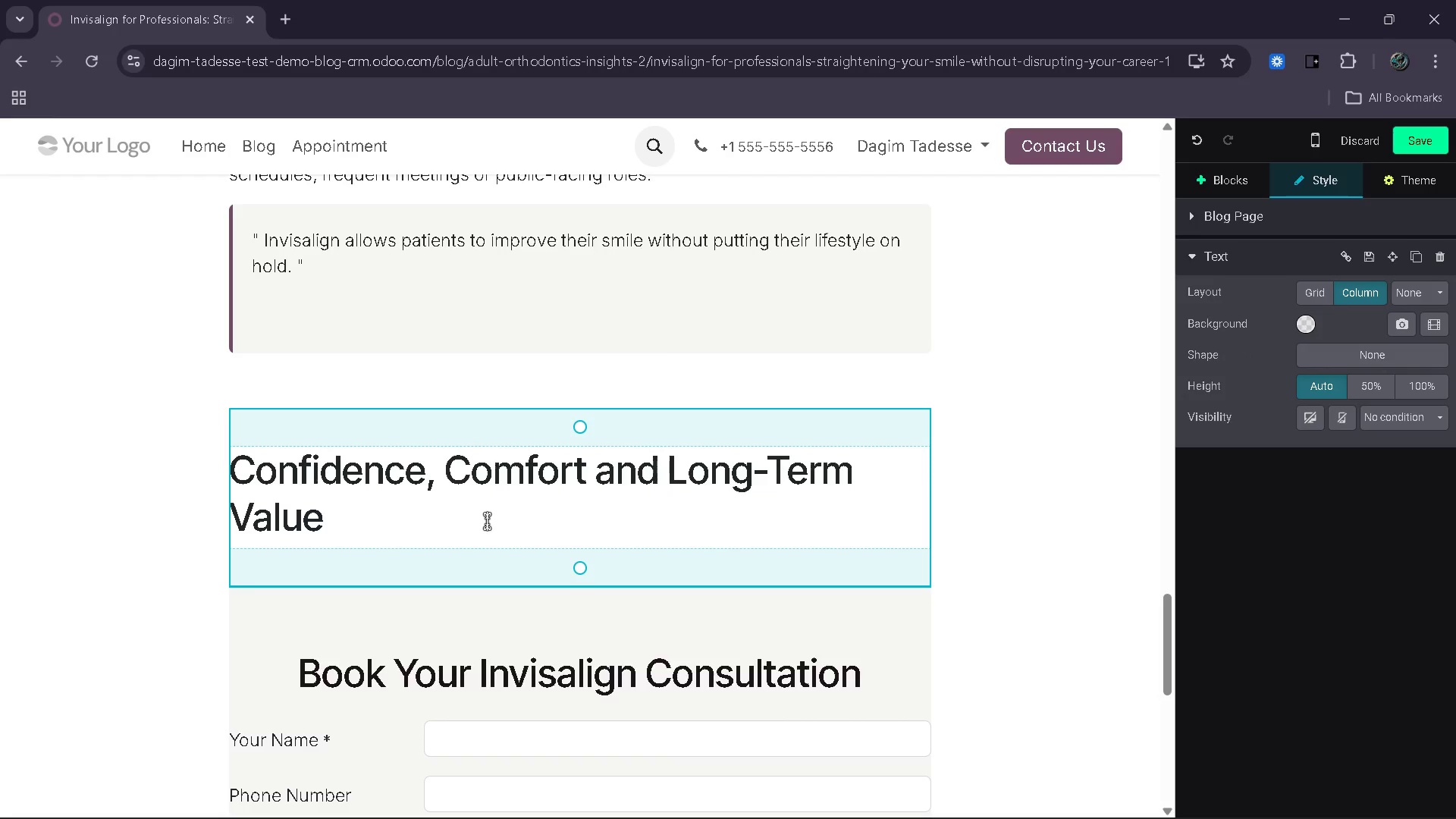 
key(Enter)
 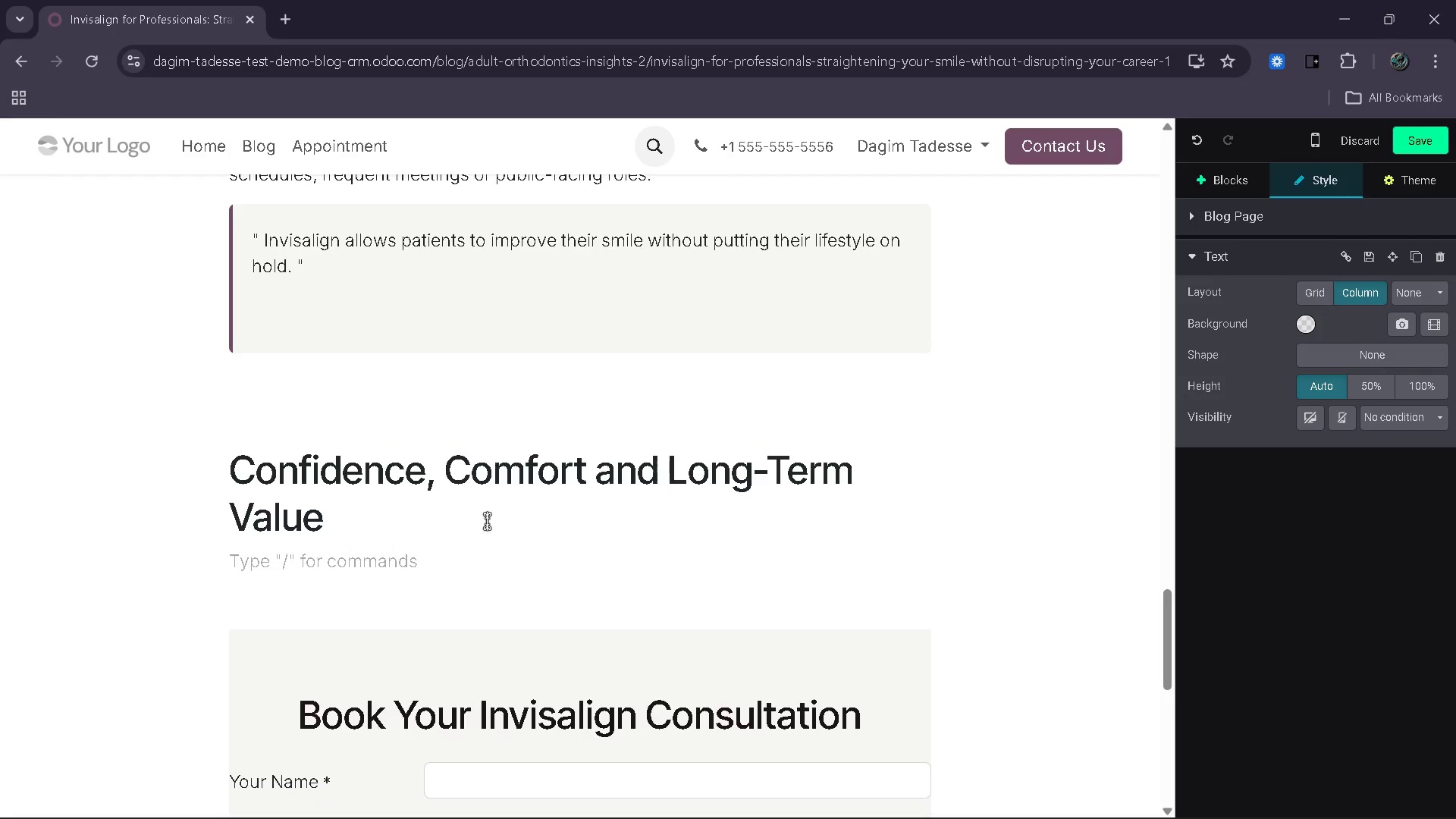 
type(Beyin)
key(Backspace)
key(Backspace)
type(ond aesthetics, Invisalign contributes to improved oral health. Proper alignment reduces sta)
key(Backspace)
type(rain on tet)
key(Backspace)
type(eth and gums, helping prevent future complications.)
 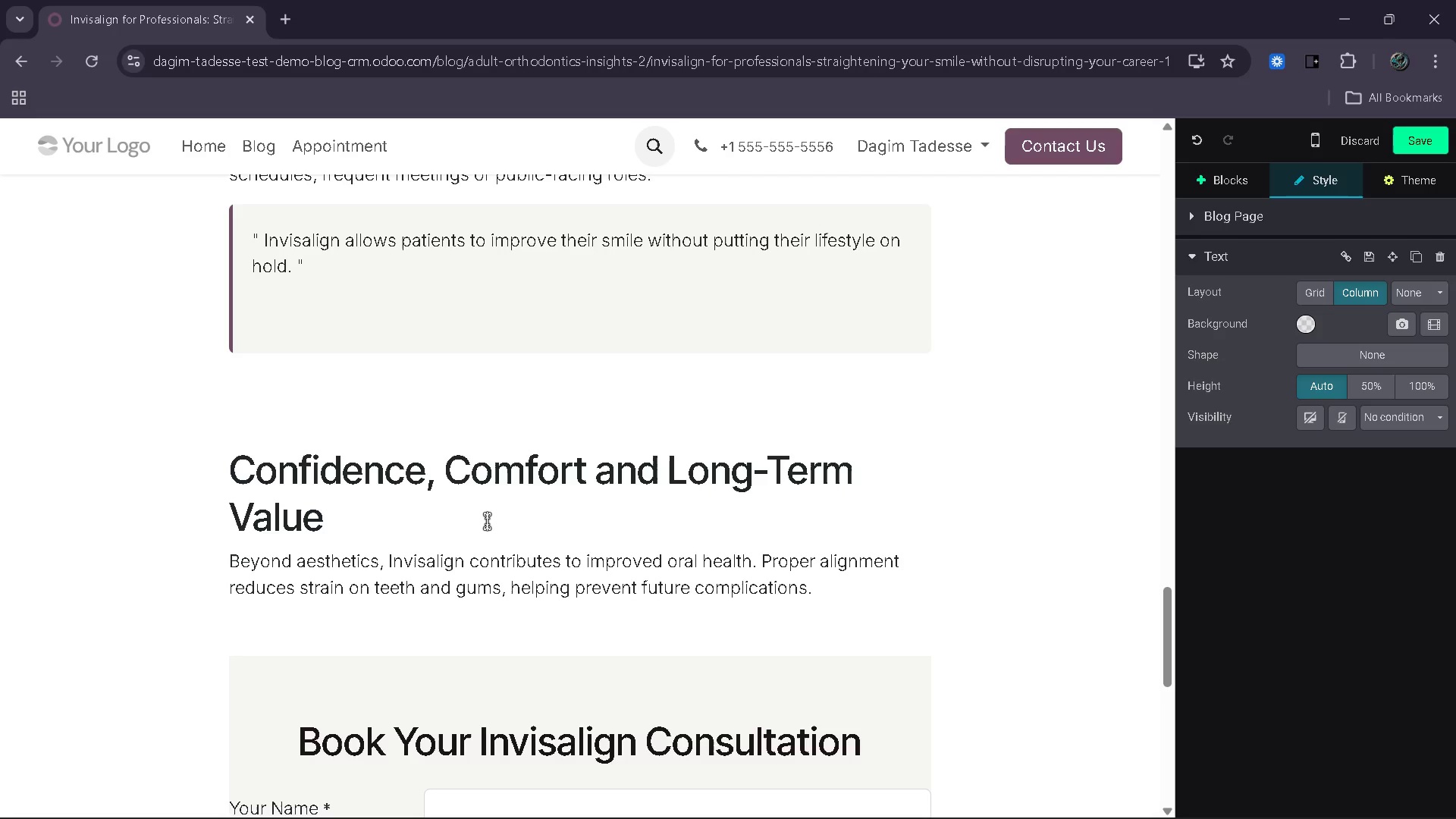 
wait(8.53)
 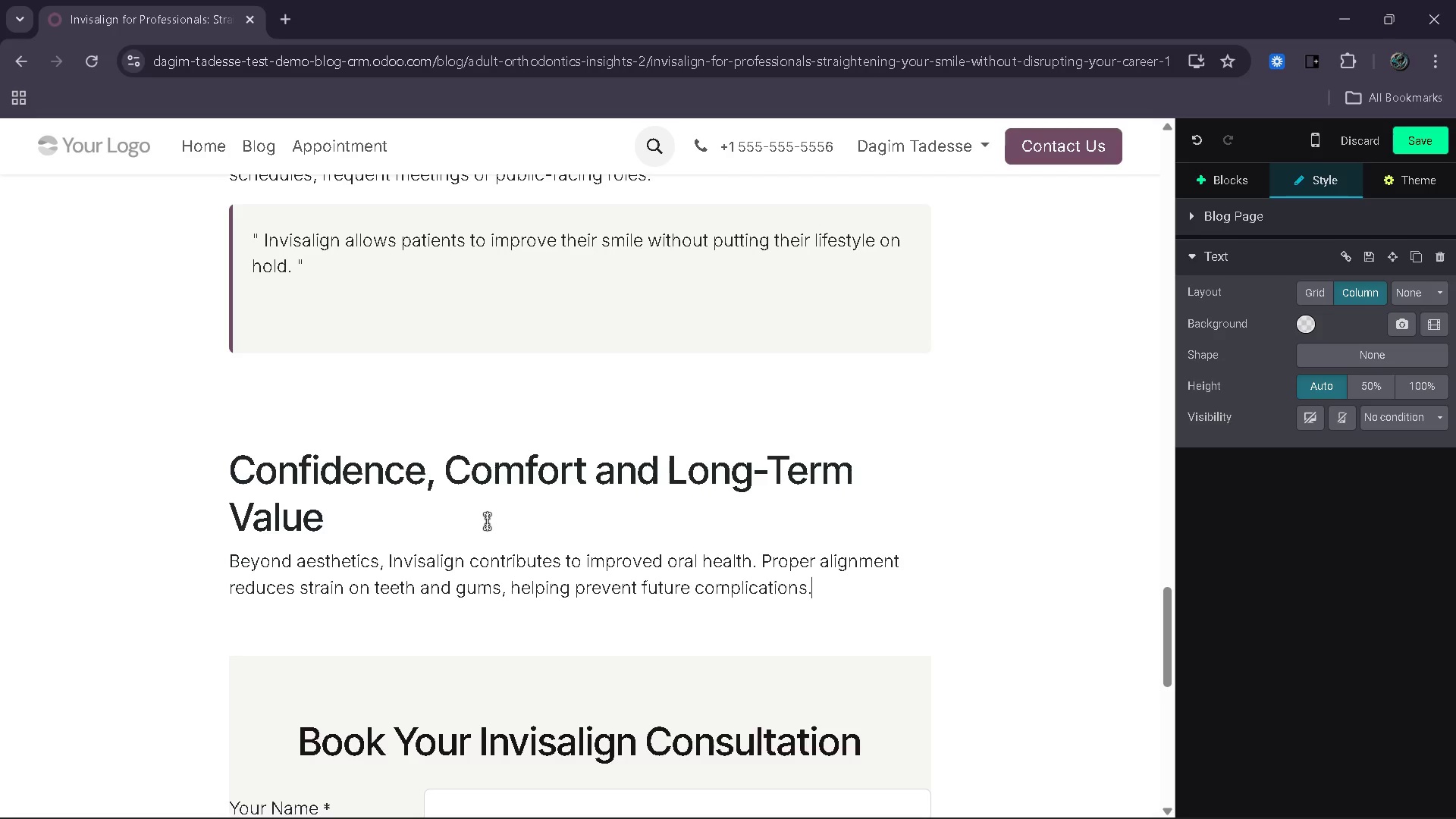 
key(Enter)
 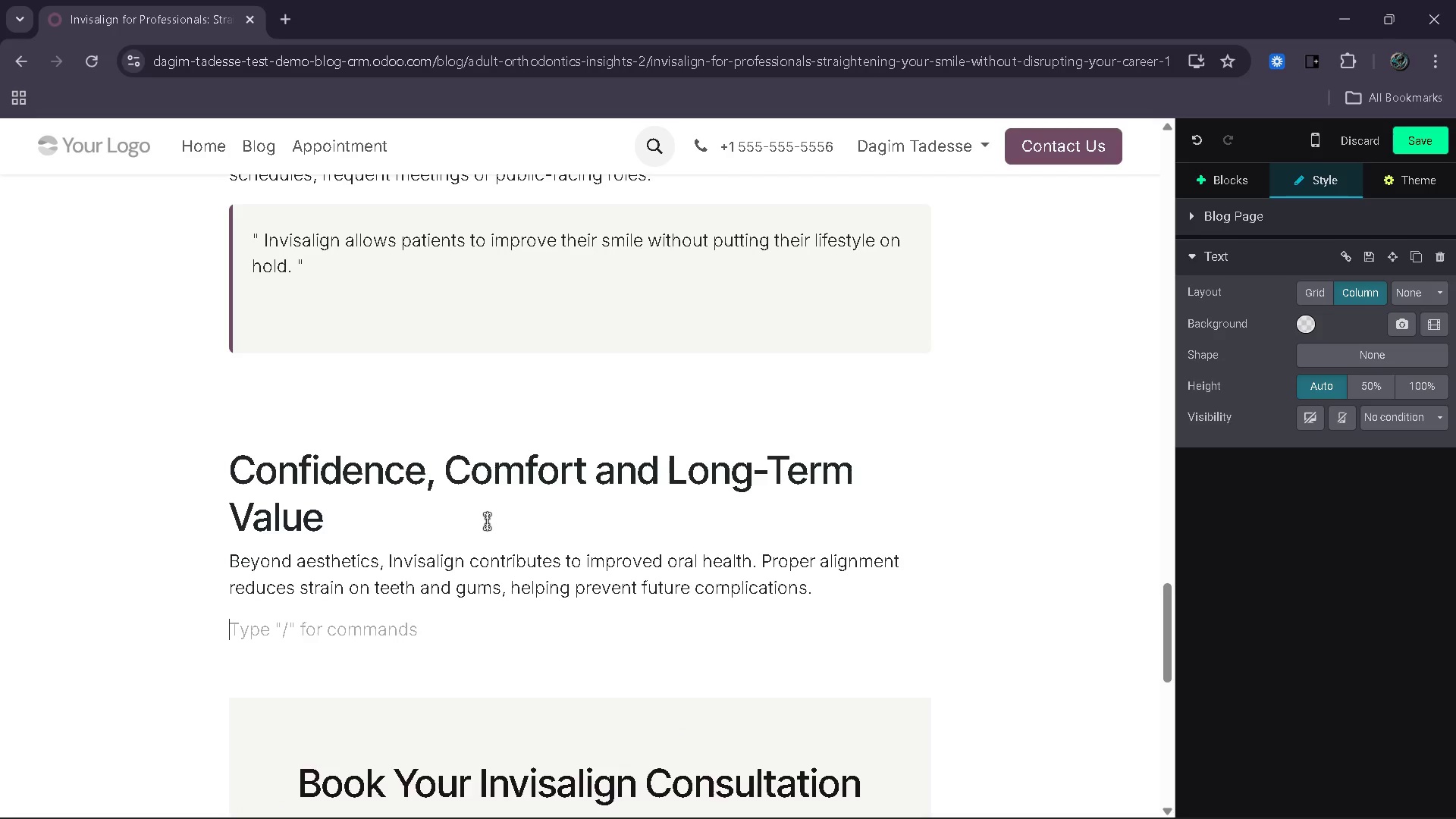 
type(Patients often )
 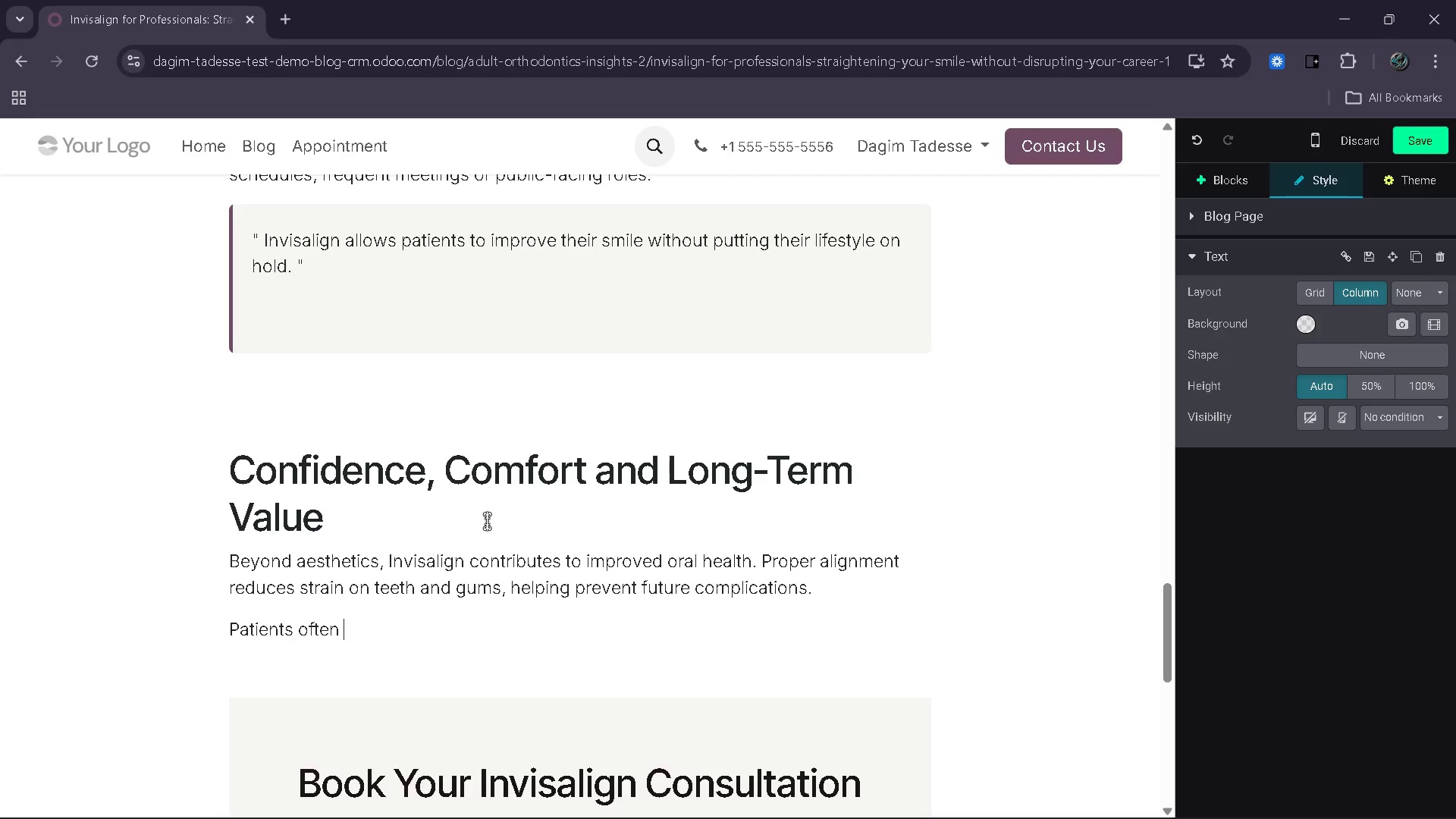 
left_click([487, 521])
 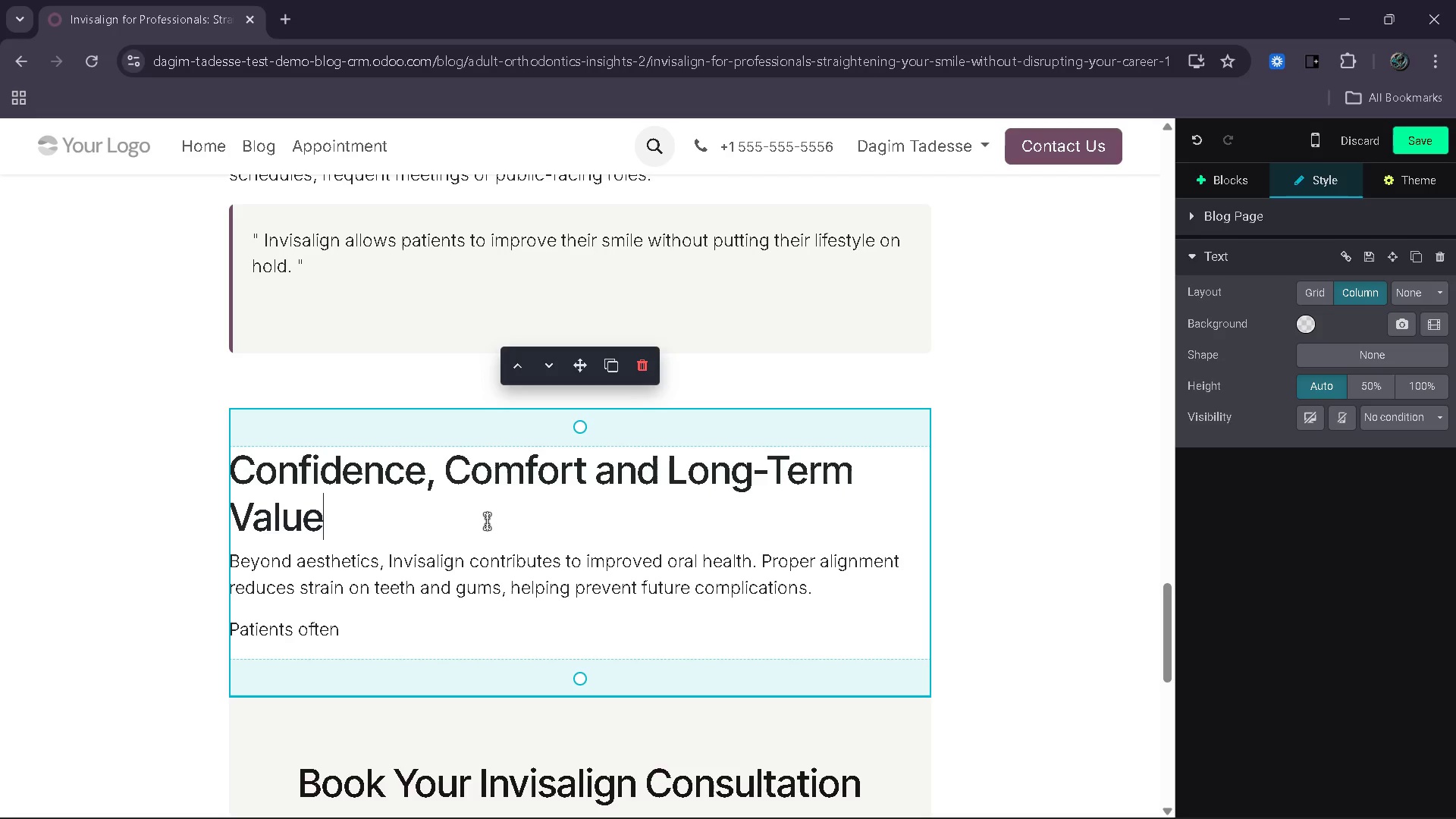 
key(ArrowDown)
 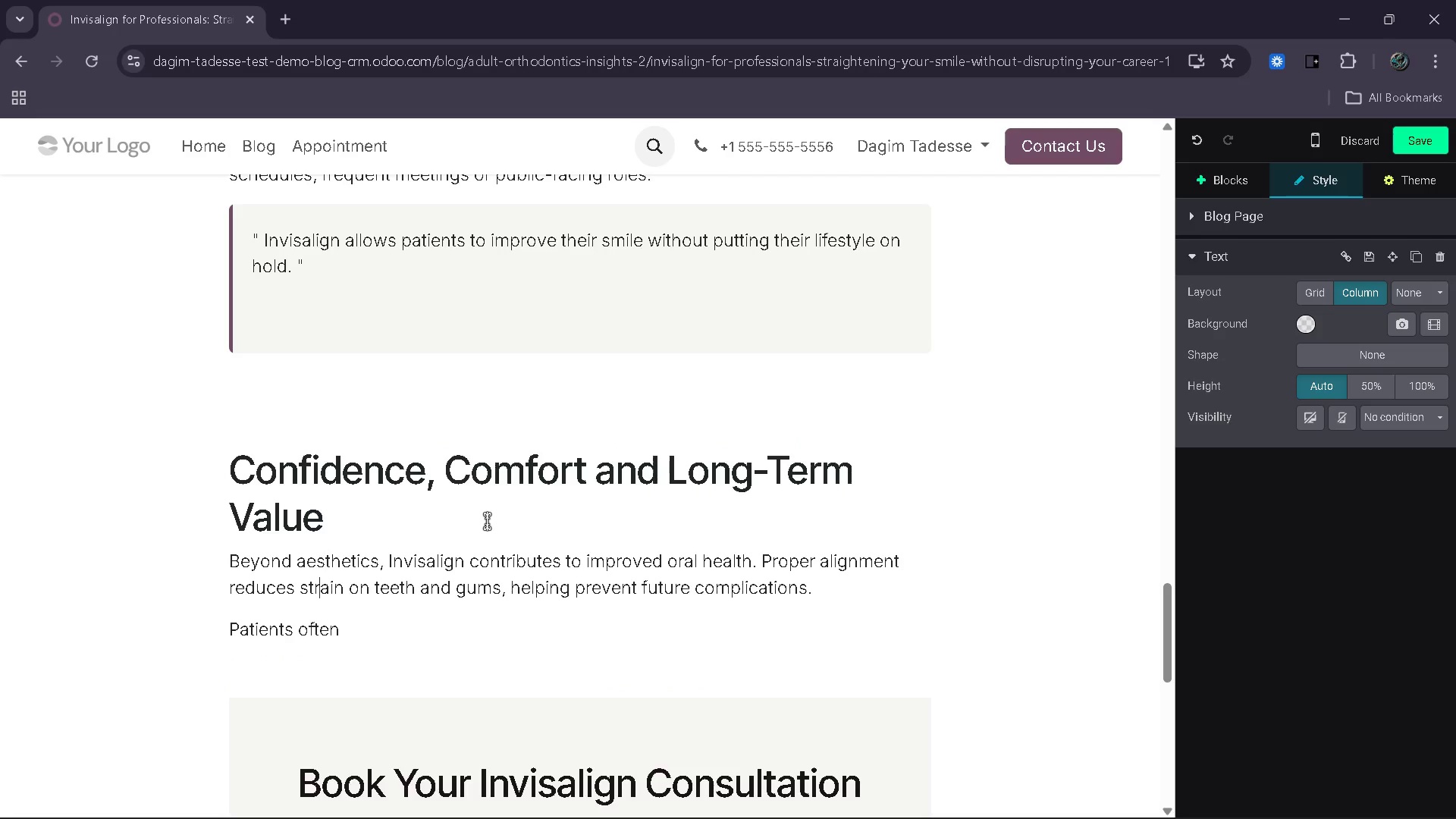 
key(ArrowDown)
 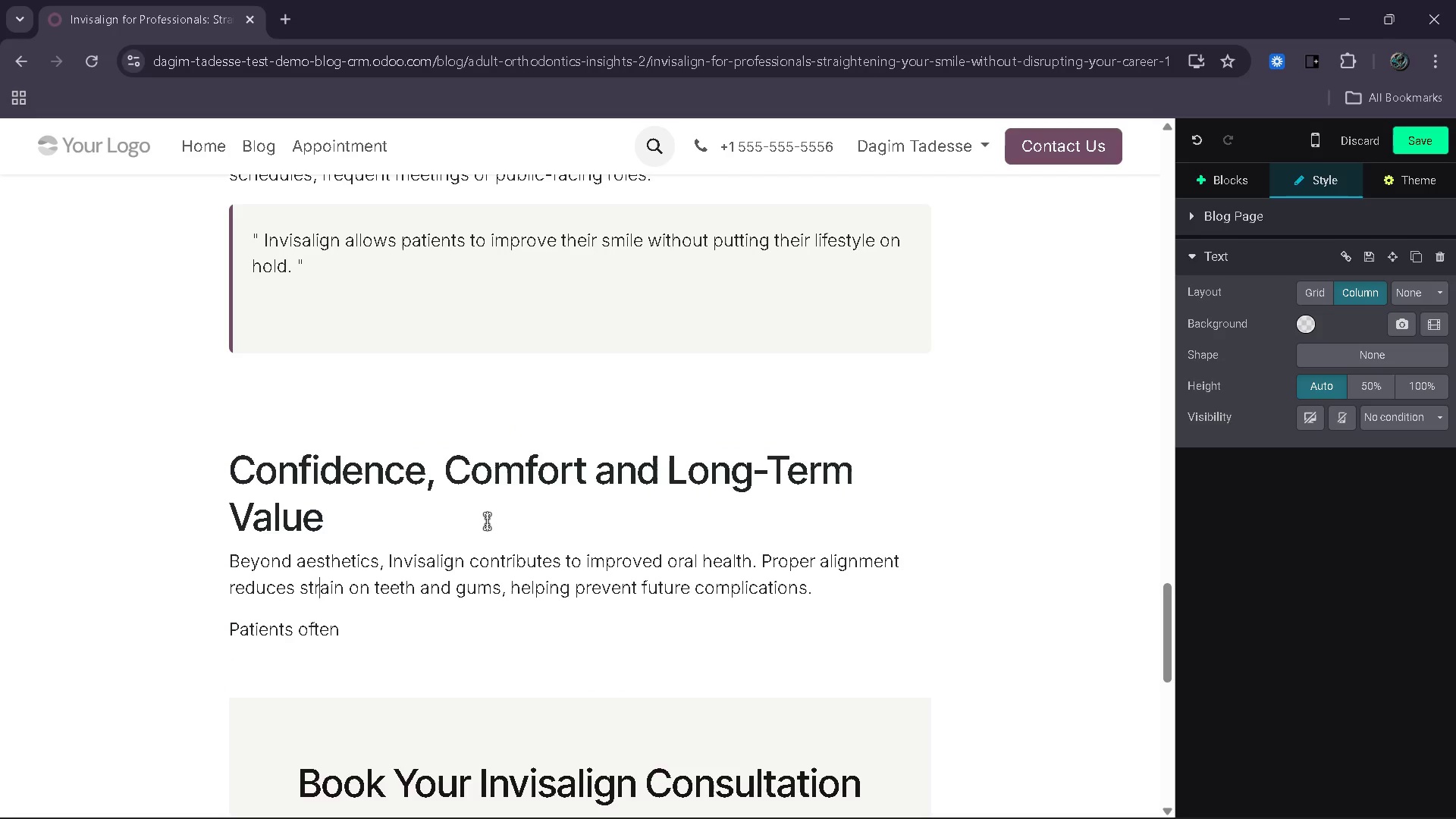 
key(ArrowDown)
 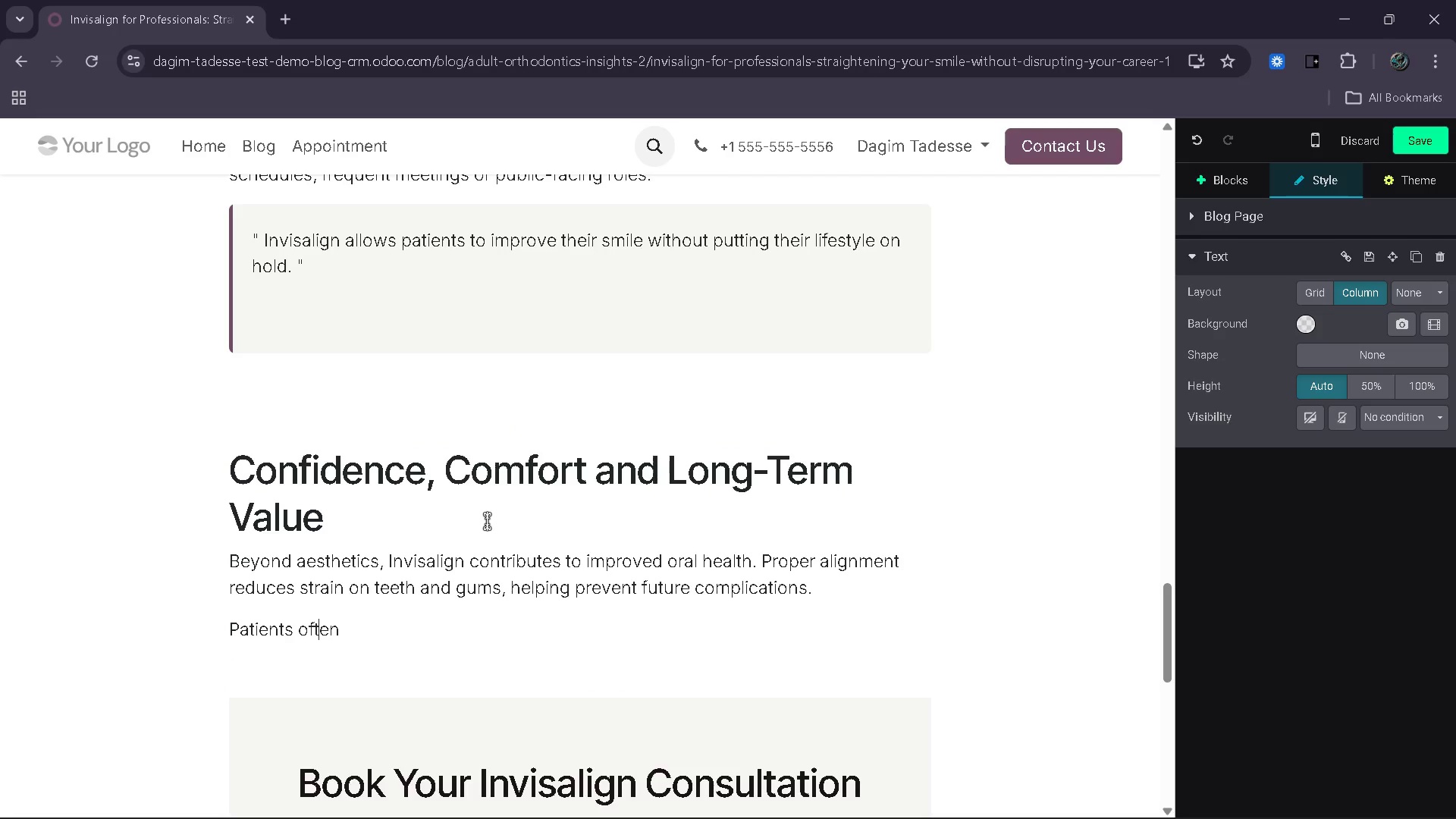 
type([End]reportincreased)
 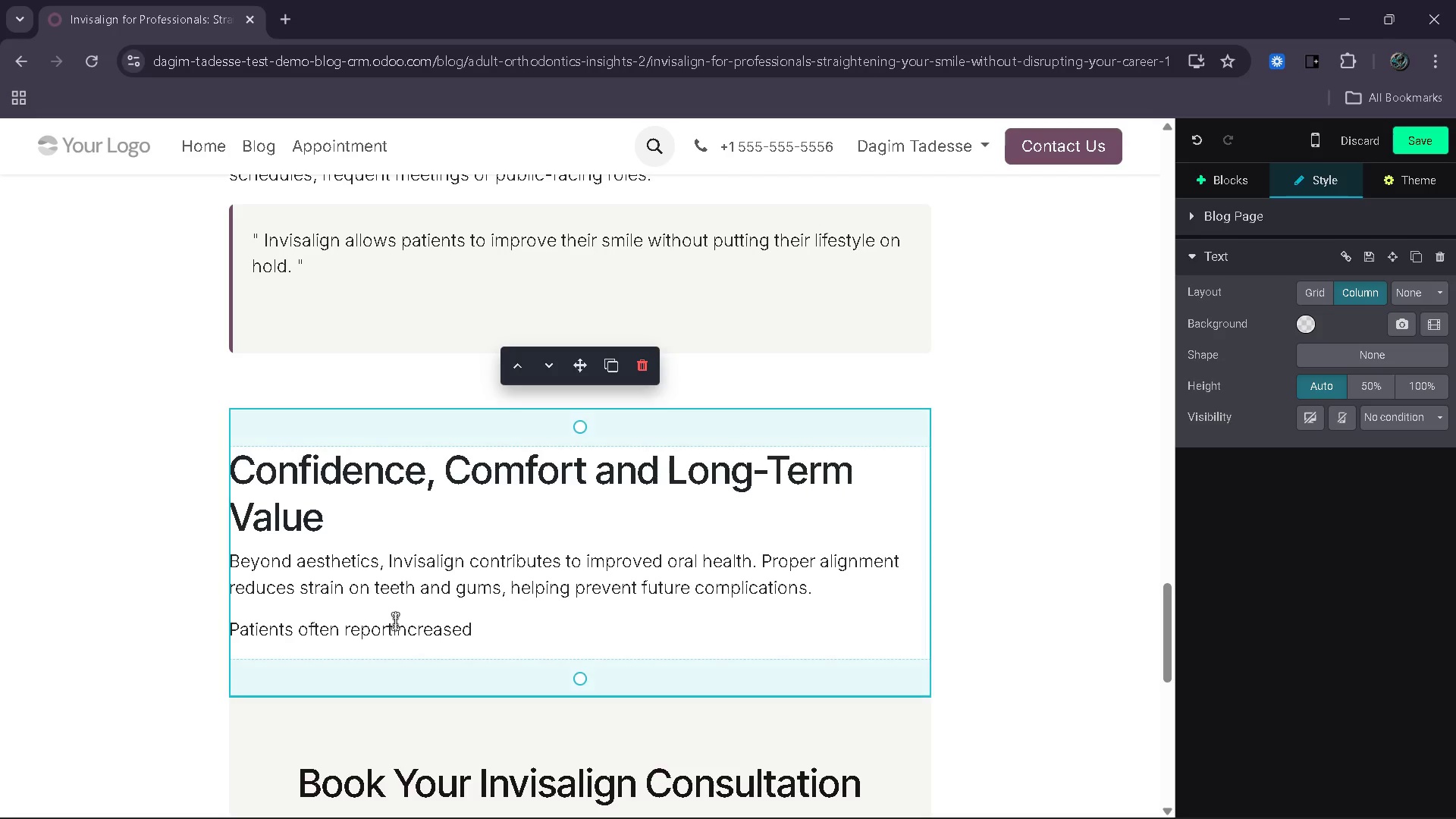 
left_click([394, 626])
 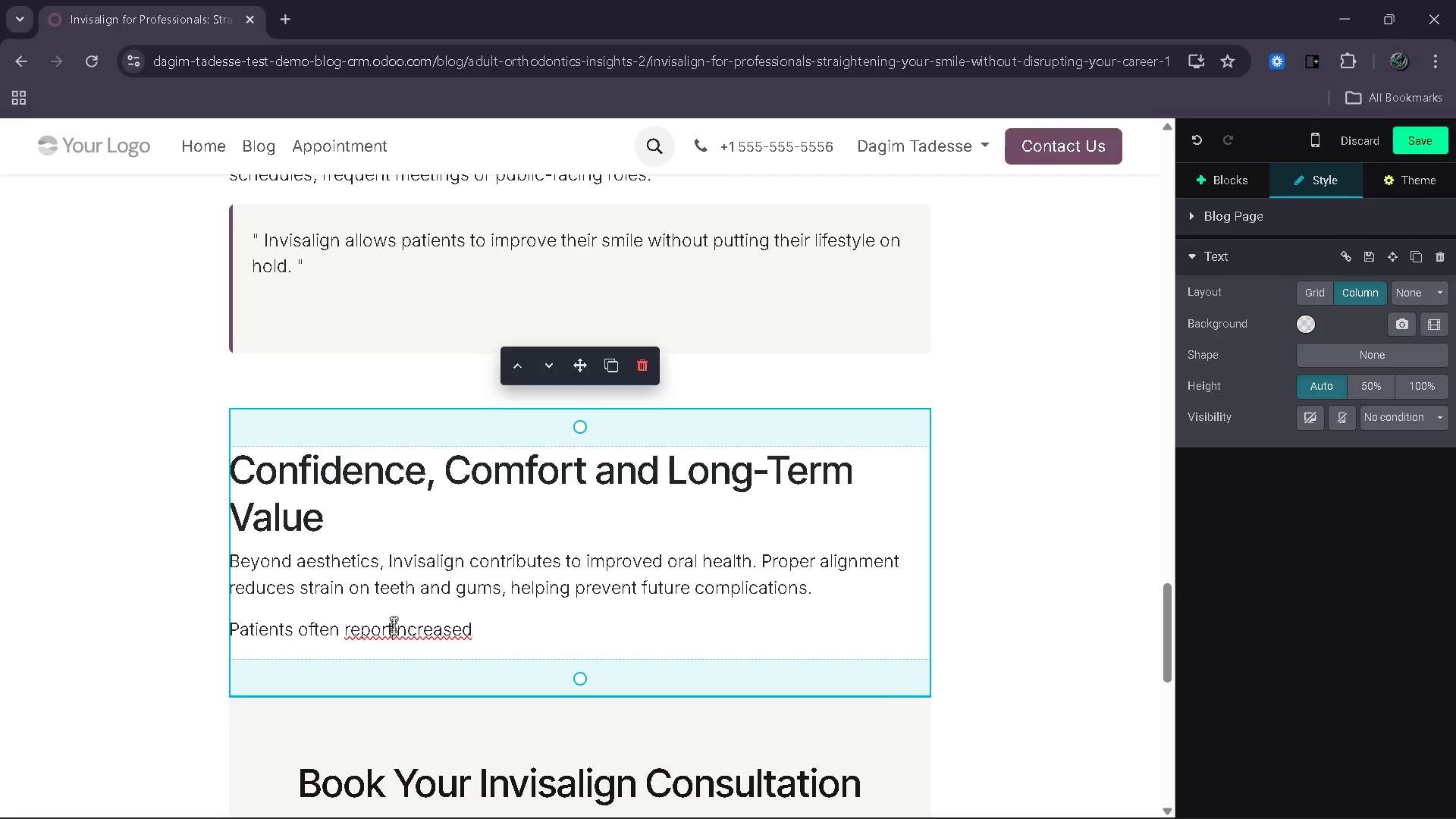 
type( [End] confident)
key(Backspace)
type(se)
key(Backspace)
key(Backspace)
type(ce even during tratment)
key(Backspace)
key(Backspace)
key(Backspace)
key(Backspace)
key(Backspace)
key(Backspace)
type(eatment, as the aligners are nearly inci)
key(Backspace)
key(Backspace)
type(visible. This pdy)
key(Backspace)
key(Backspace)
type(sychological benefit plays a significant role in overall satisfav)
key(Backspace)
type(ctin)
key(Backspace)
type(on)
 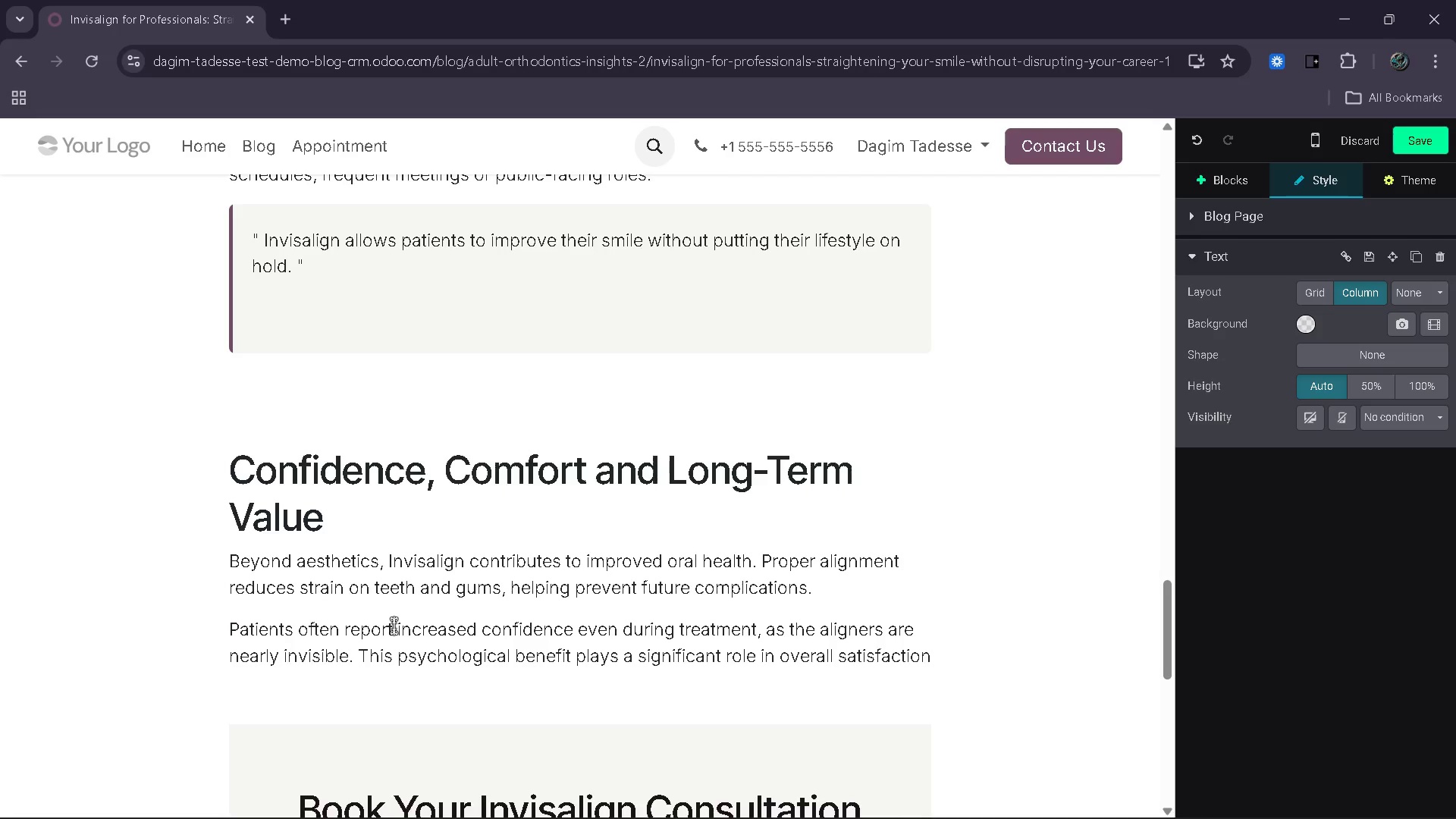 
wait(30.66)
 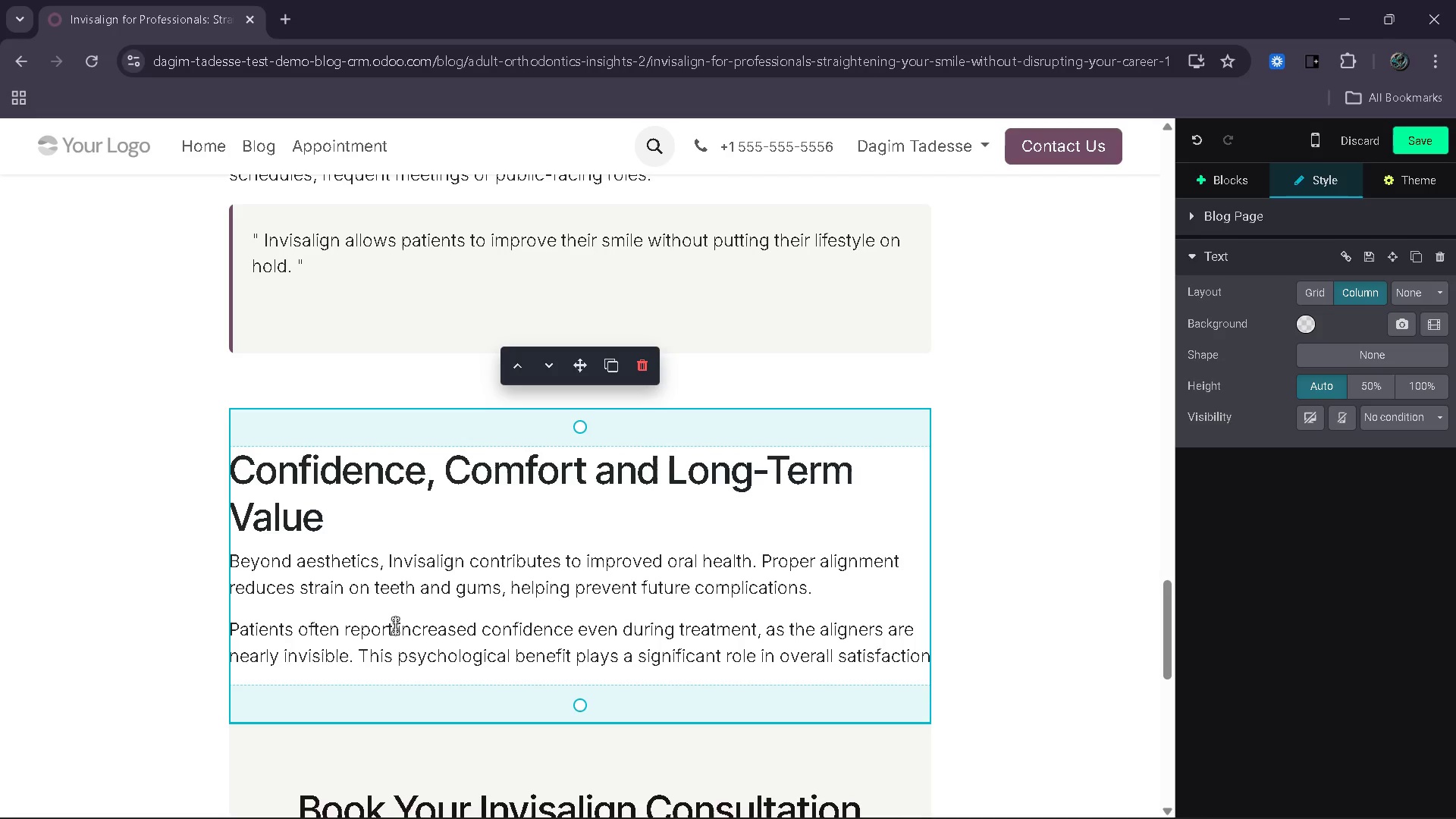 
left_click([815, 654])
 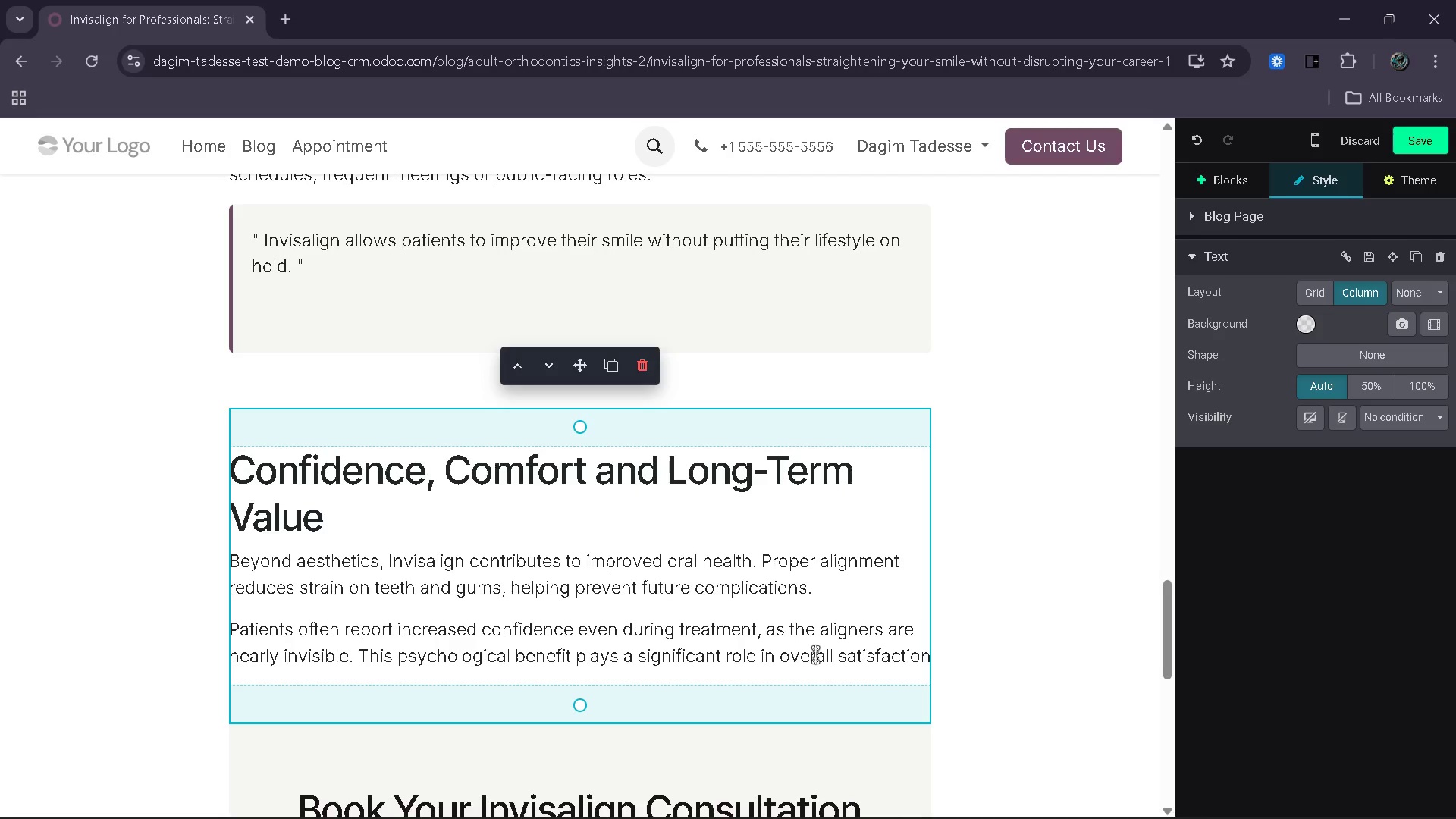 
key(End)
 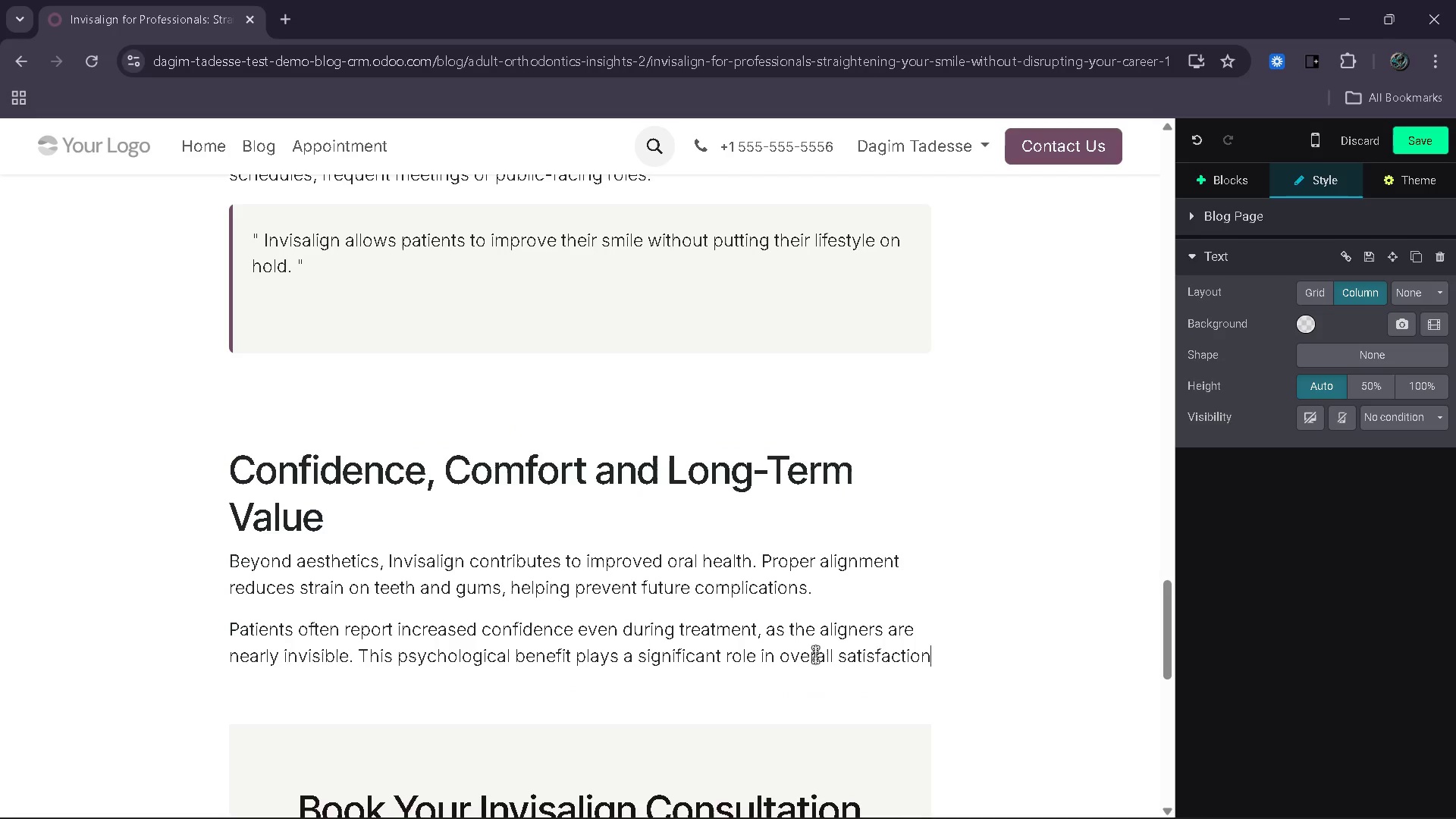 
wait(6.94)
 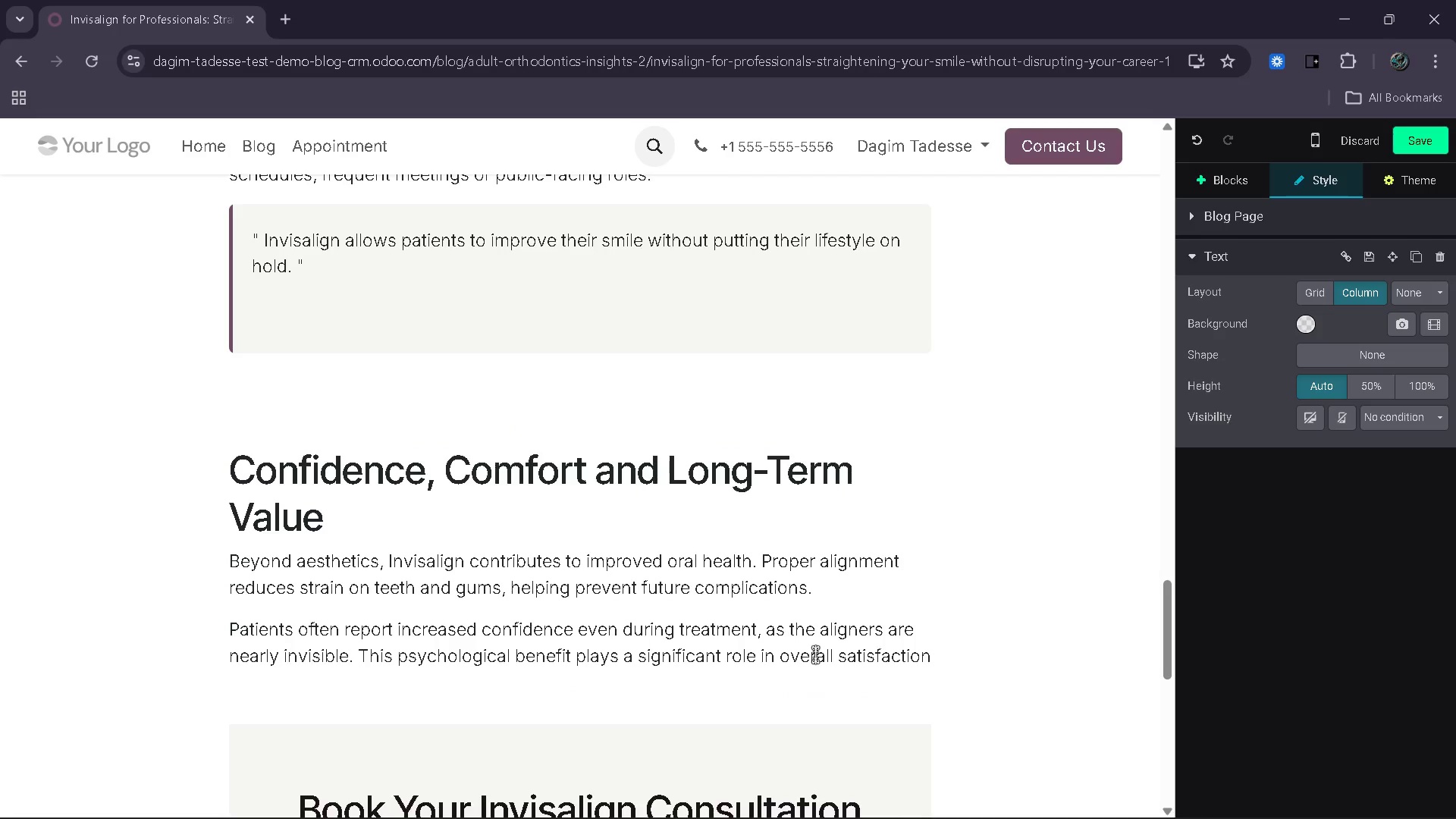 
key(Period)
 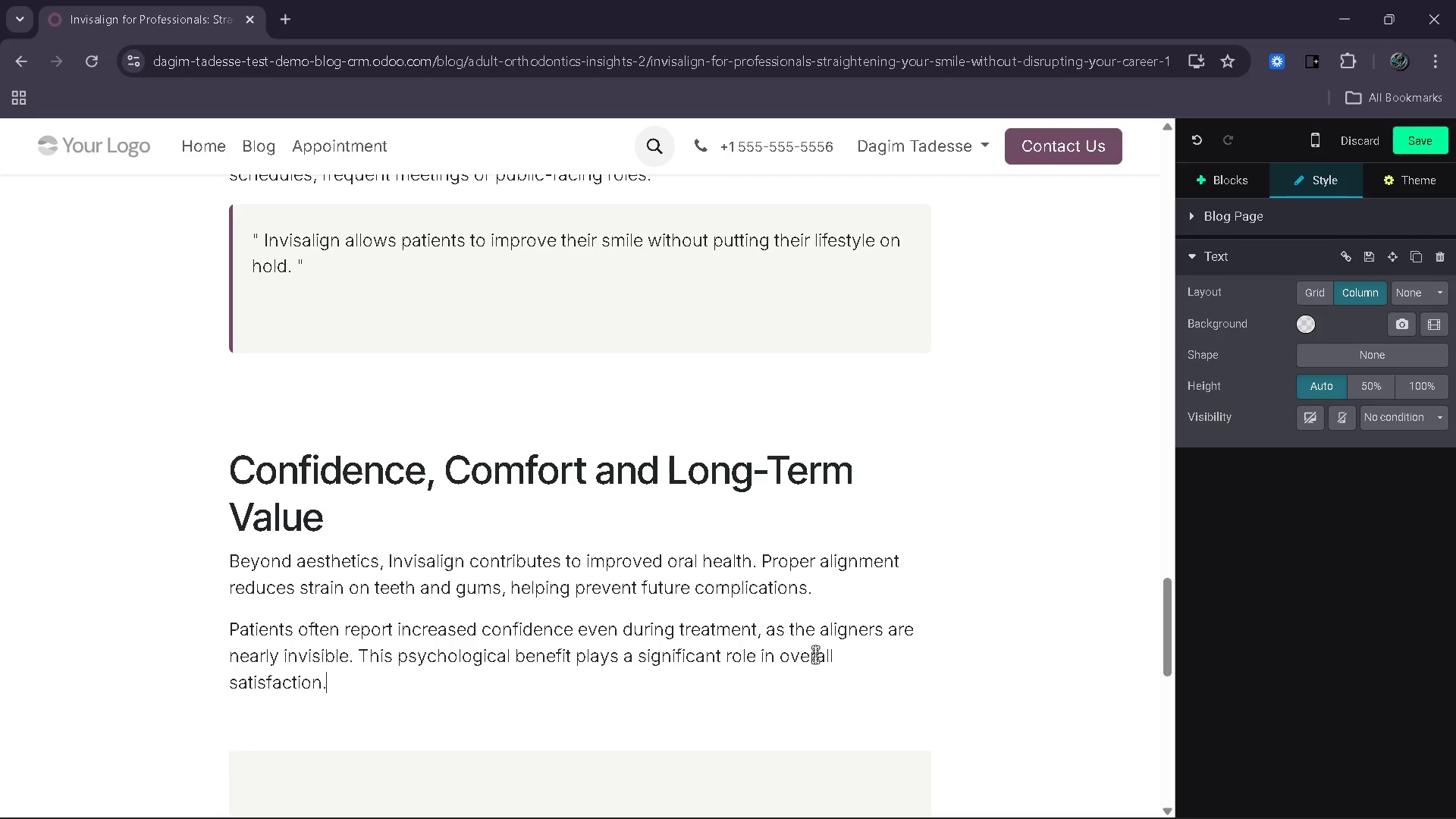 
key(Enter)
 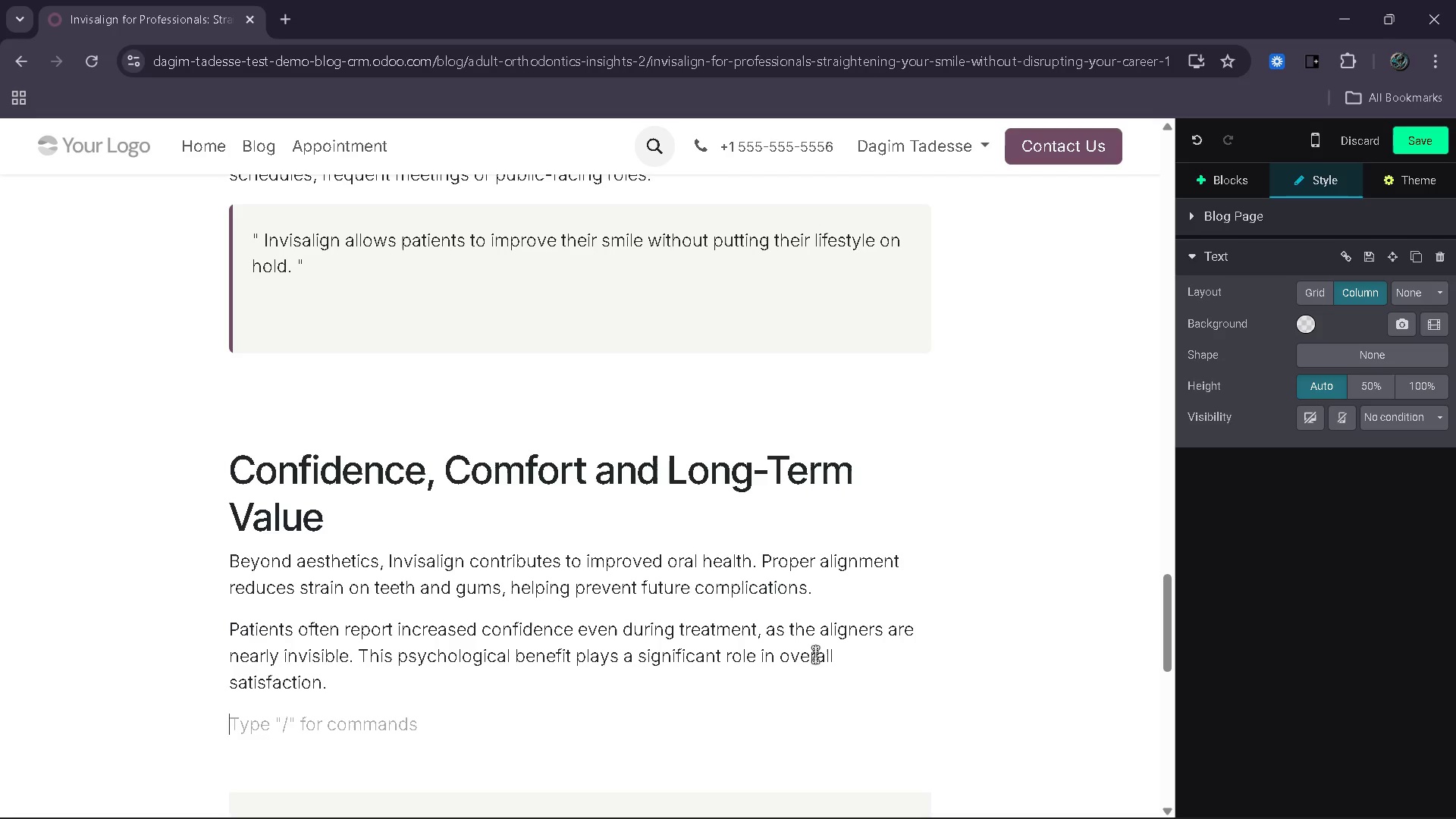 
type(Over time )
key(Backspace)
type(, the investment in orthodical)
key(Backspace)
key(Backspace)
key(Backspace)
key(Backspace)
type(ontic care supports both personal and professional confidence, making it a valuable long-term decision.)
 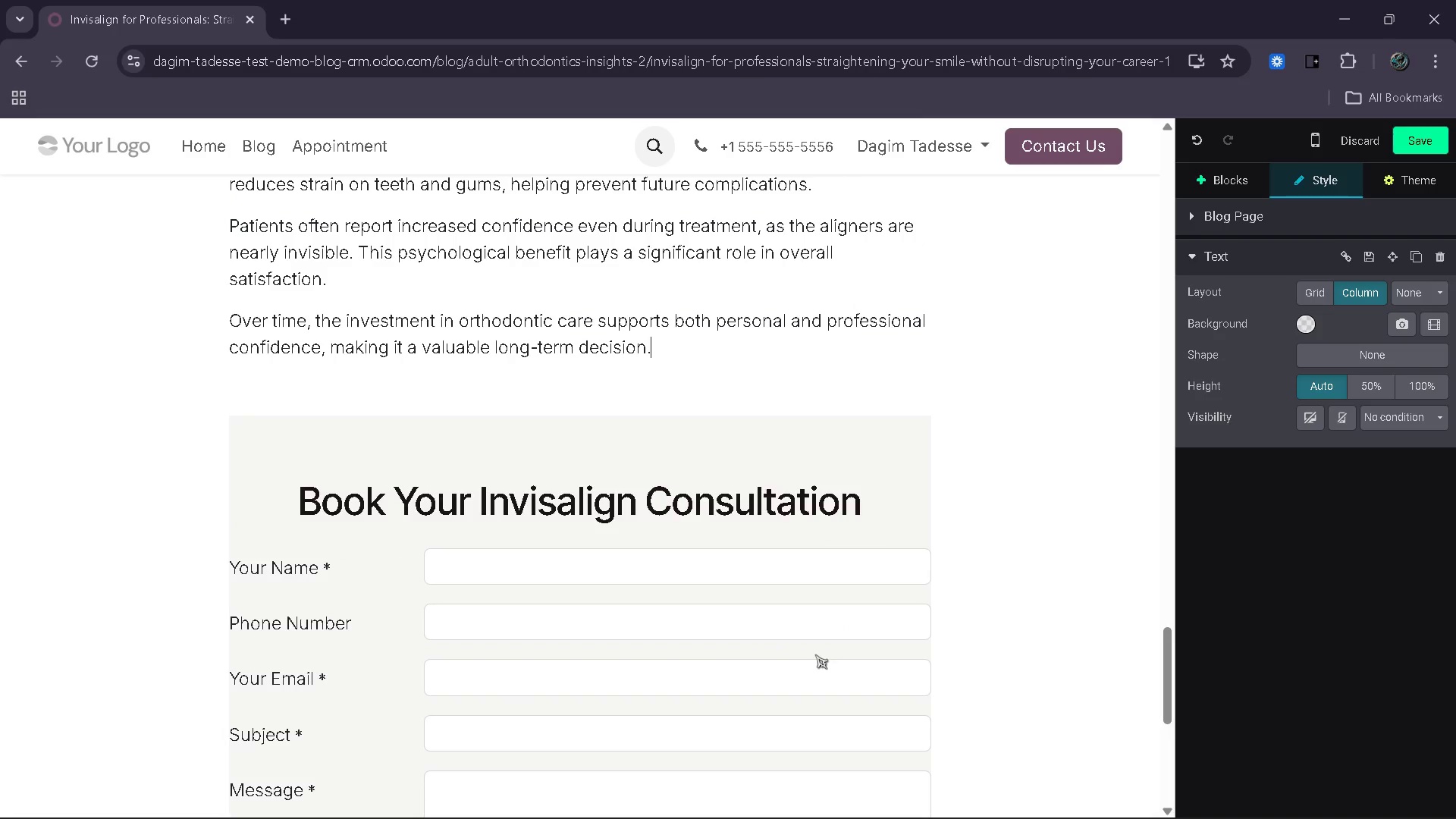 
key(Enter)
 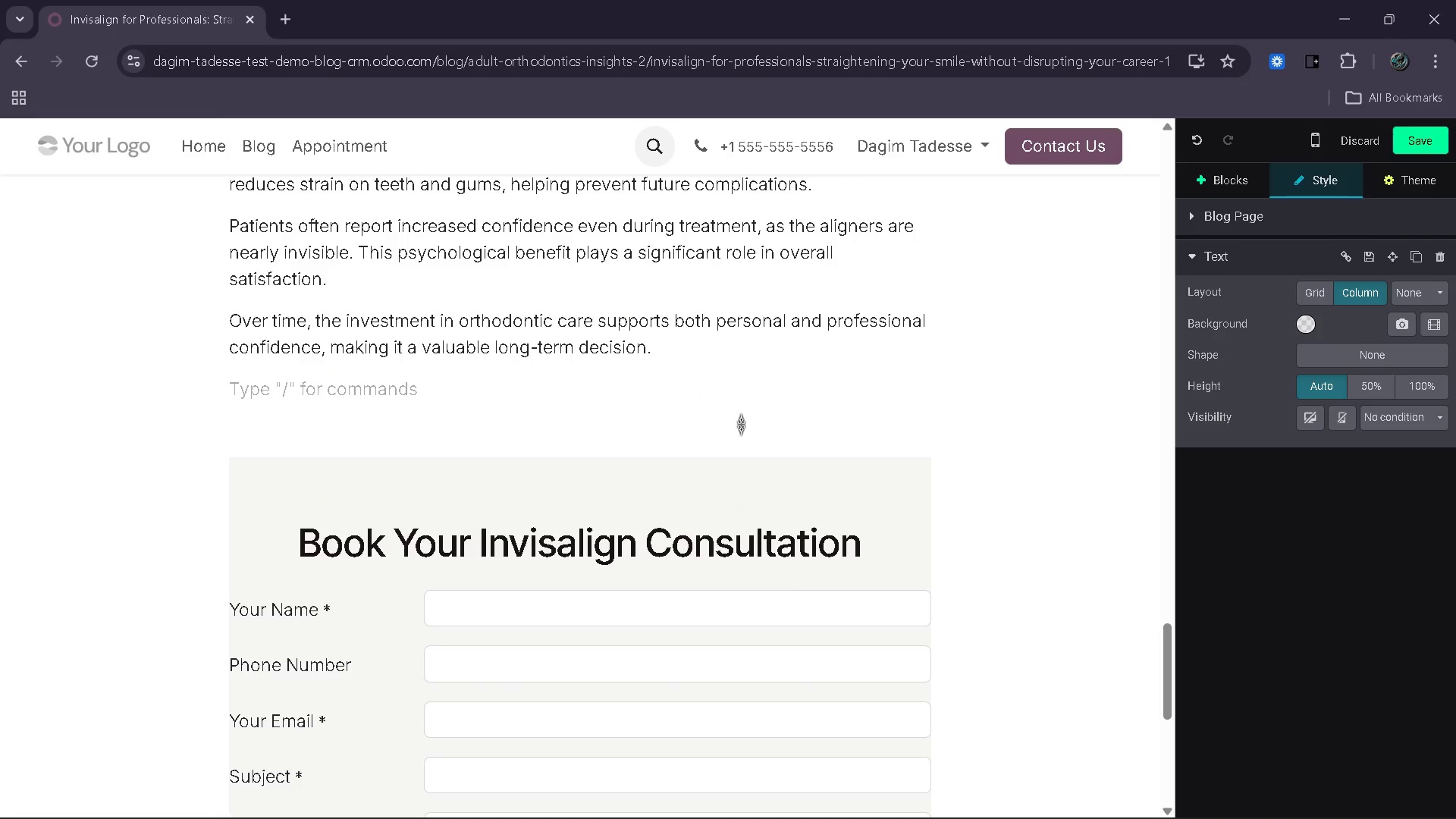 
wait(5.5)
 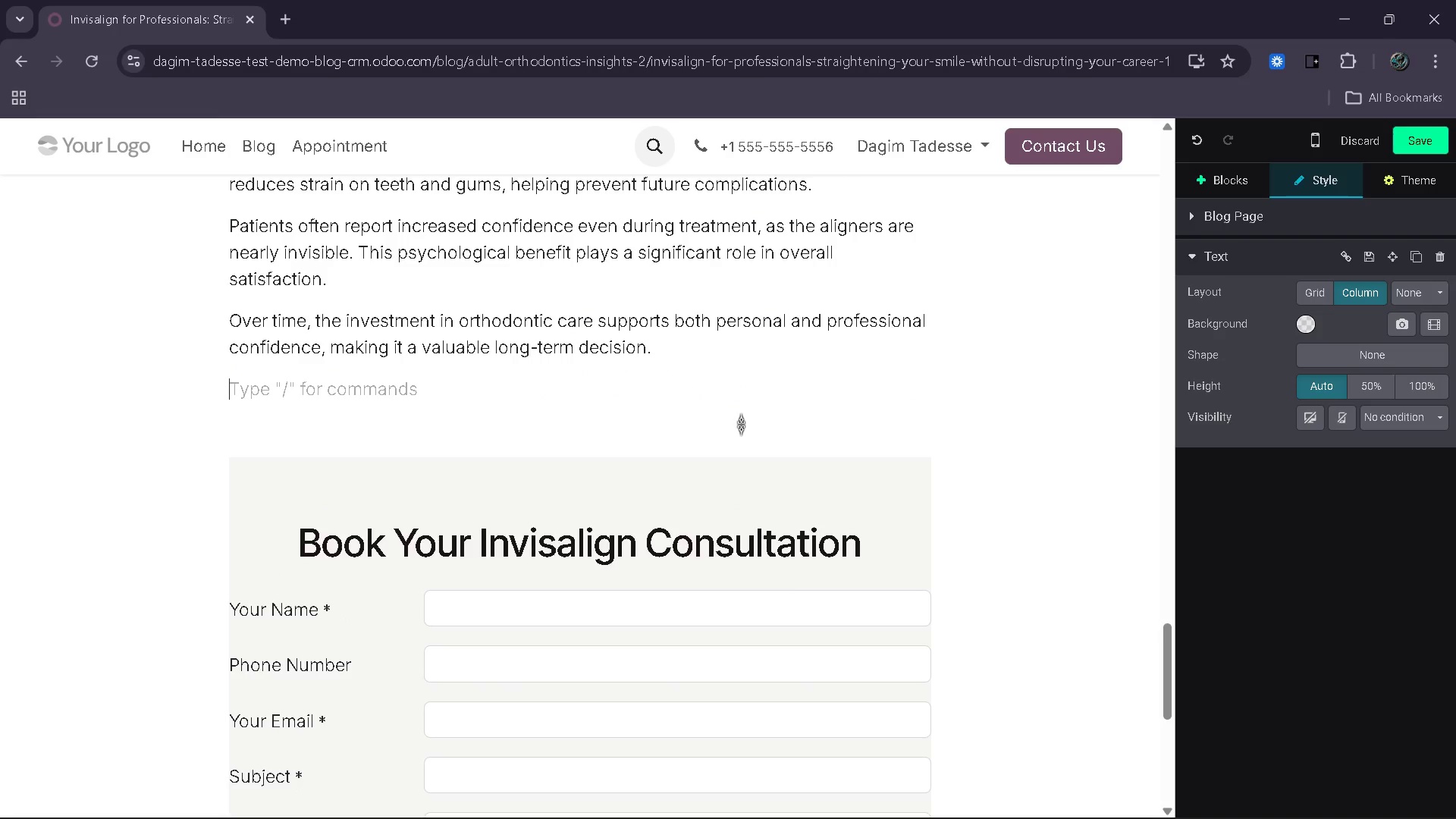 
type(Key Benefits for Professionals)
 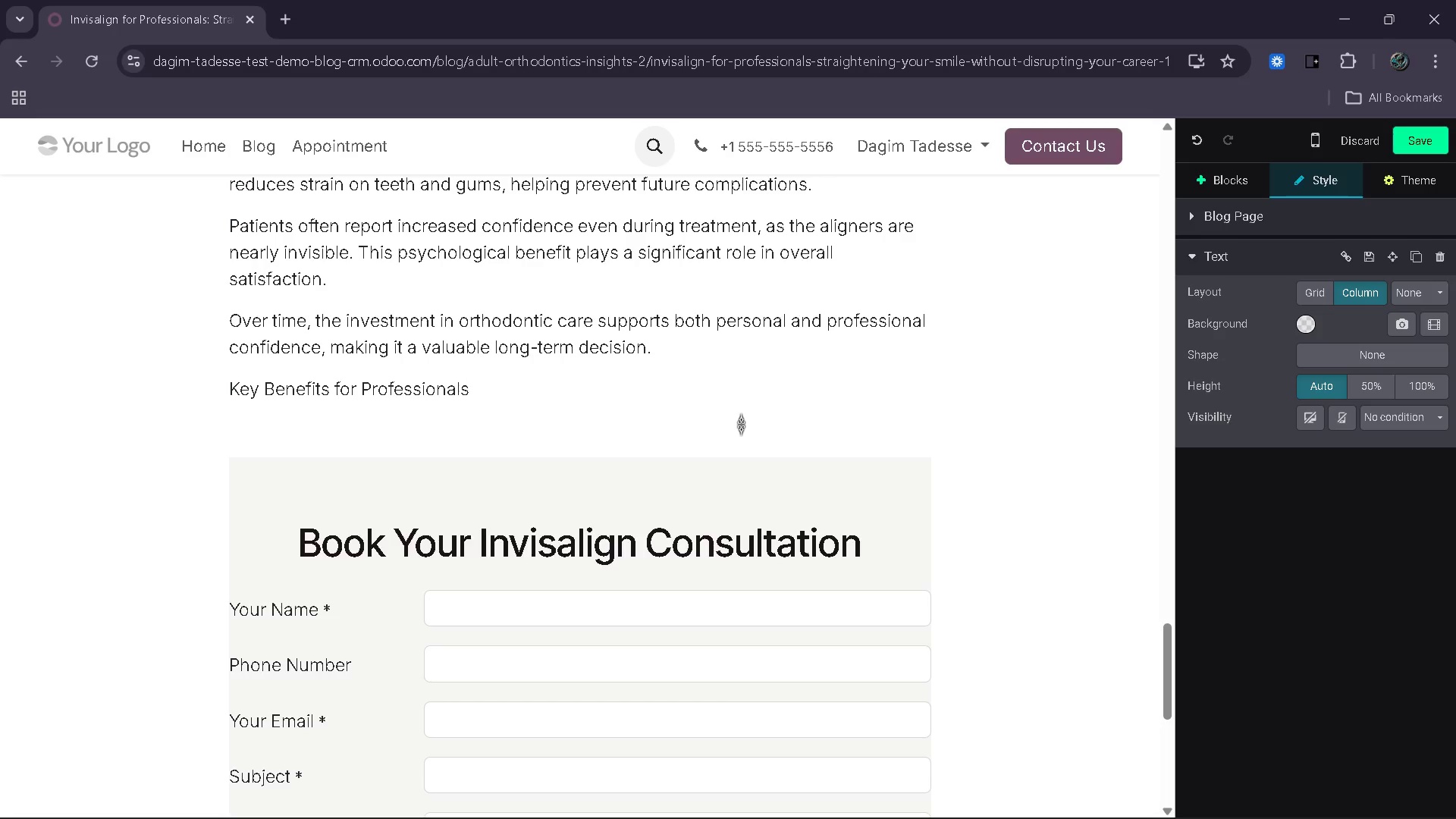 
left_click_drag(start_coordinate=[510, 393], to_coordinate=[216, 396])
 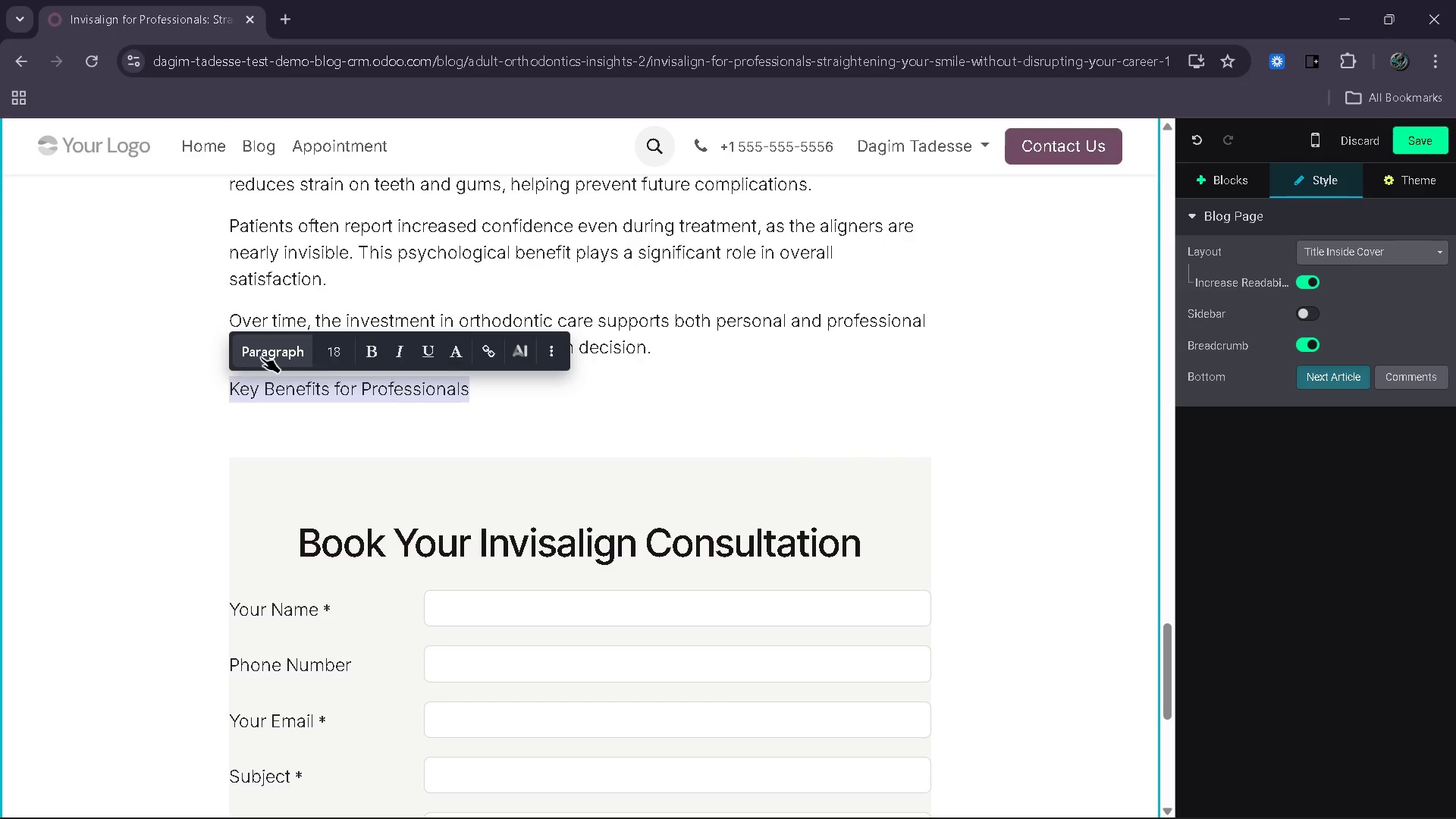 
left_click([261, 357])
 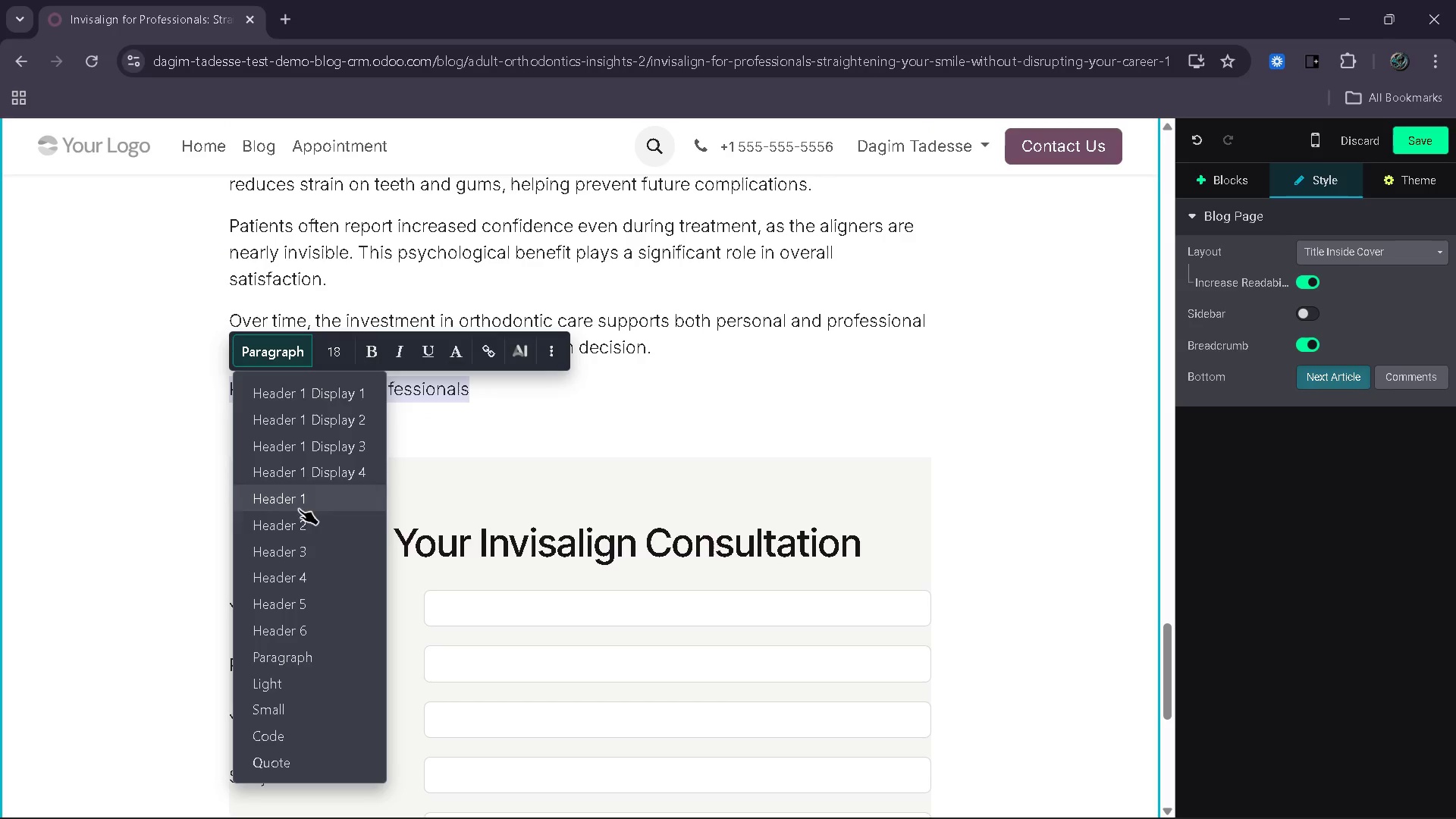 
left_click([299, 528])
 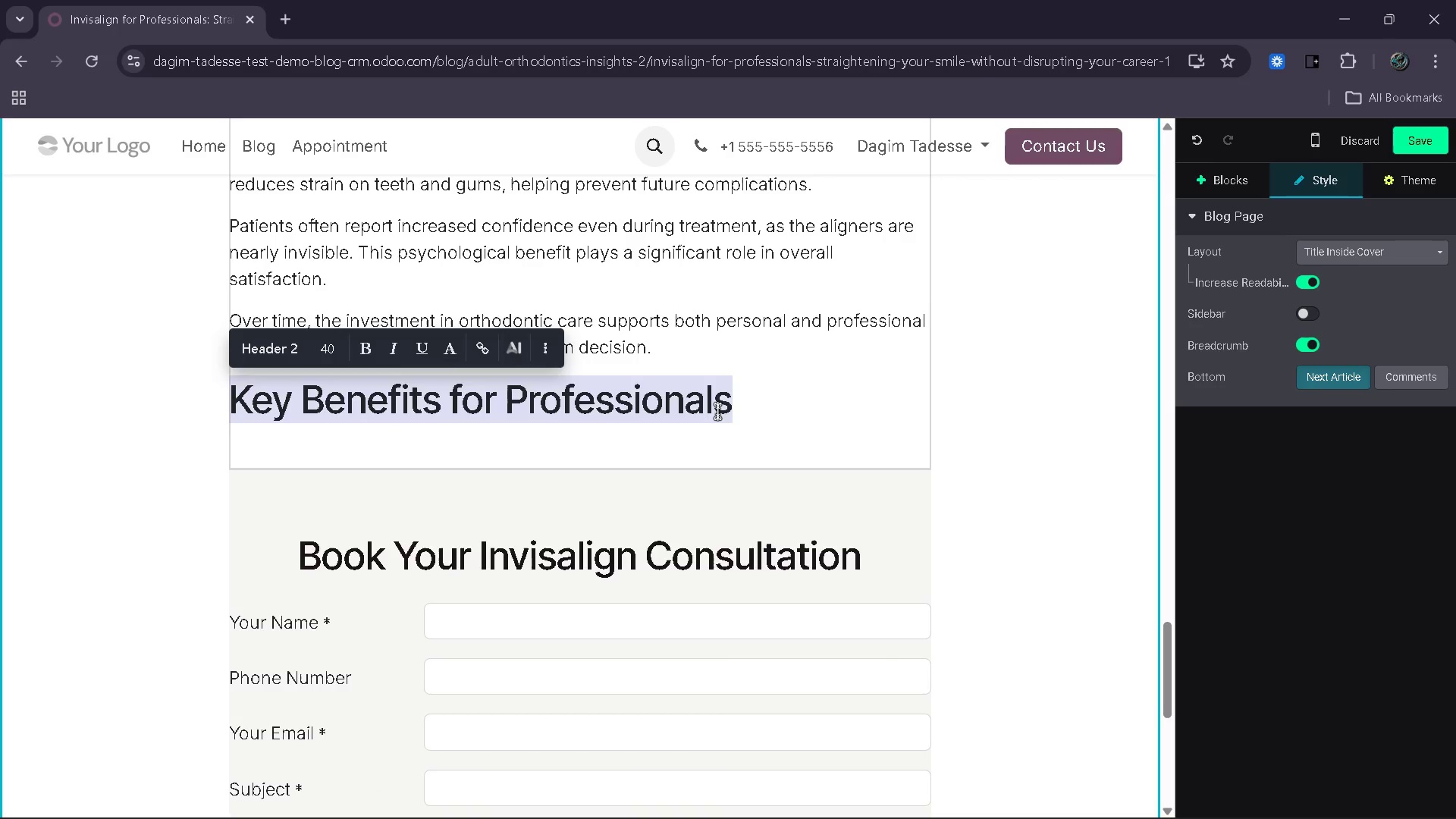 
left_click([765, 405])
 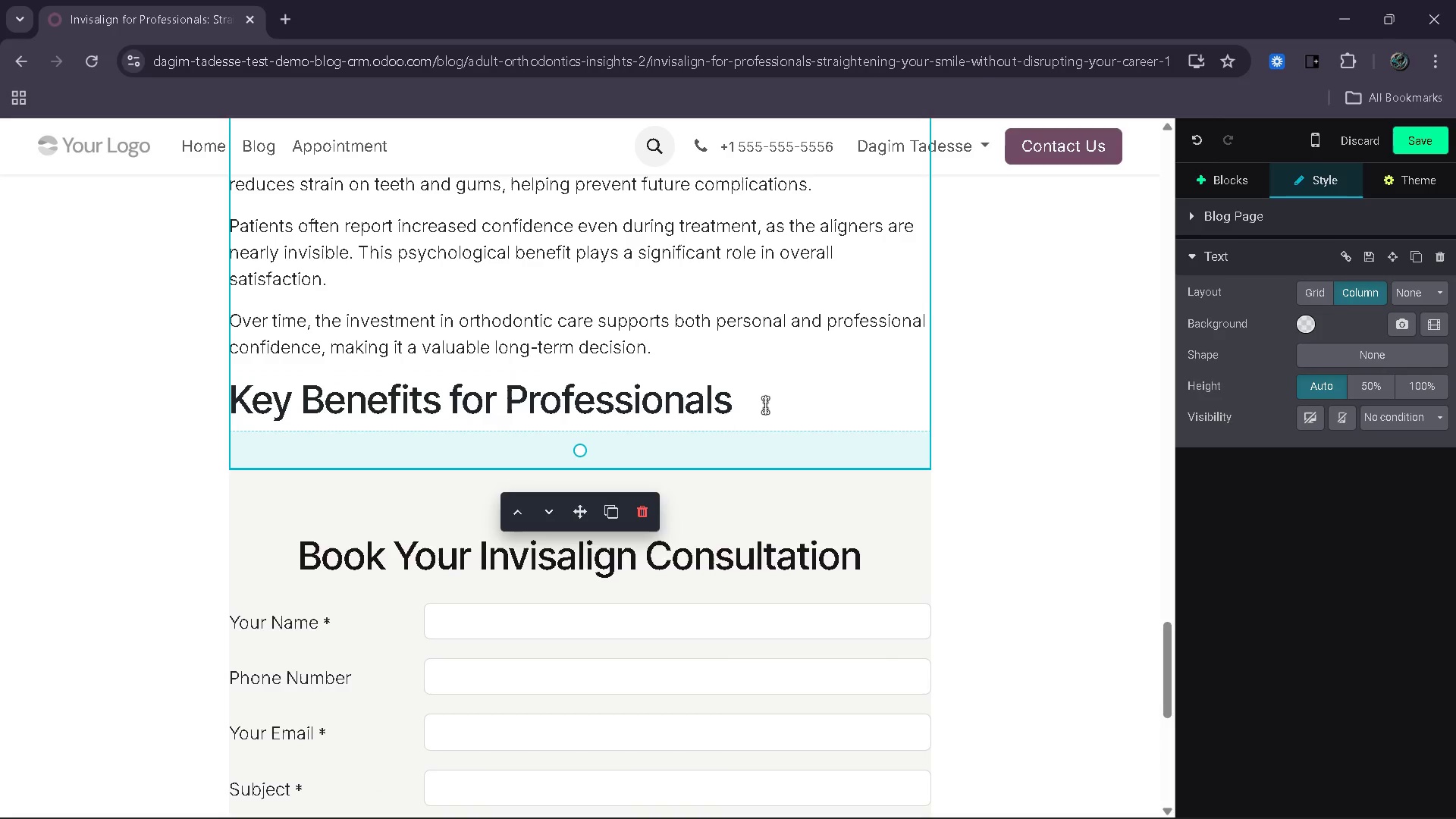 
key(Enter)
 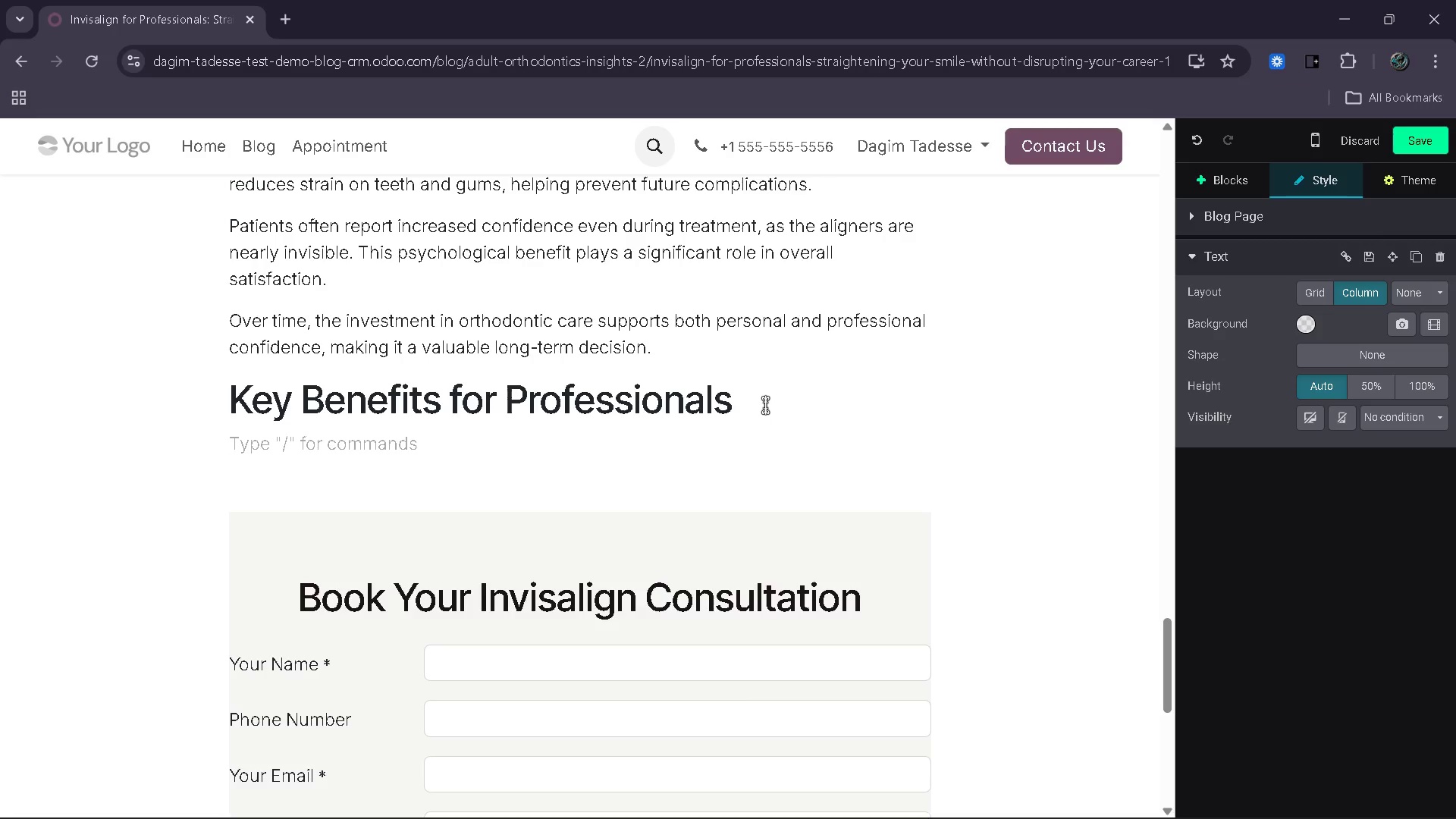 
key(Slash)
 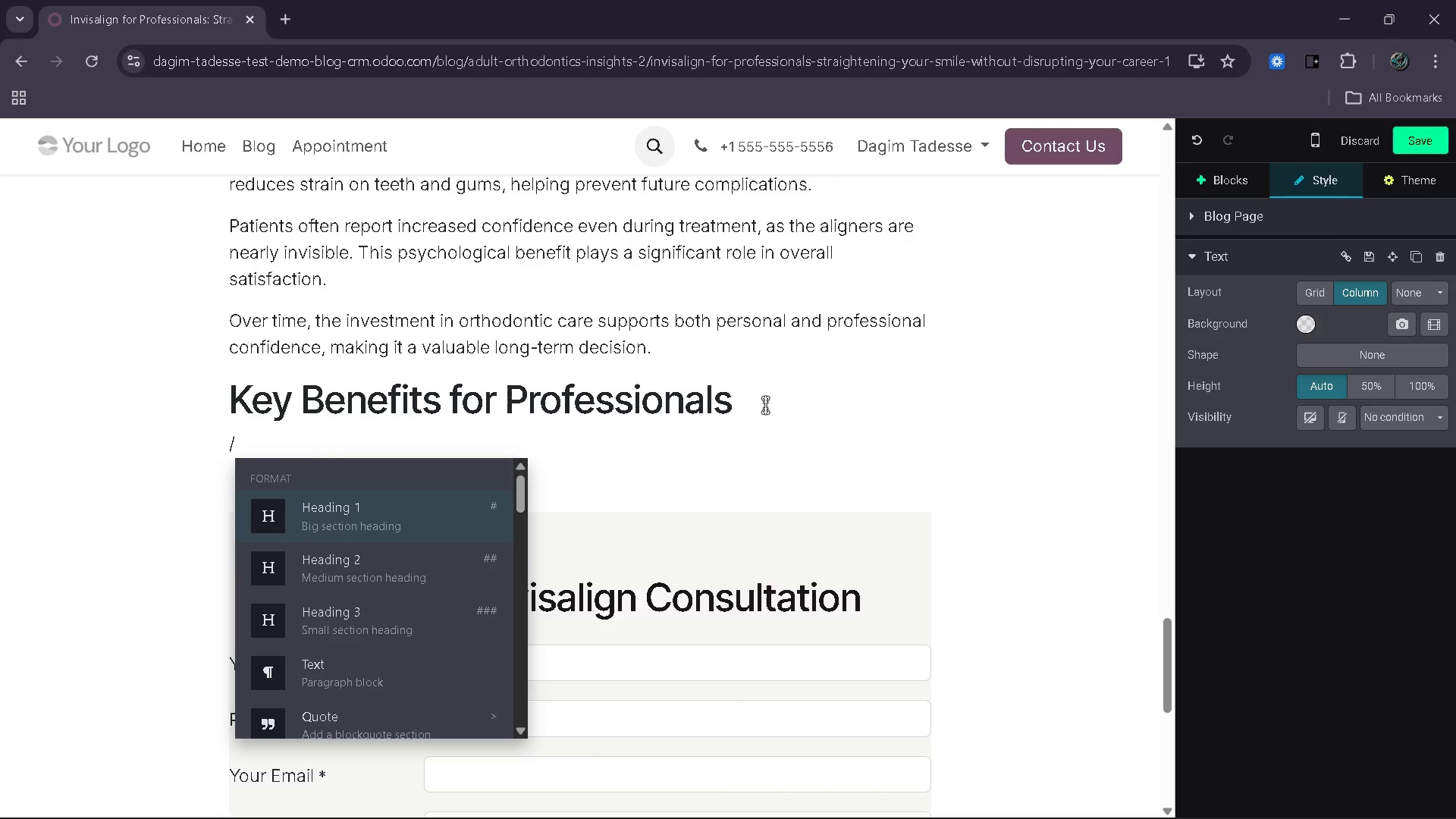 
key(ArrowDown)
 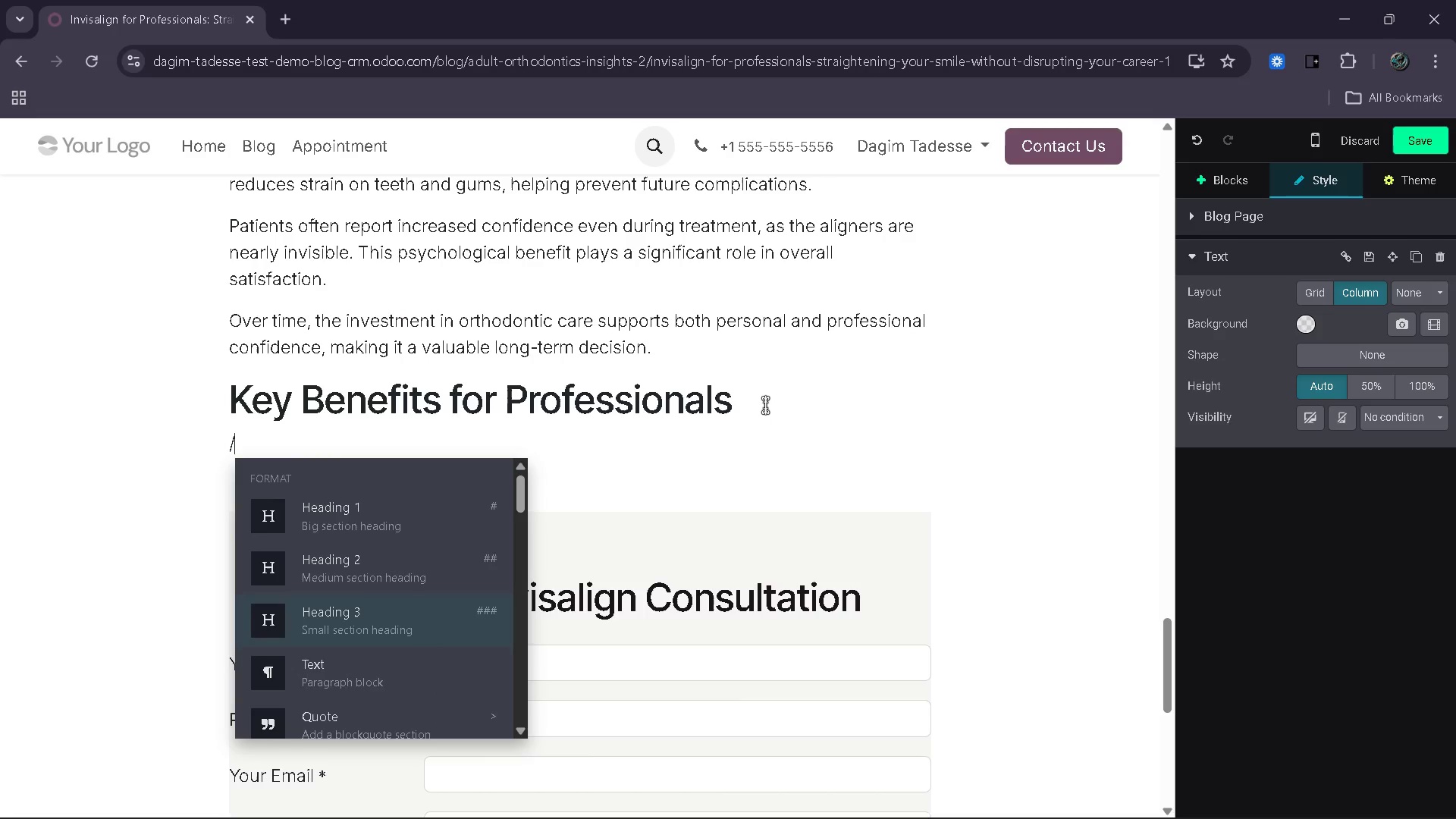 
key(ArrowDown)
 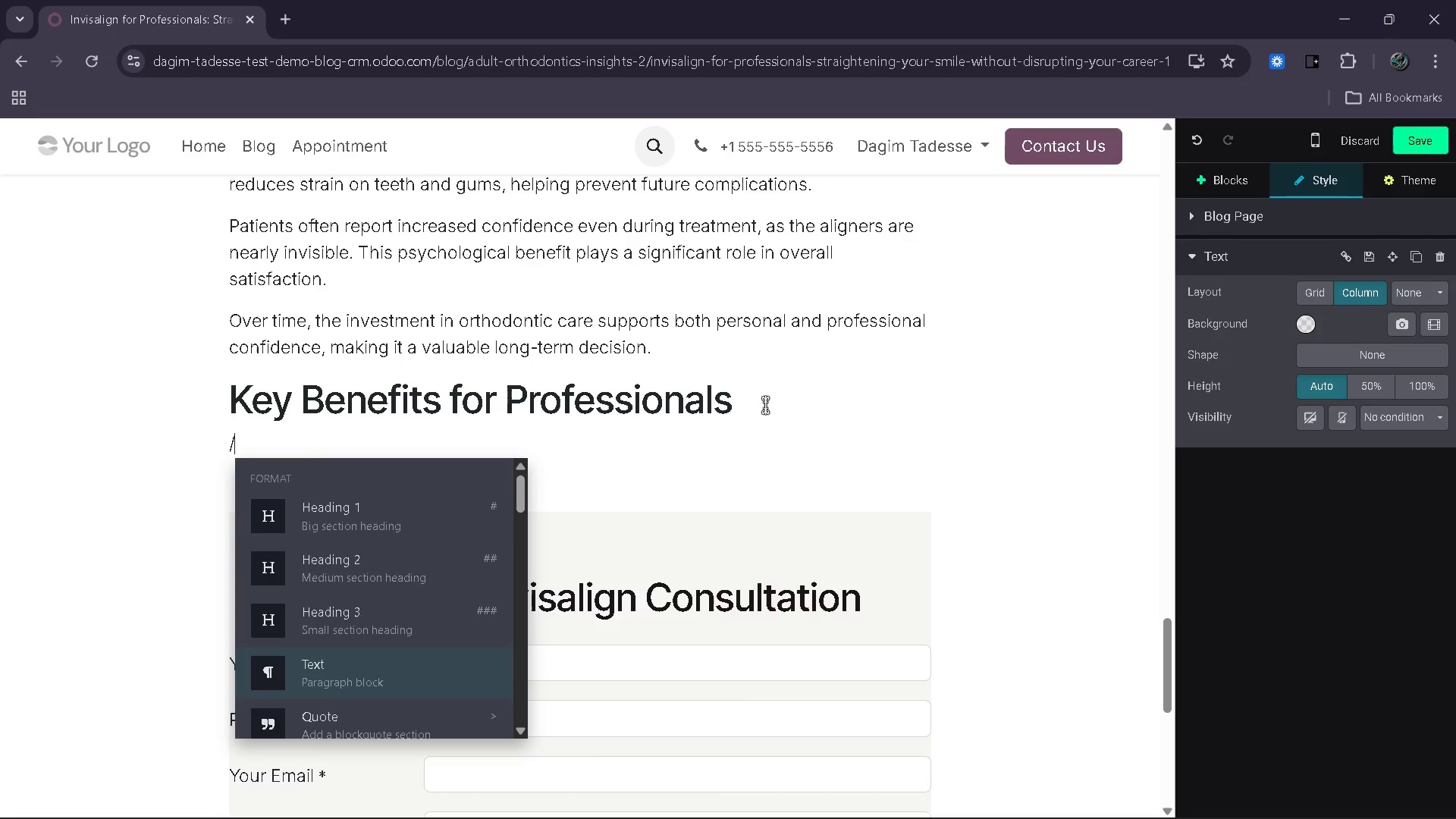 
key(ArrowDown)
 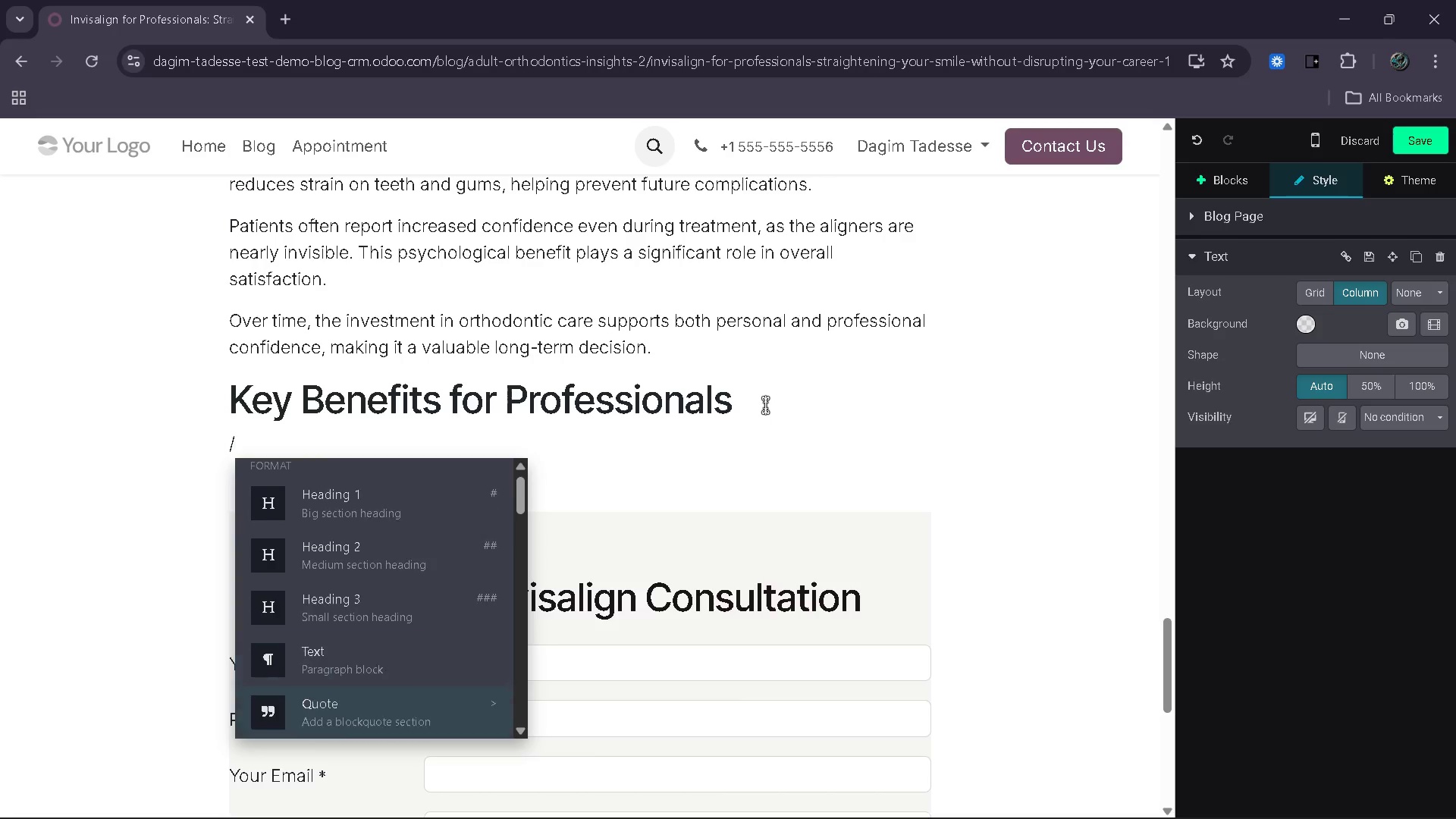 
key(ArrowDown)
 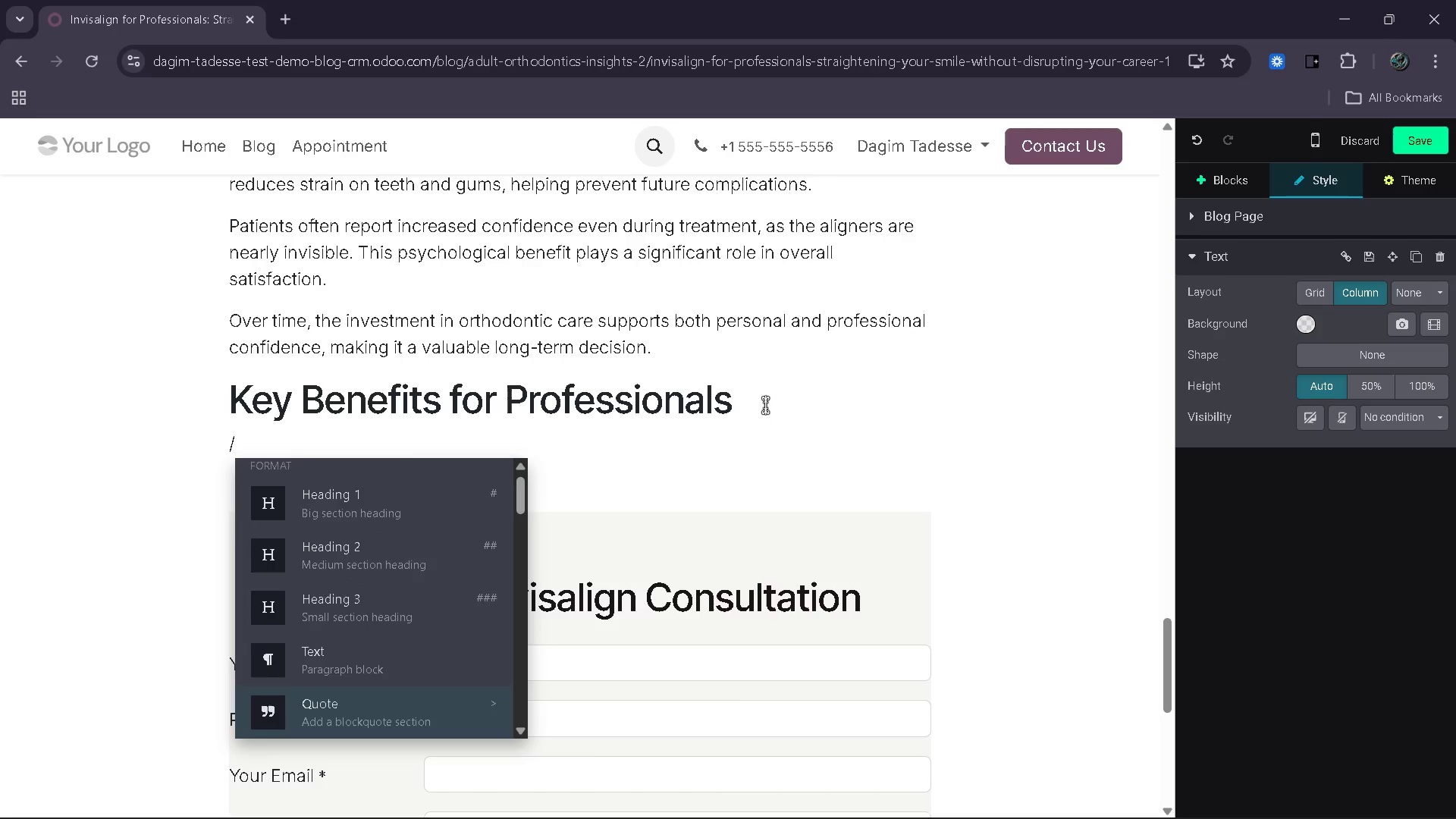 
key(ArrowDown)
 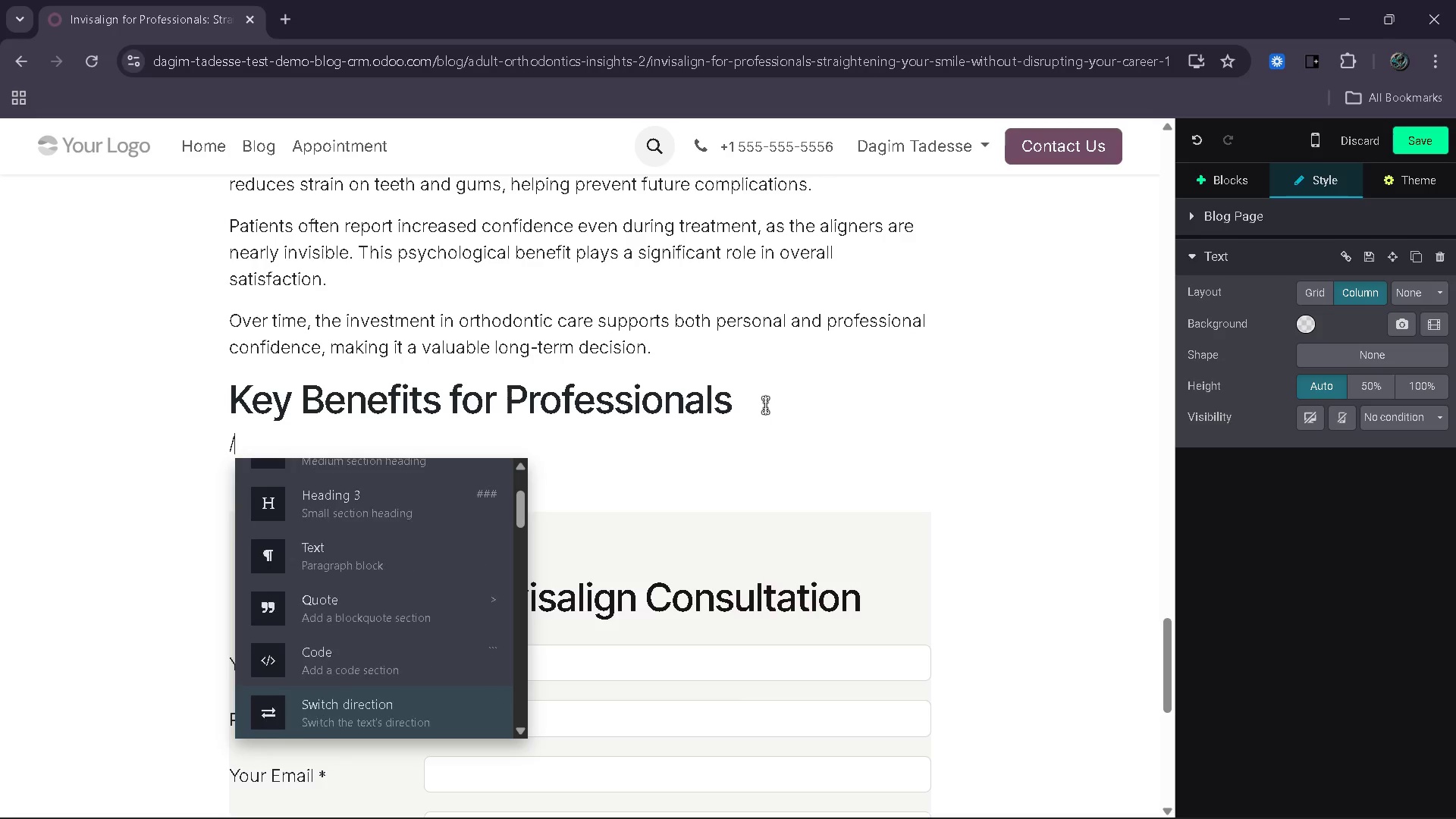 
key(ArrowDown)
 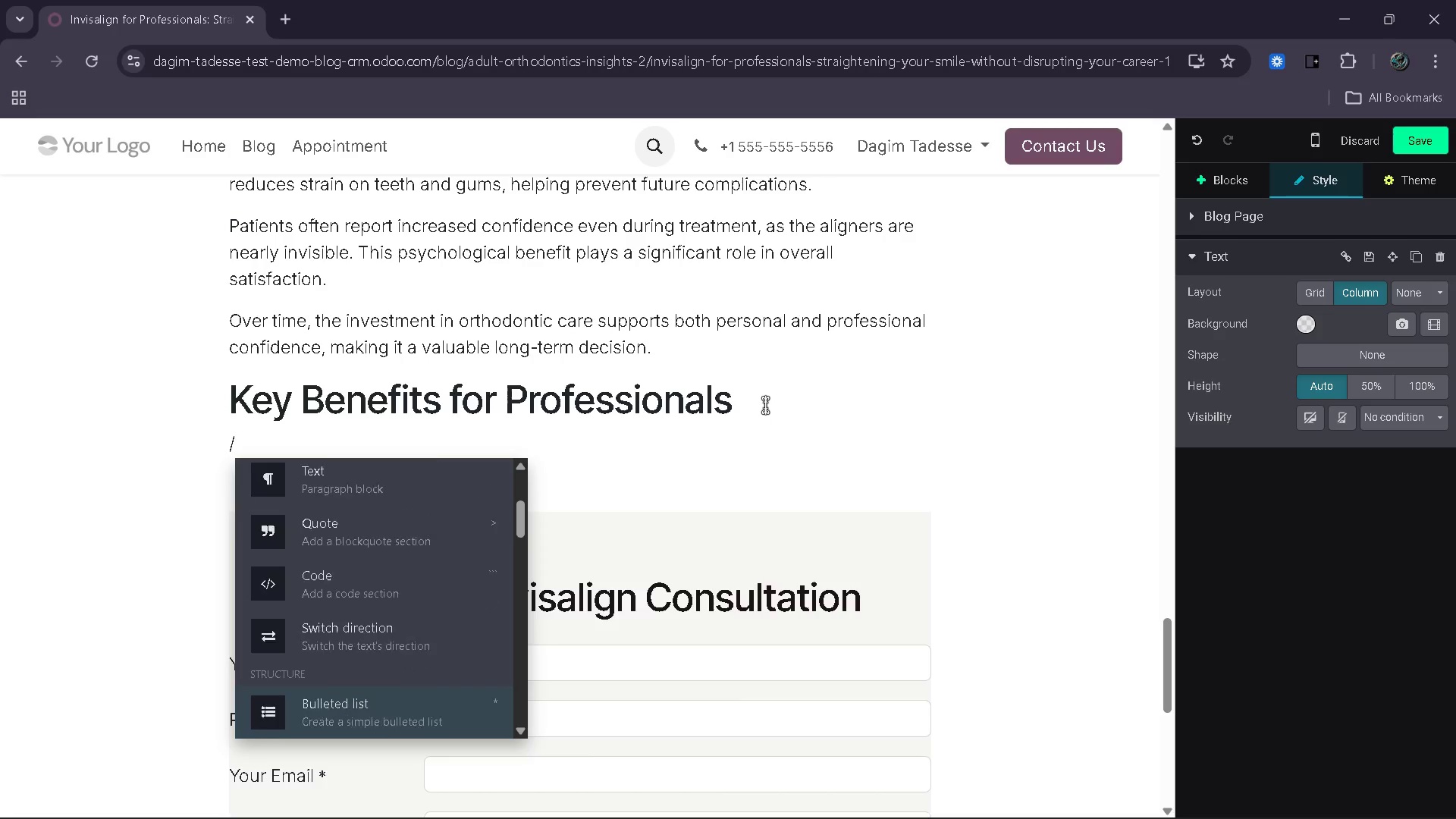 
key(ArrowDown)
 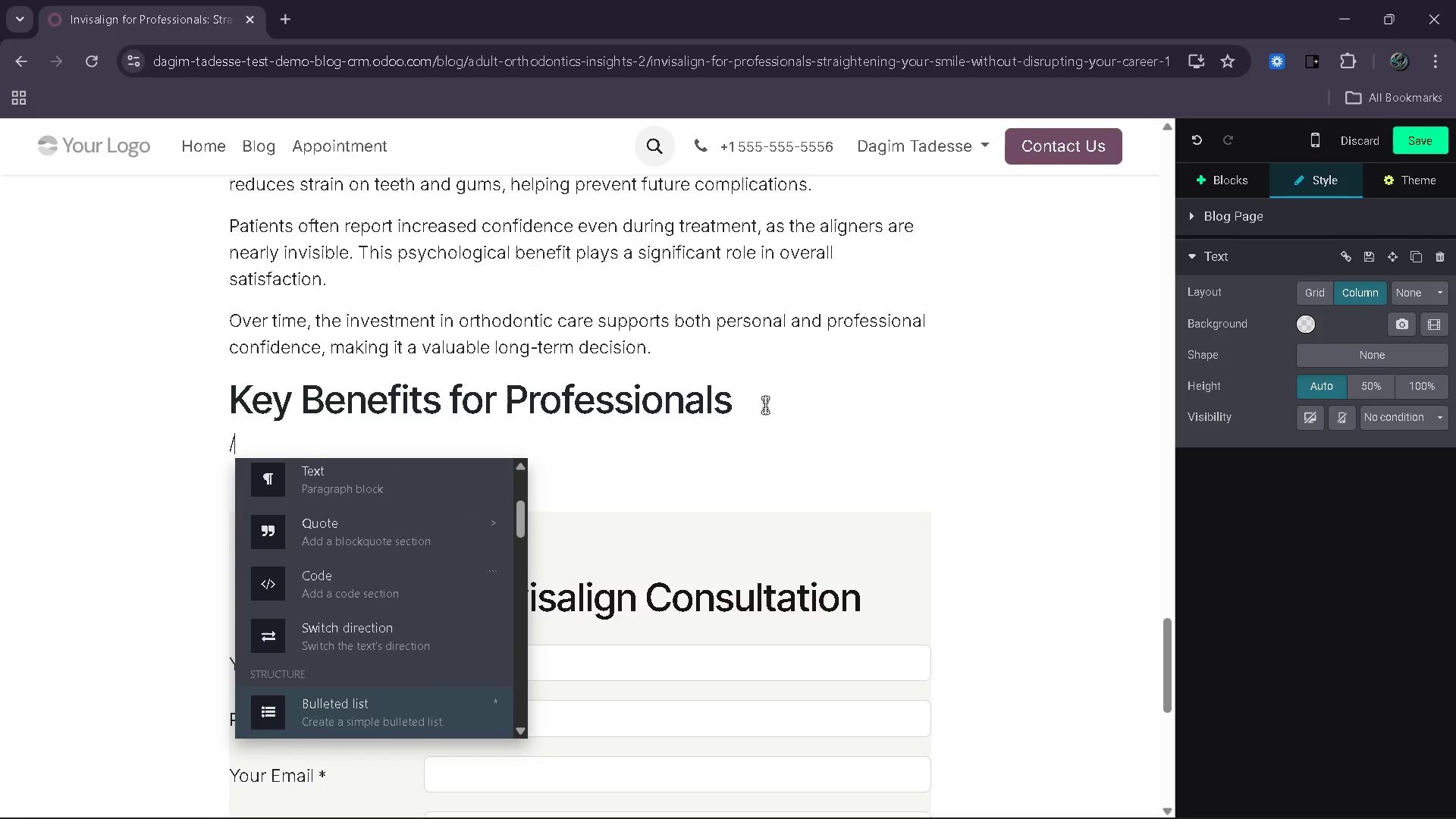 
key(Enter)
 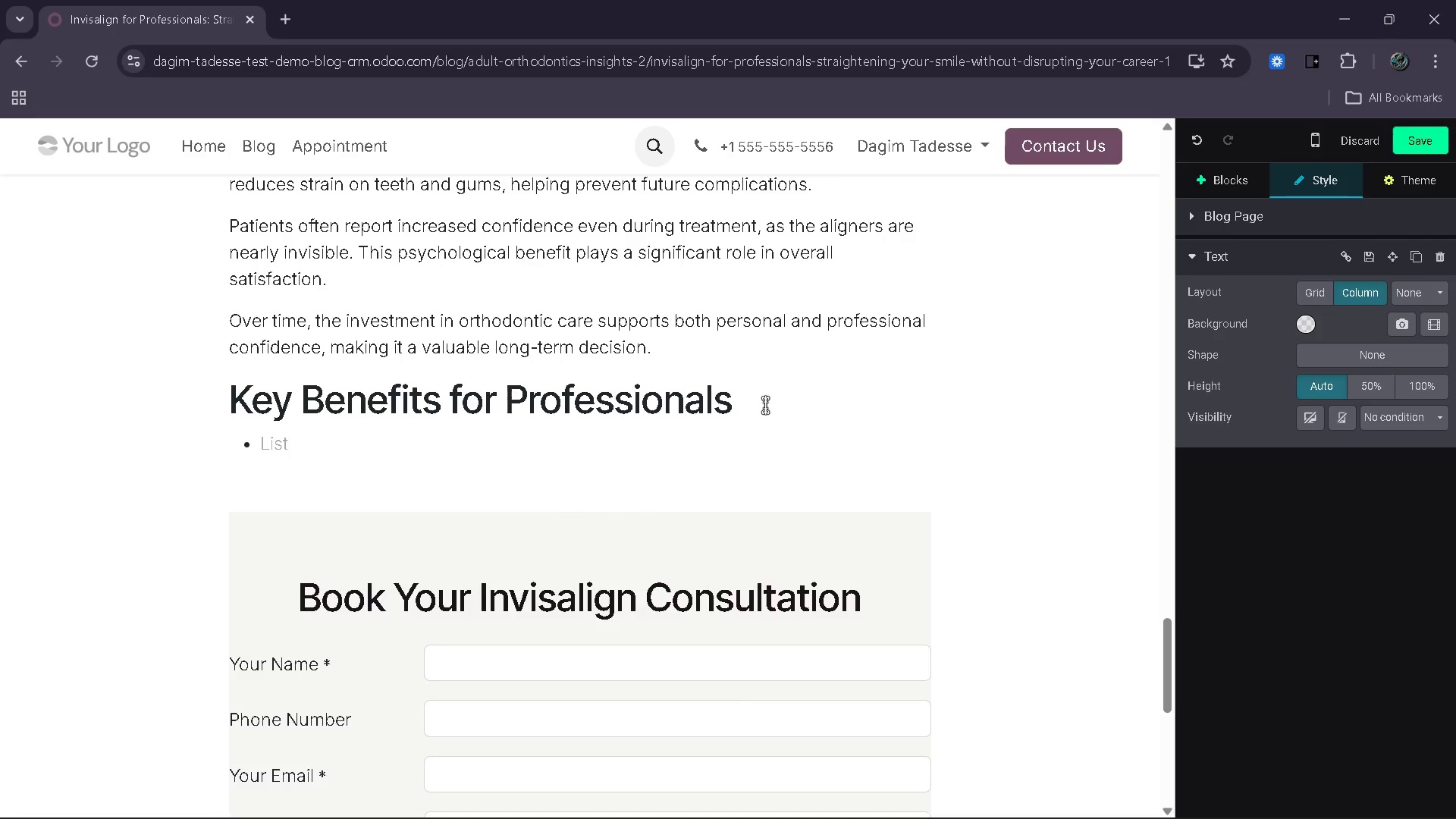 
type(Nearly invu)
key(Backspace)
type(isible aligners)
 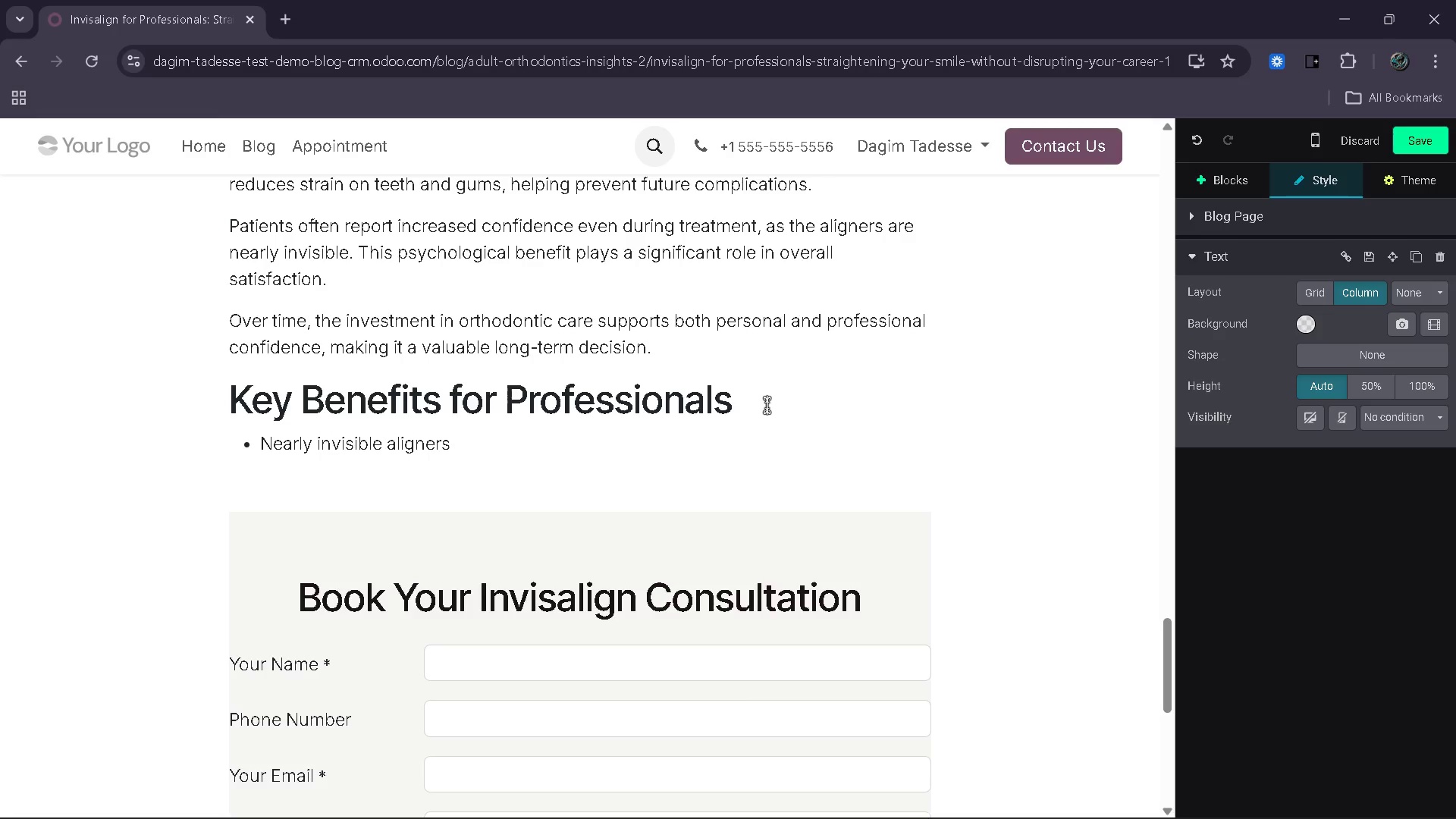 
key(Enter)
 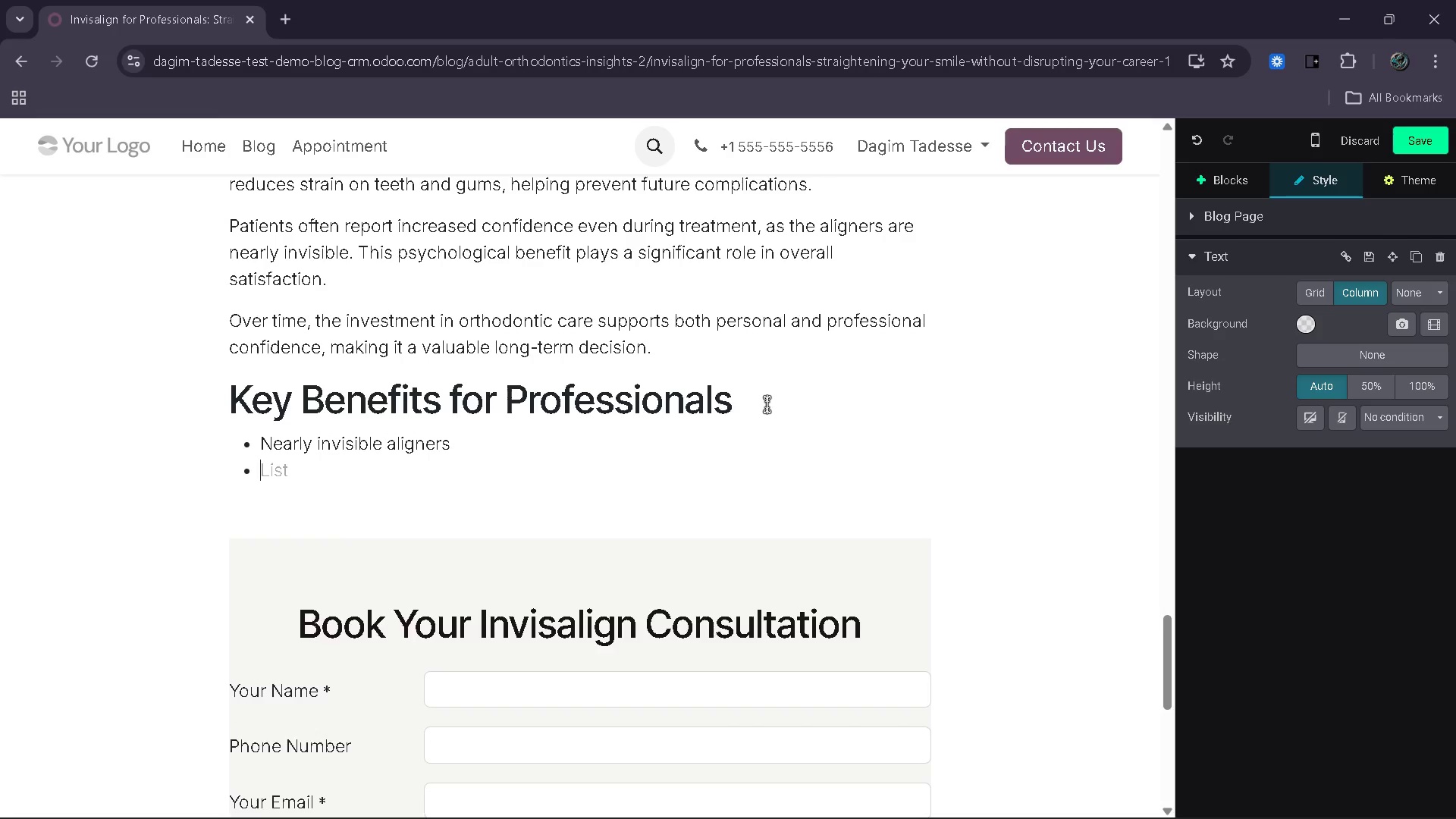 
type(No in)
key(Backspace)
type(map)
key(Backspace)
key(Backspace)
type(pact on speech or meetings)
 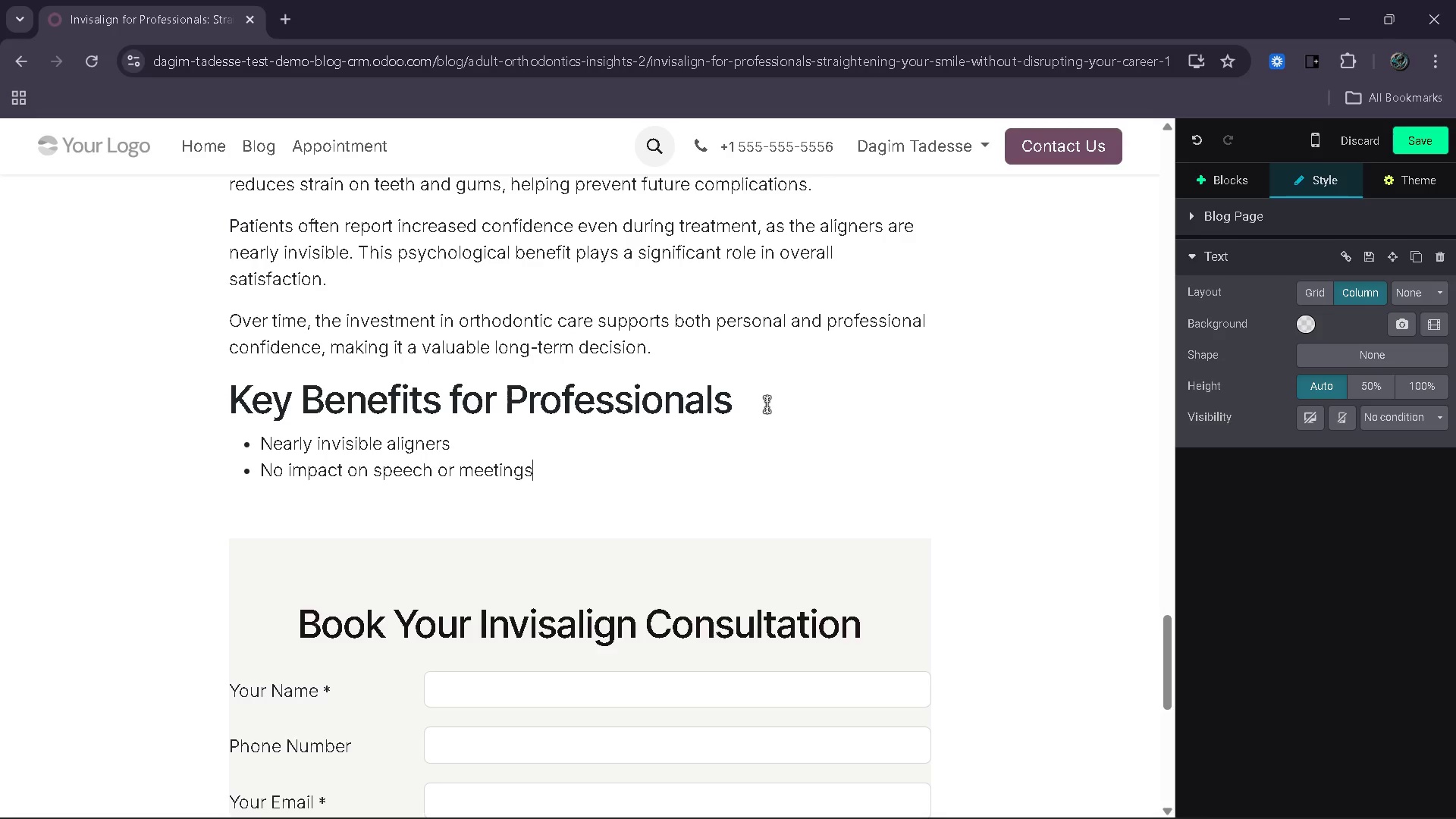 
key(Enter)
 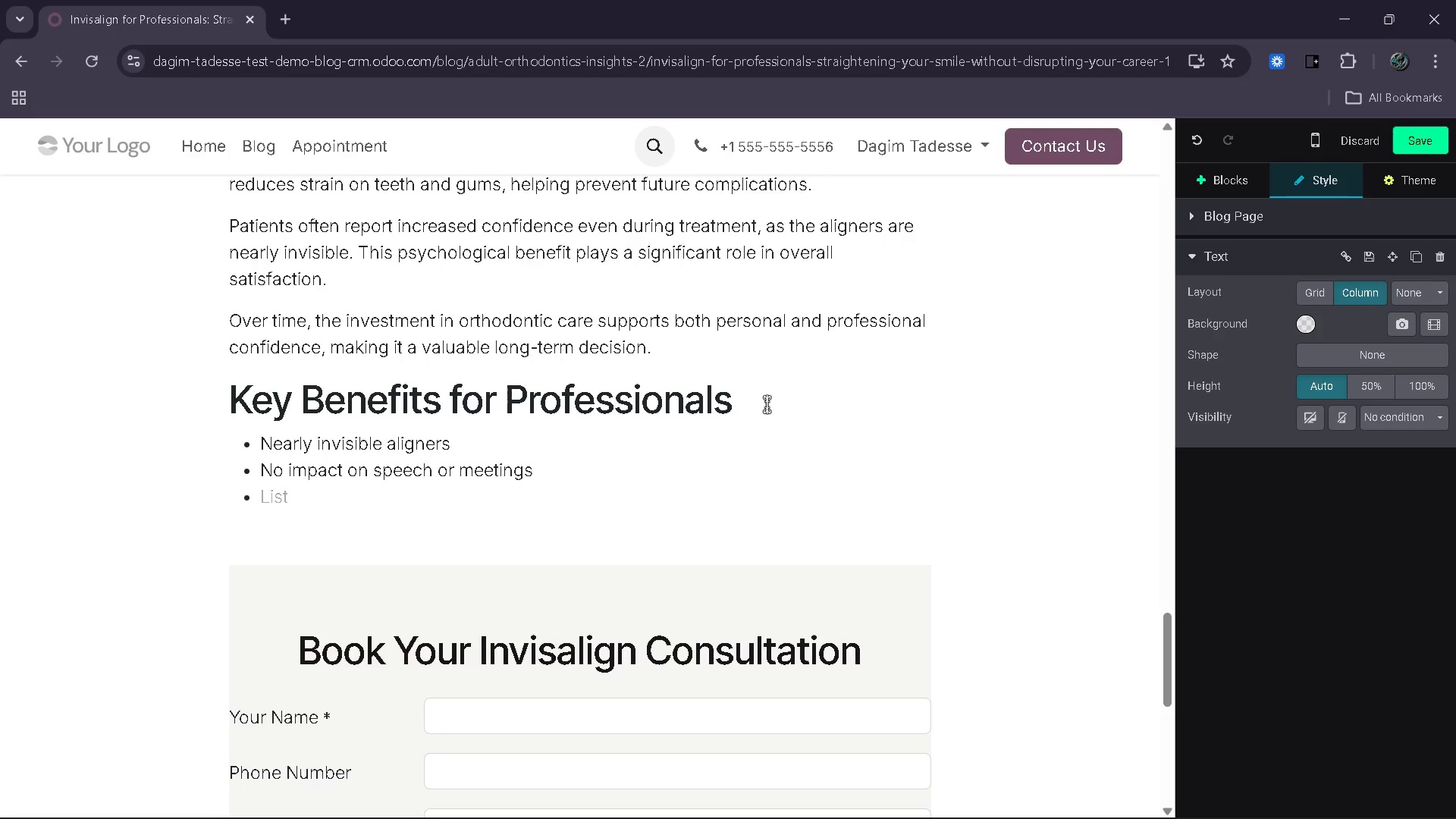 
type(G)
key(Backspace)
type(Flexible for travel and social )
 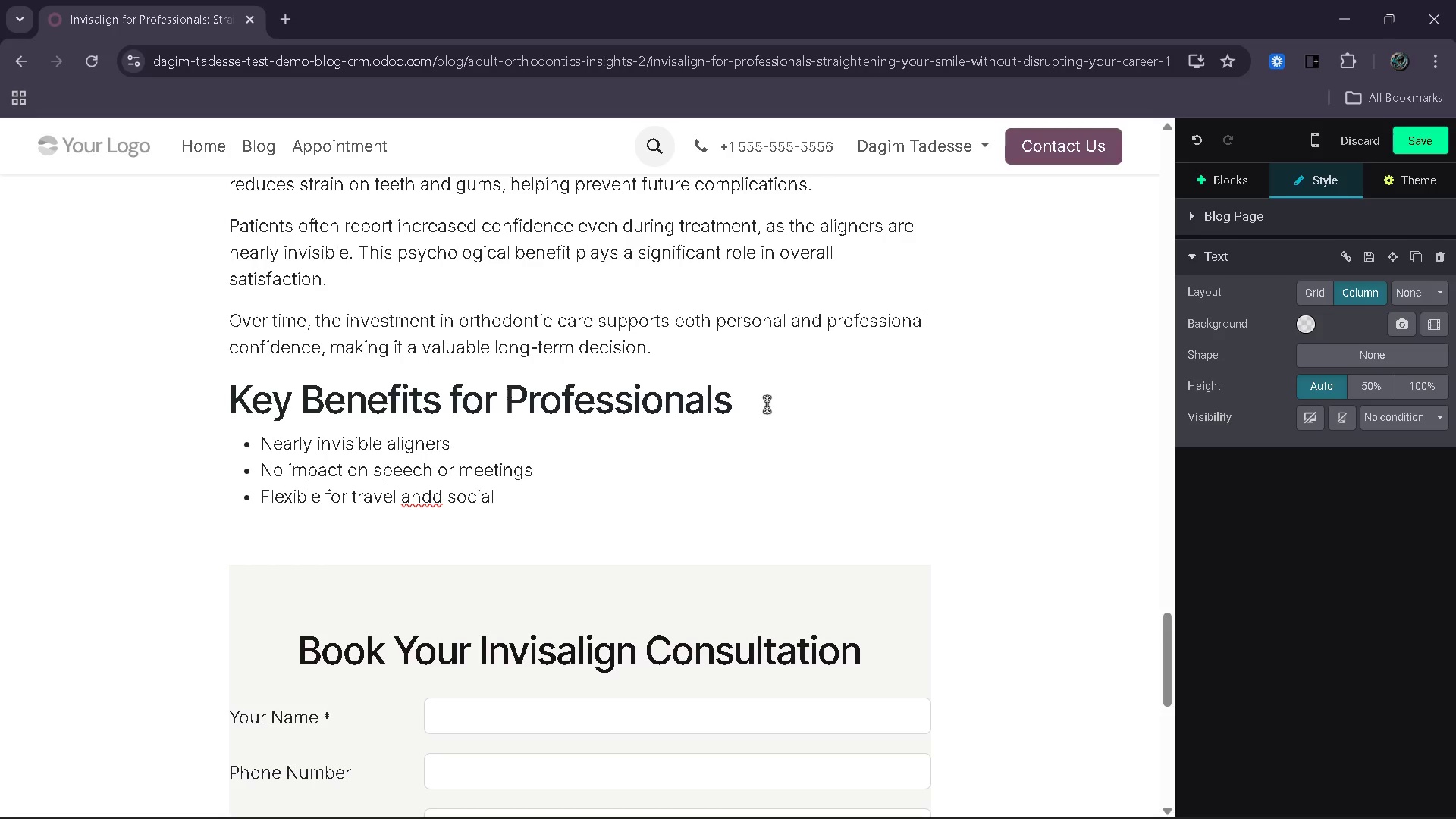 
hold_key(key=D, duration=19.86)
 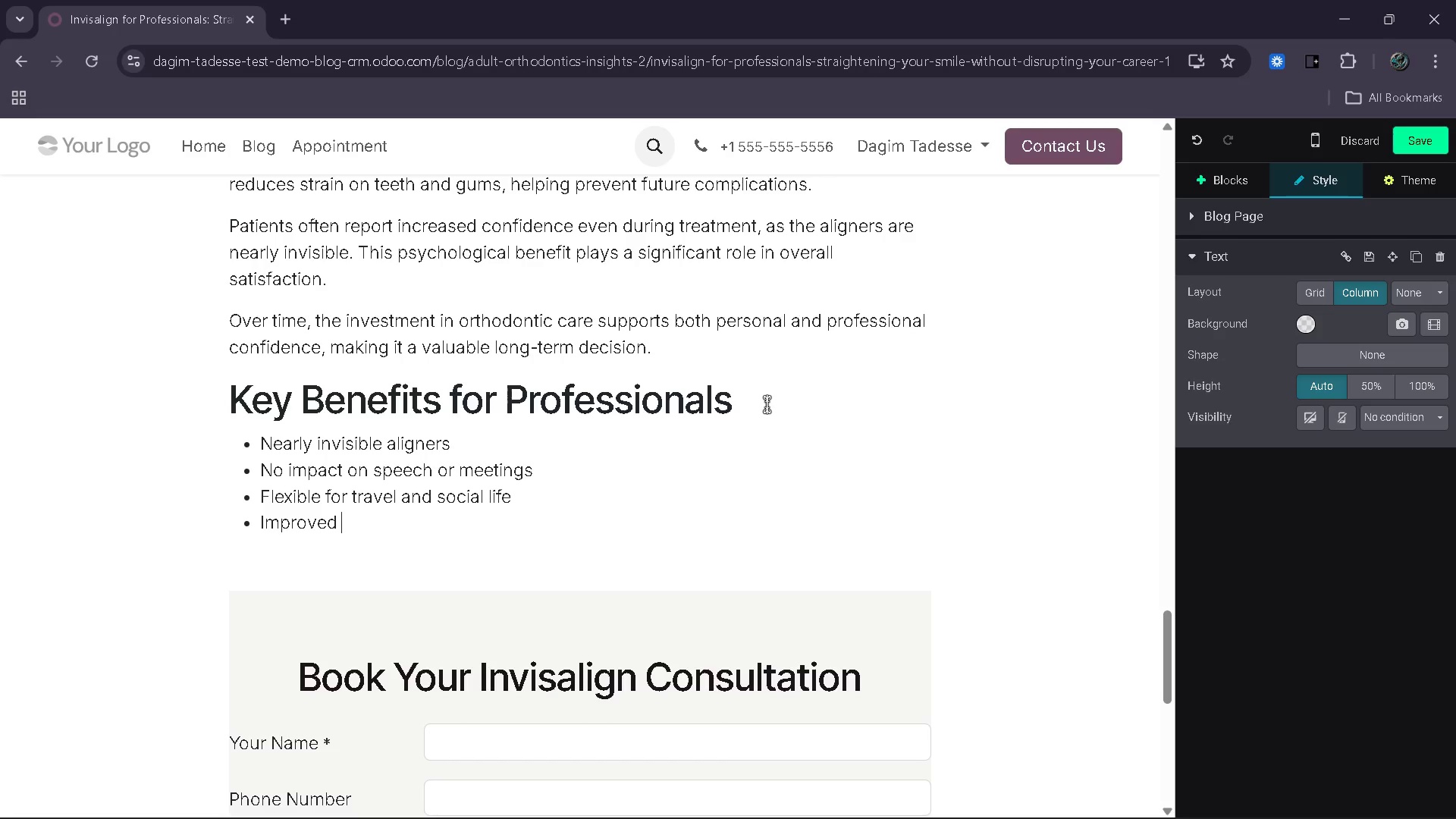 
key(ArrowLeft)
 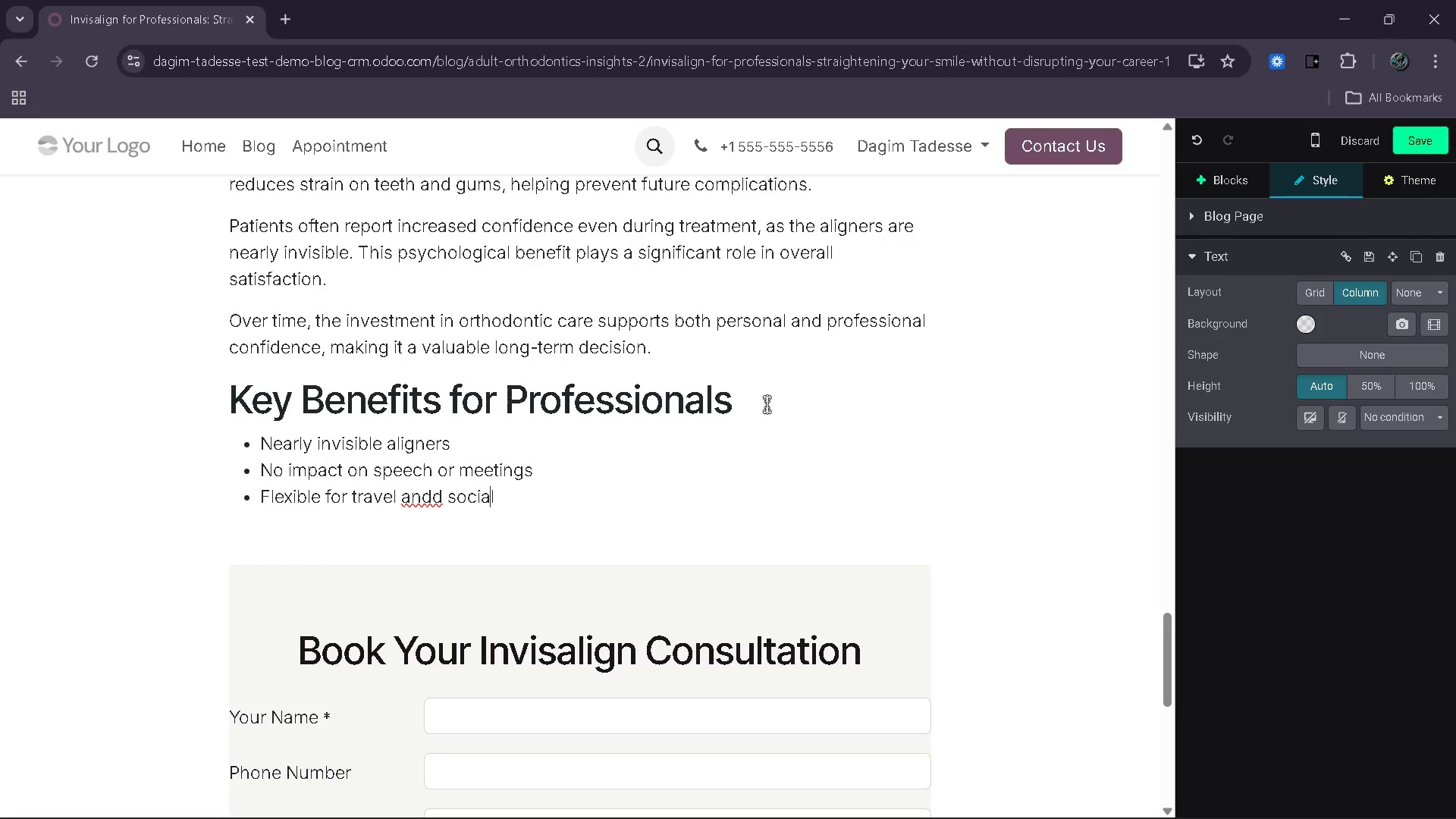 
key(ArrowLeft)
 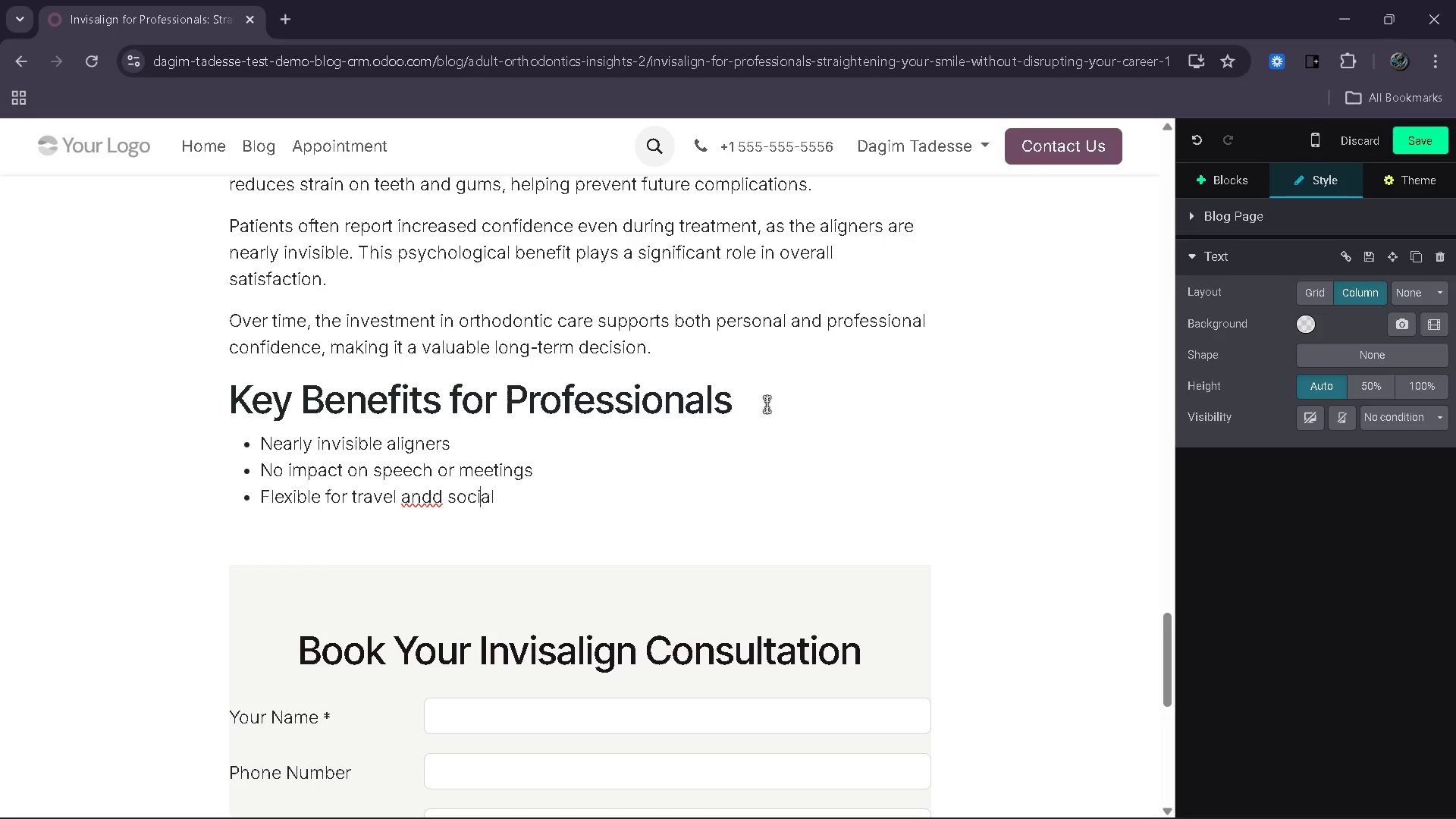 
key(ArrowLeft)
 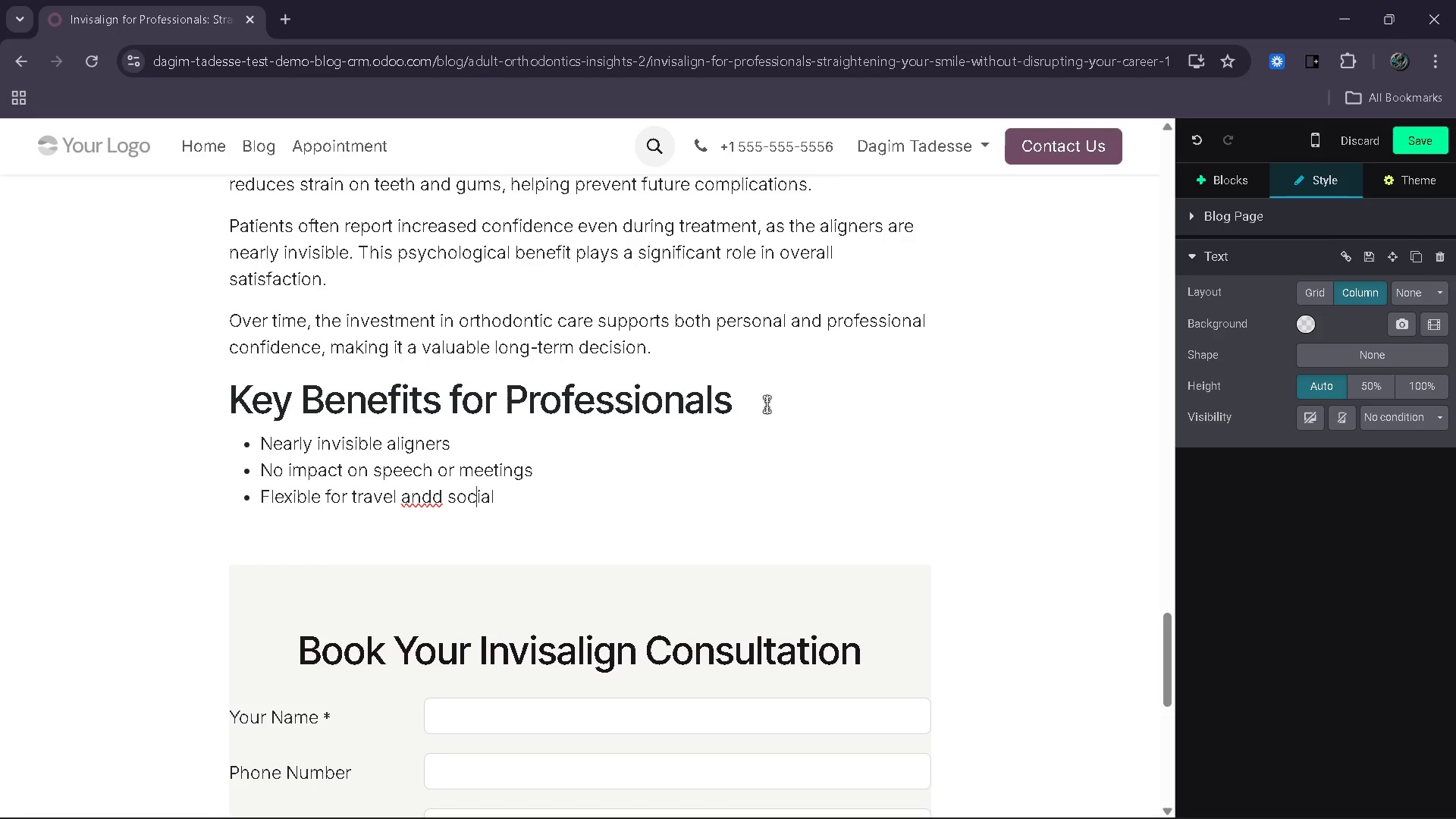 
key(ArrowLeft)
 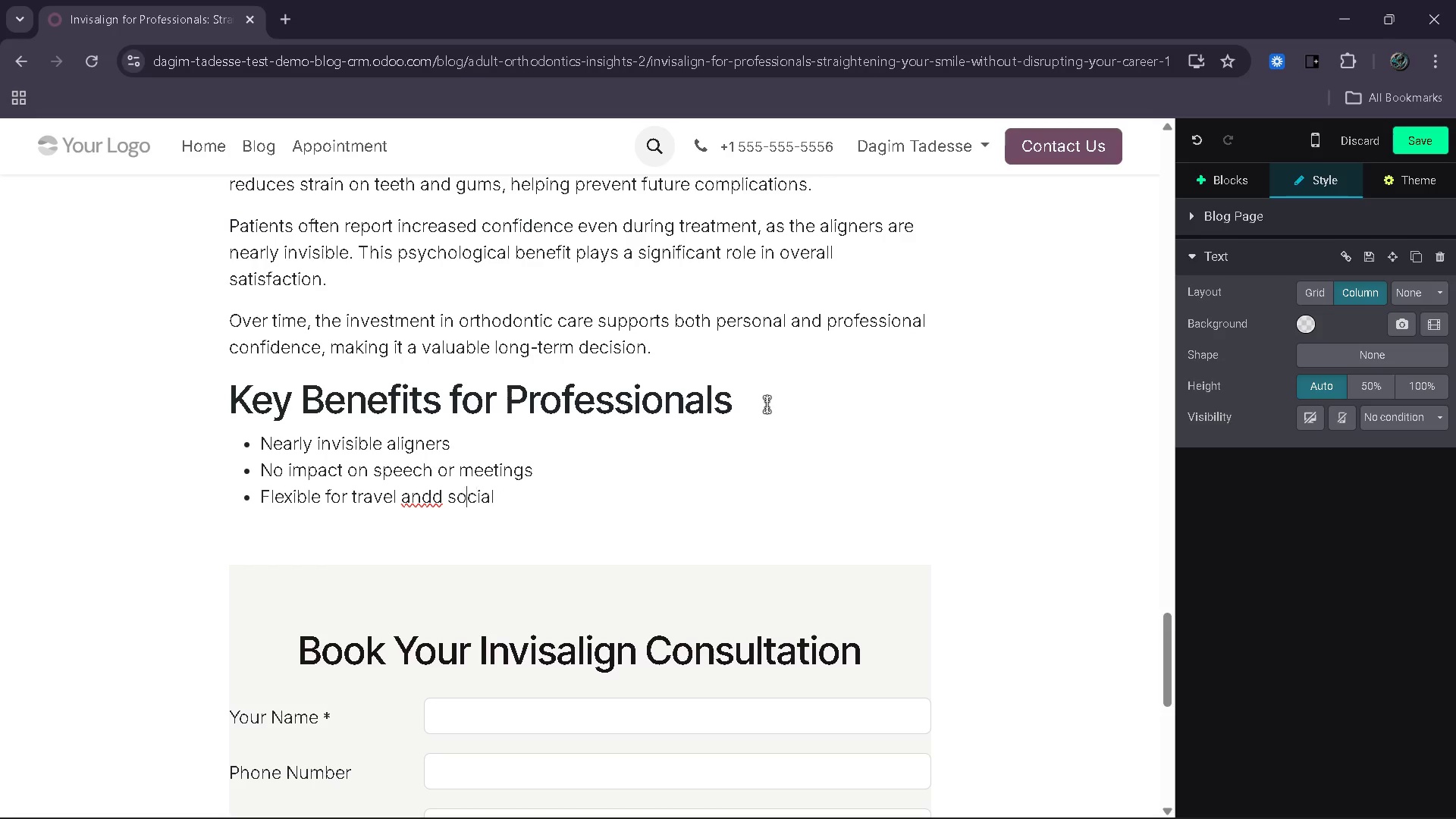 
key(ArrowLeft)
 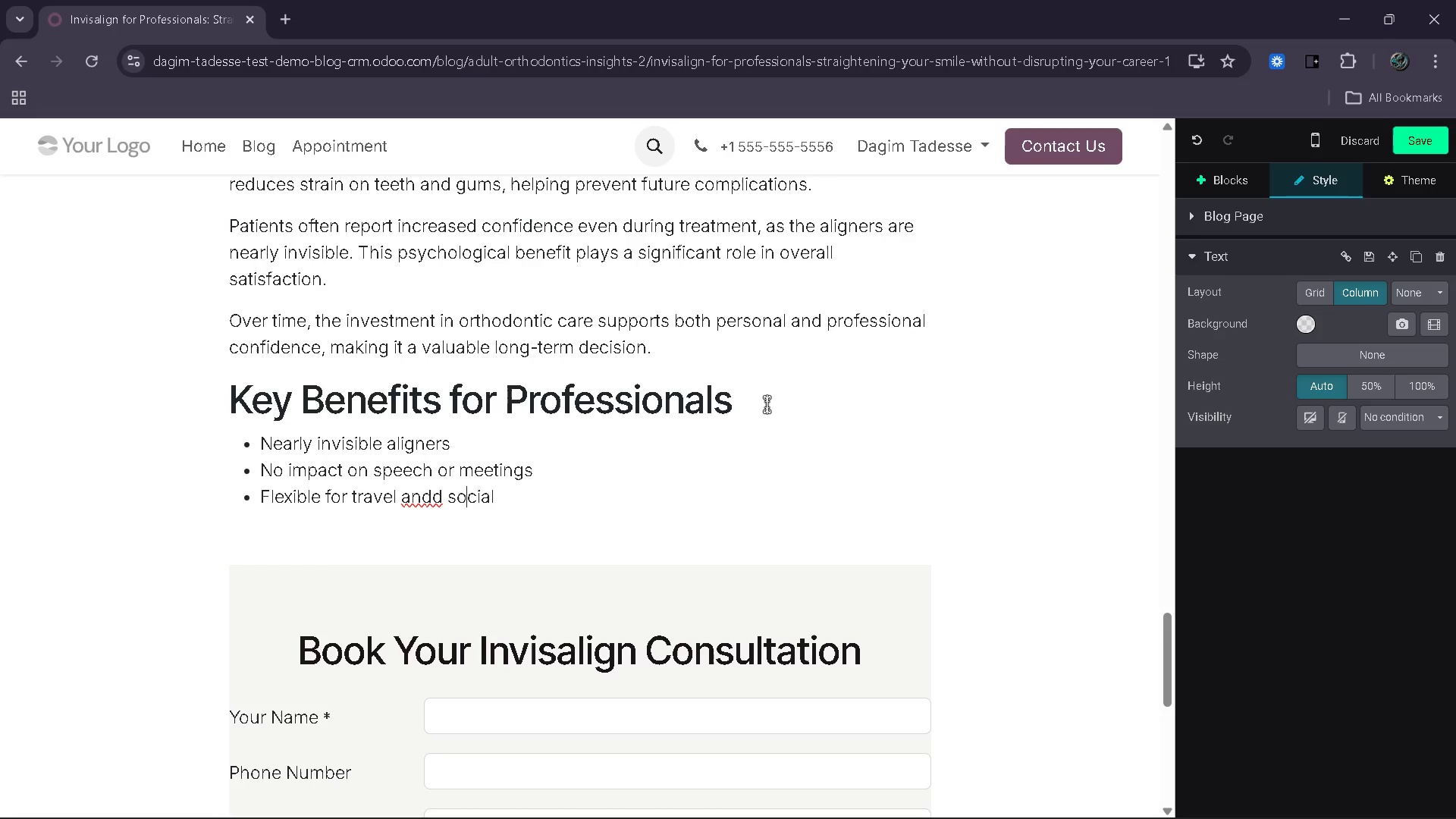 
key(ArrowLeft)
 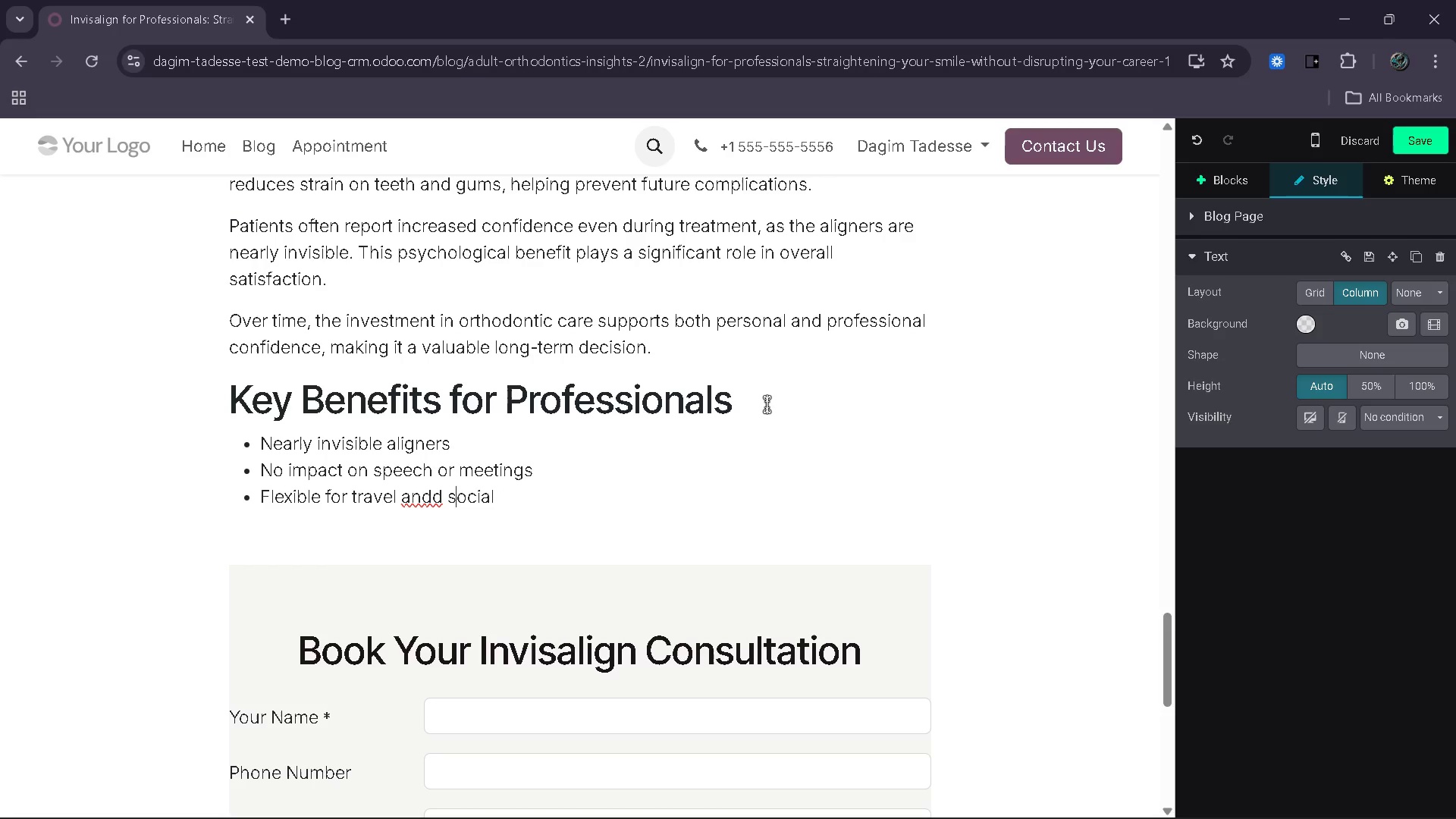 
key(ArrowLeft)
 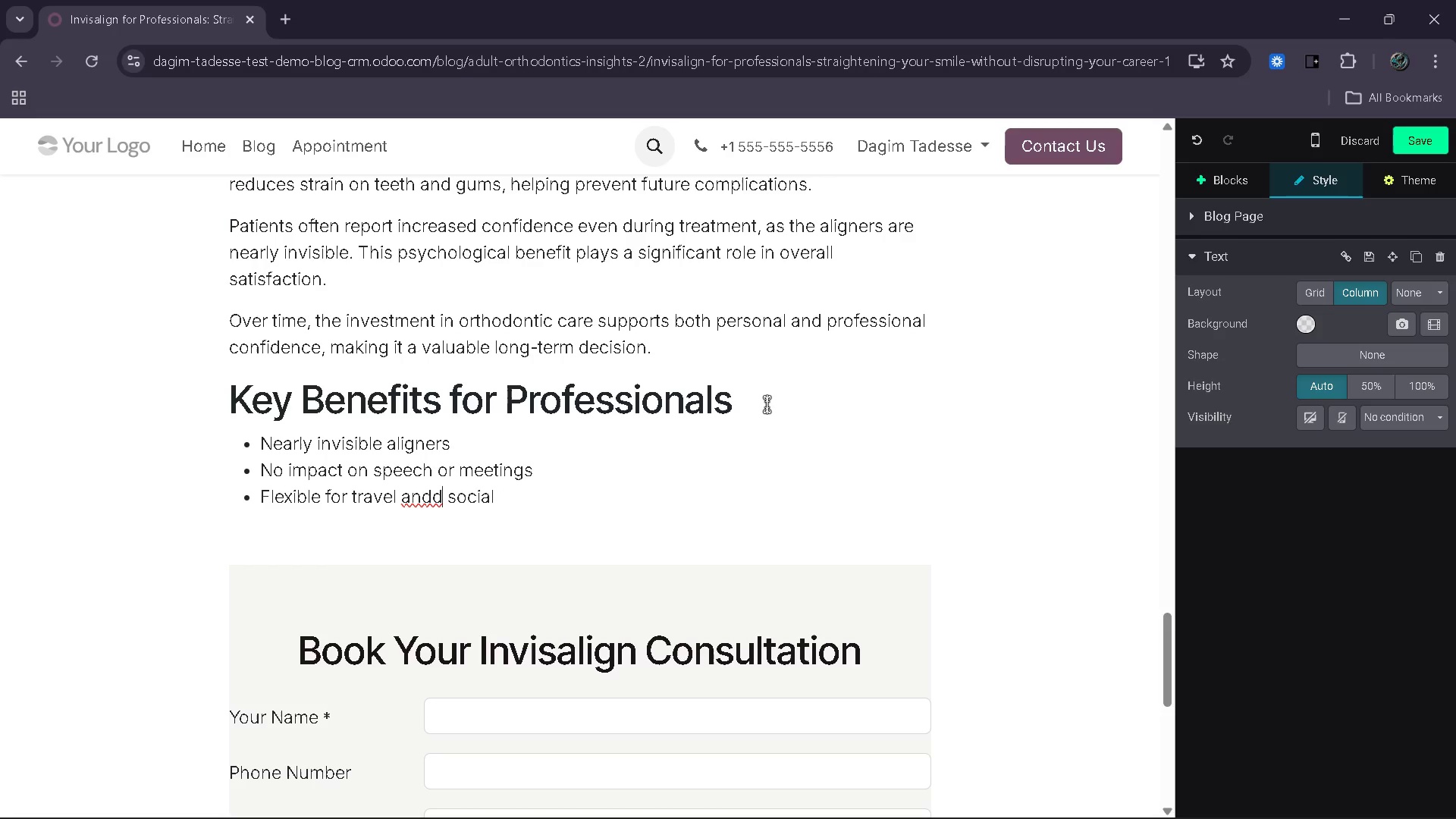 
key(ArrowLeft)
 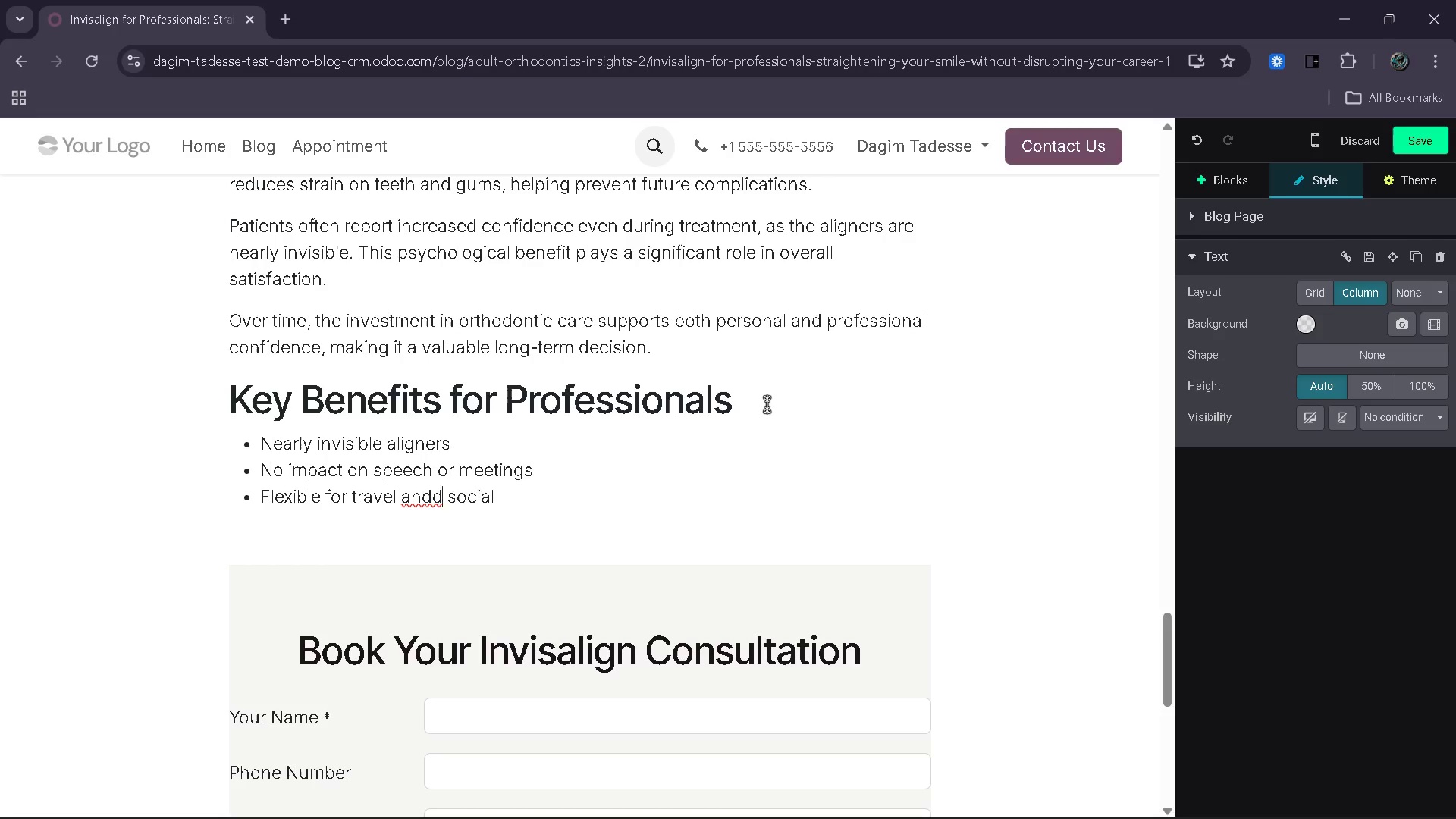 
key(Backspace)
 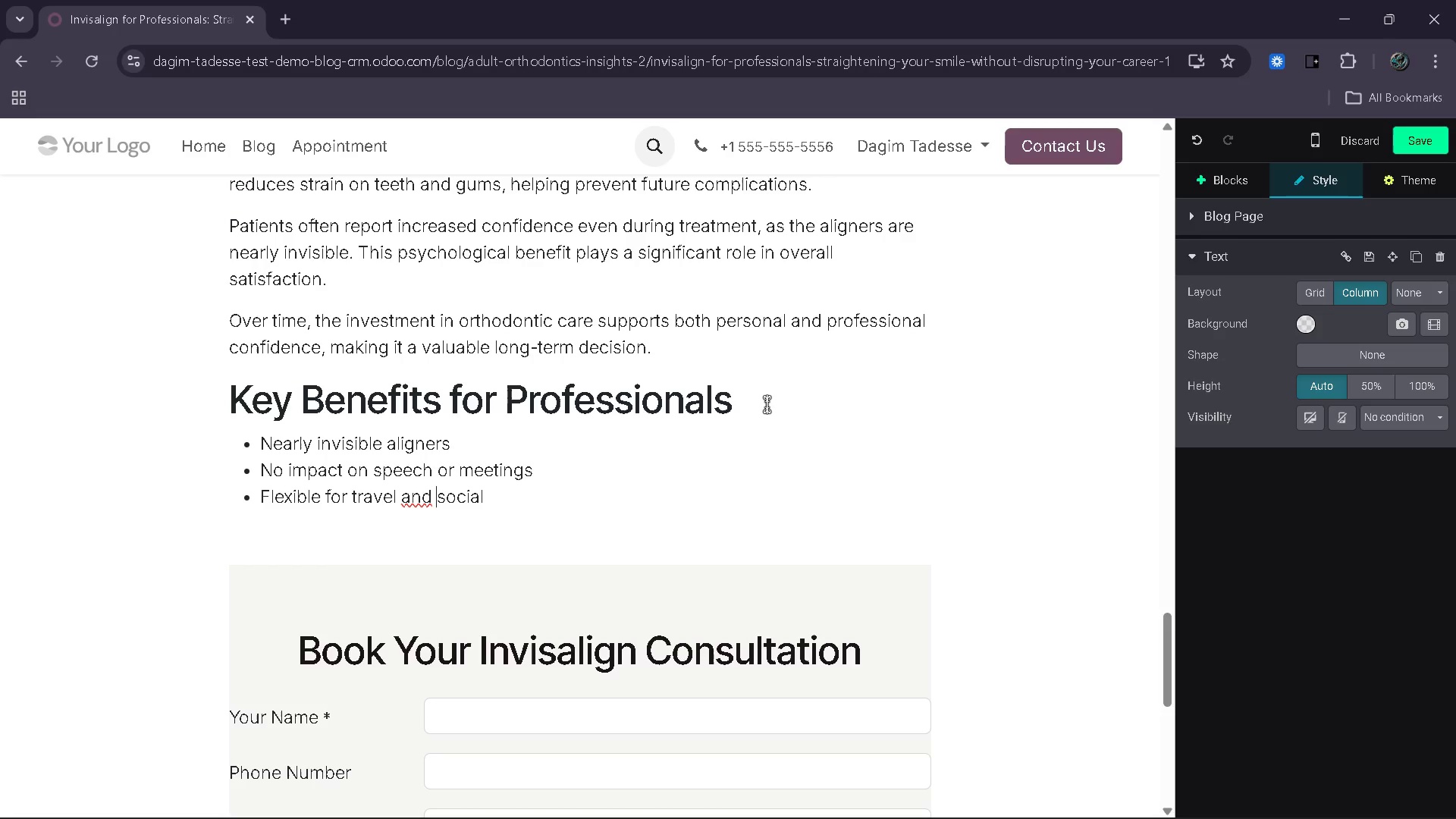 
hold_key(key=ArrowRight, duration=0.64)
 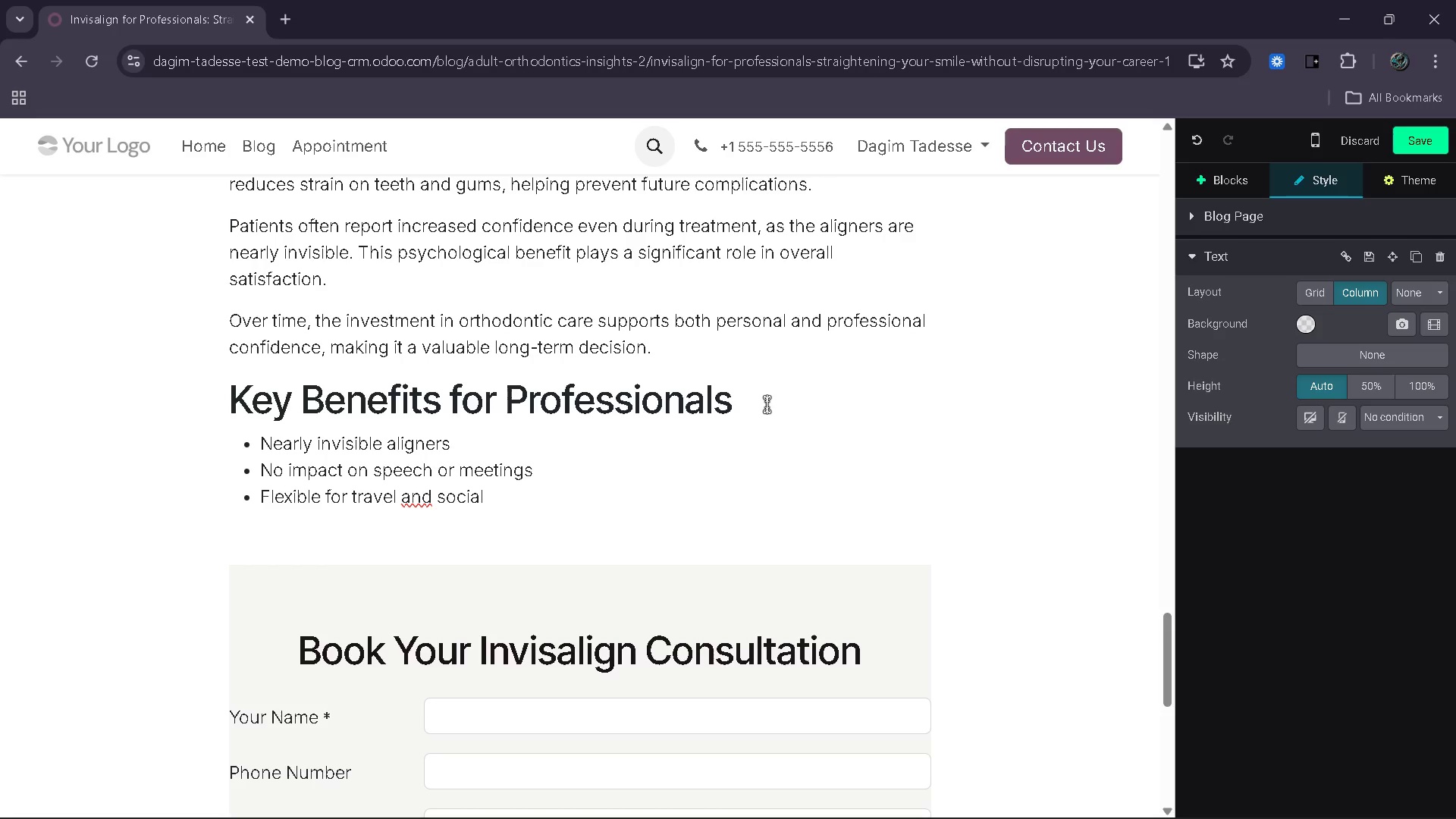 
key(ArrowRight)
 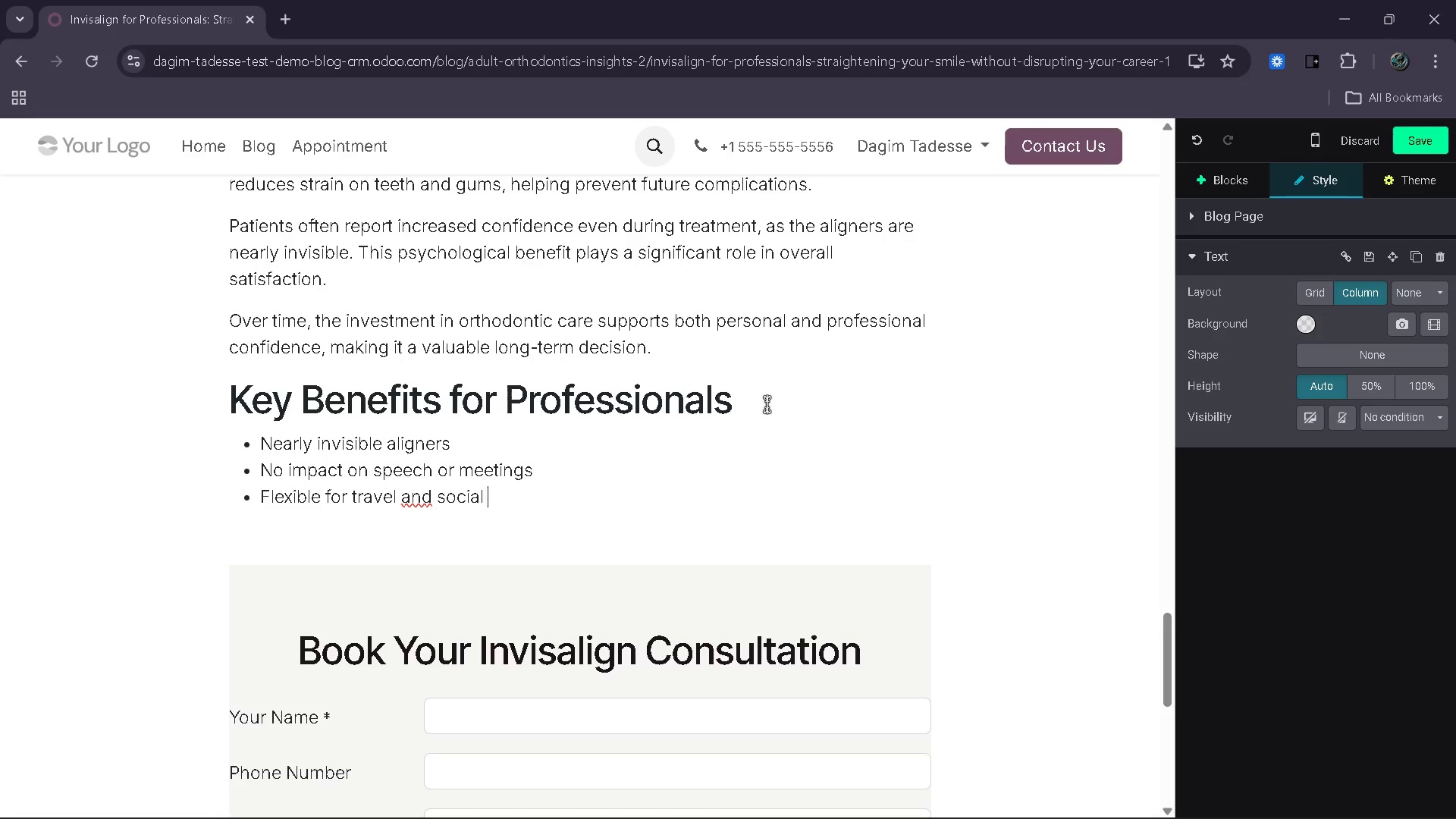 
key(ArrowRight)
 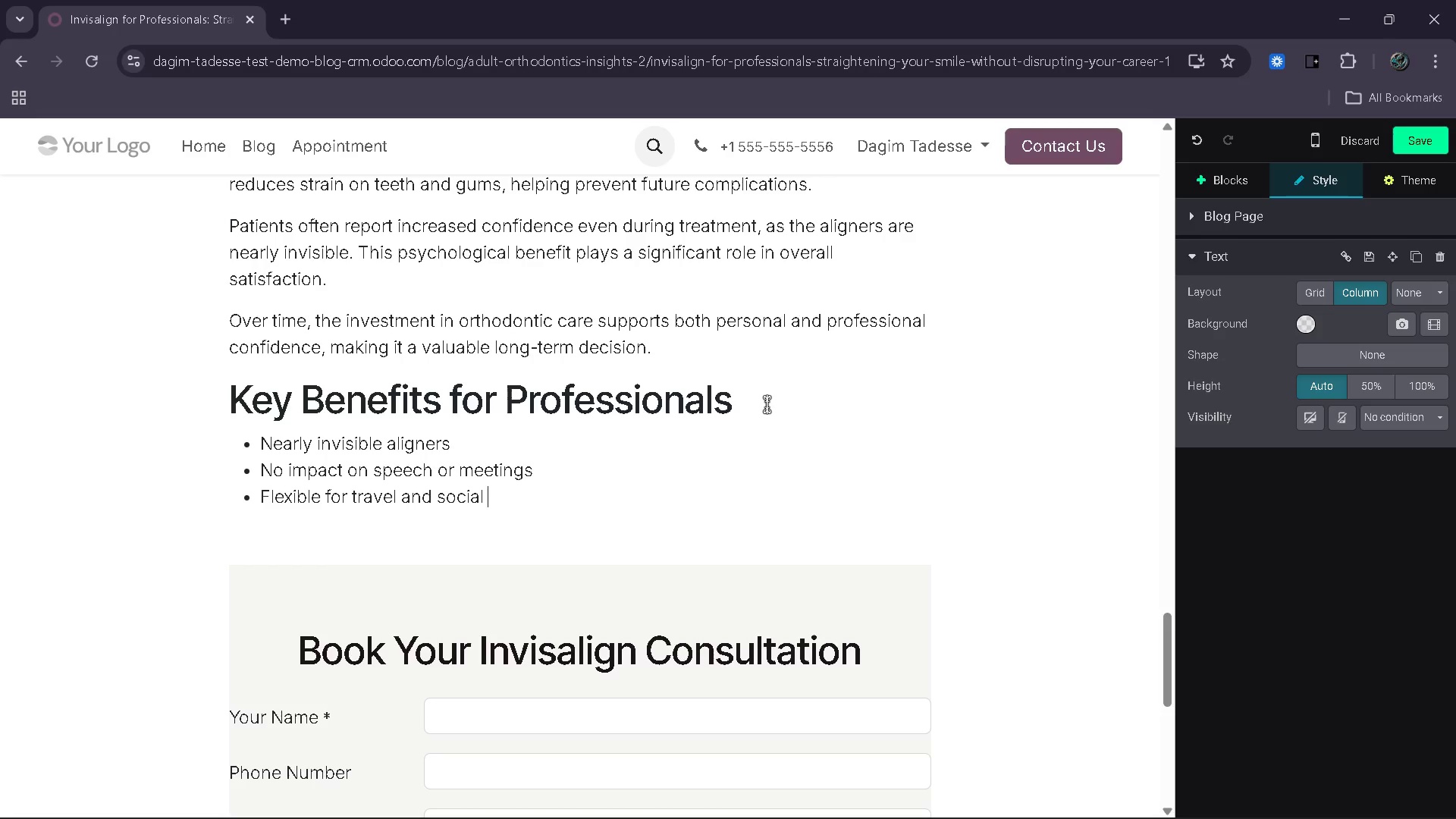 
type(life)
 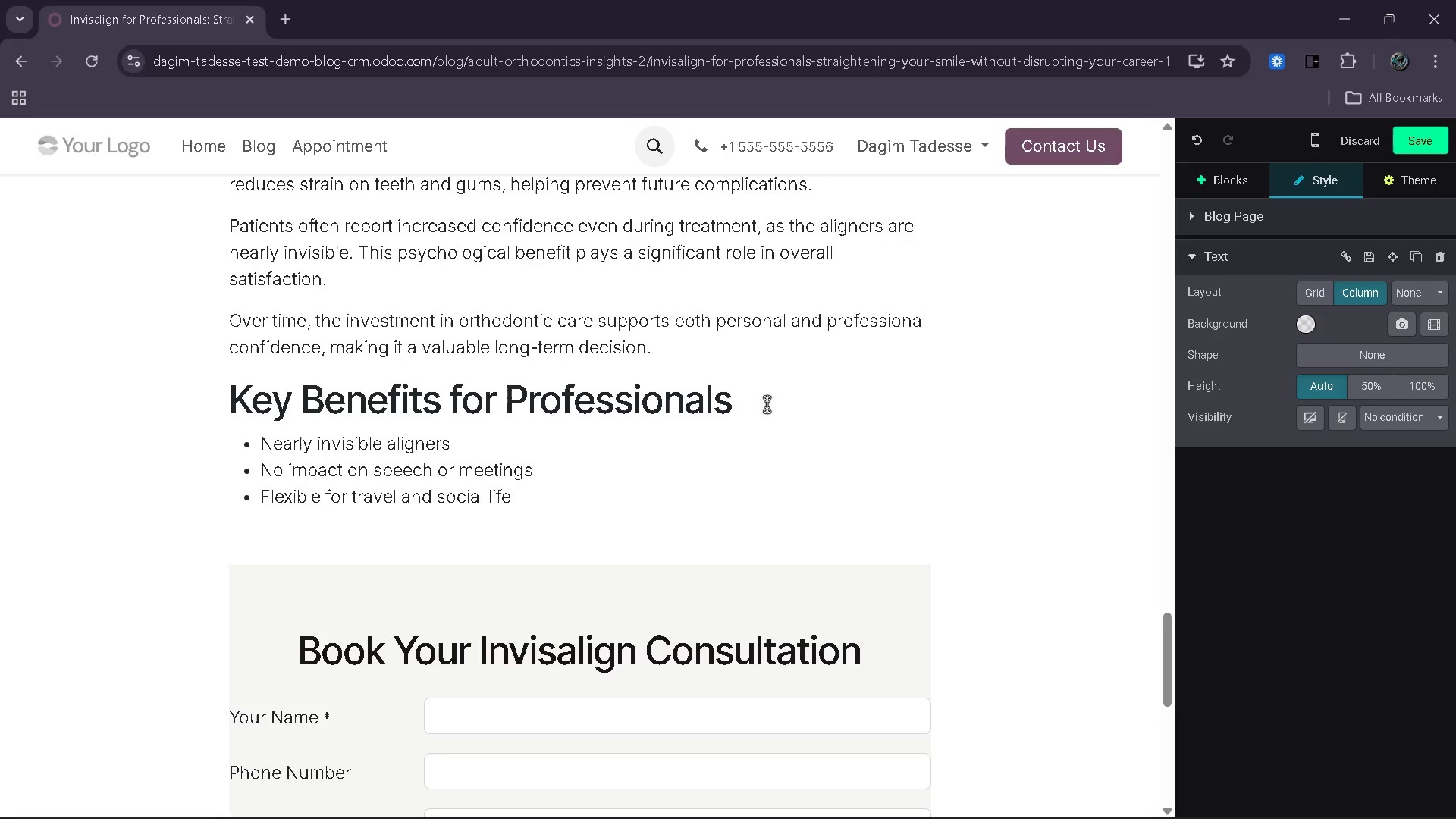 
key(Enter)
 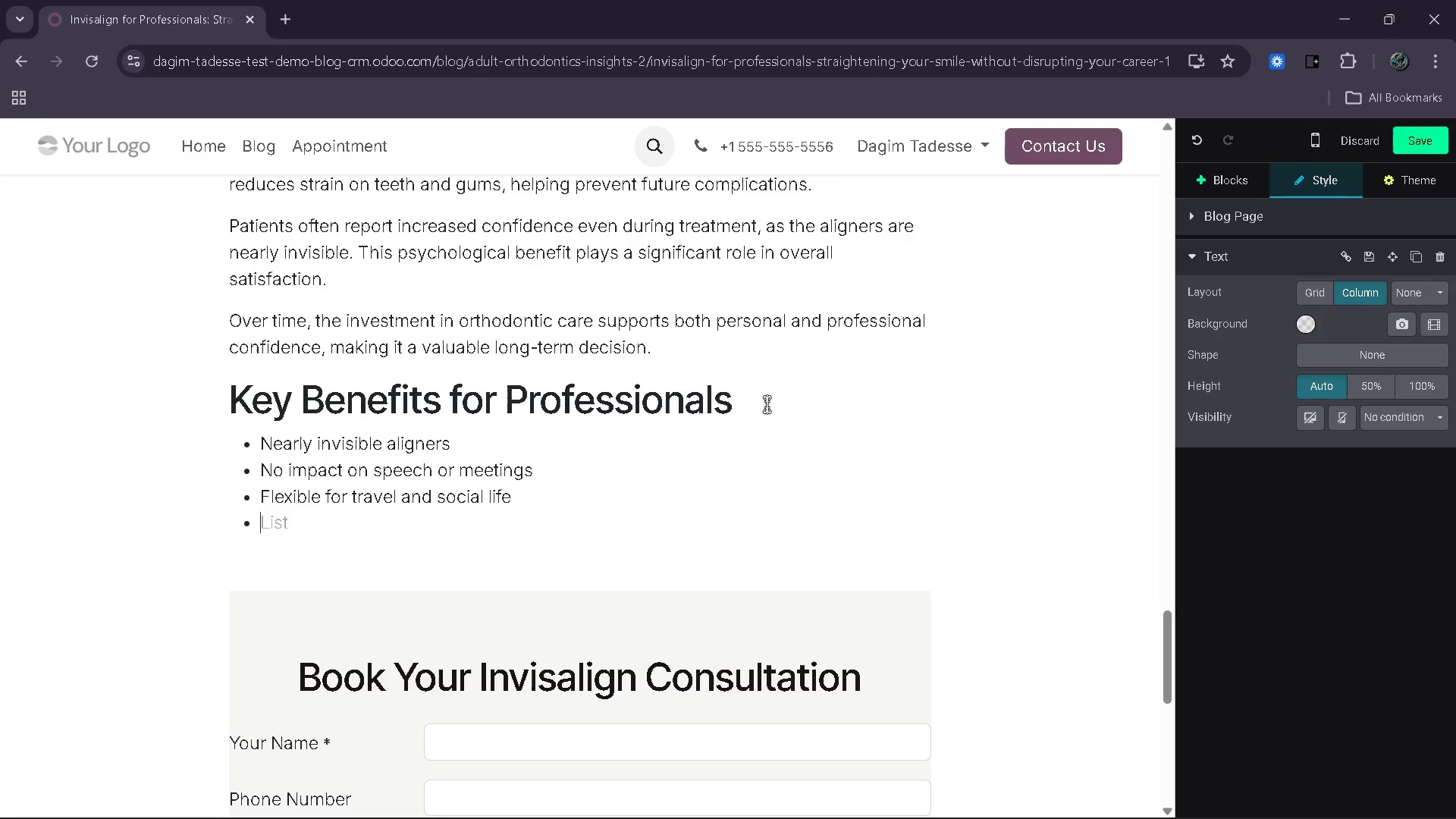 
type(Improve long-term oral health )
key(Backspace)
 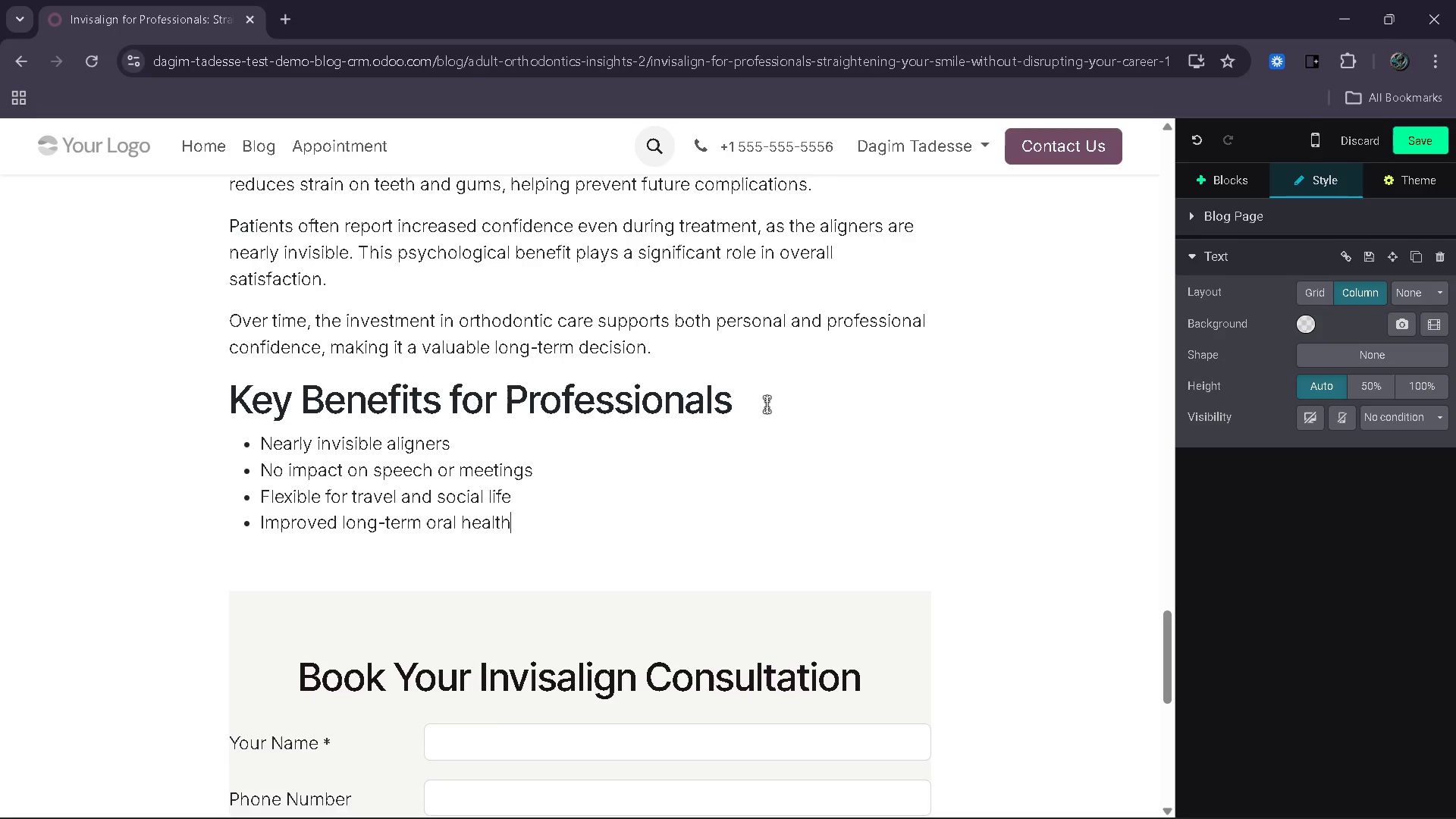 
key(Enter)
 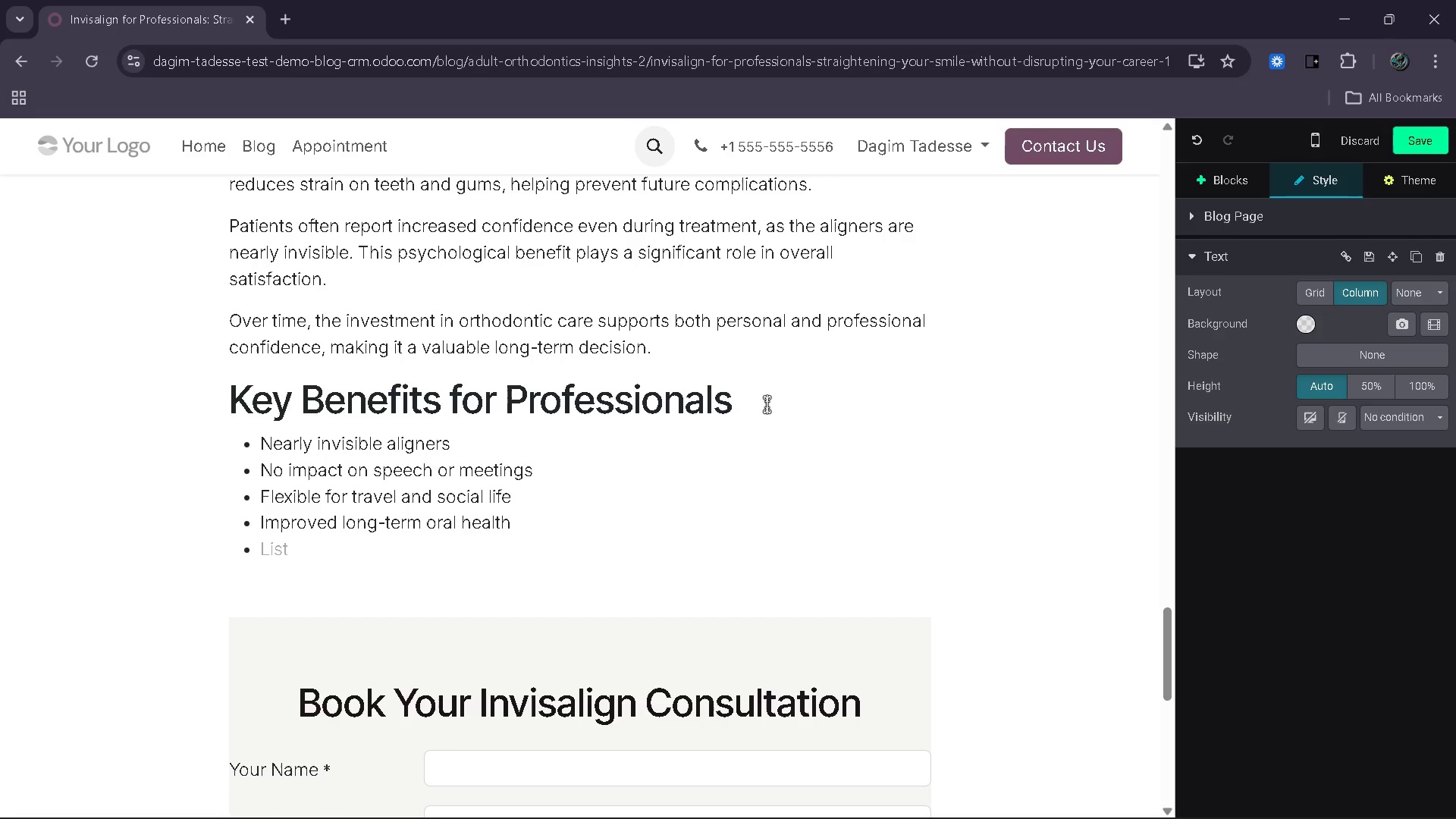 
type(Confidence during and after treatment)
 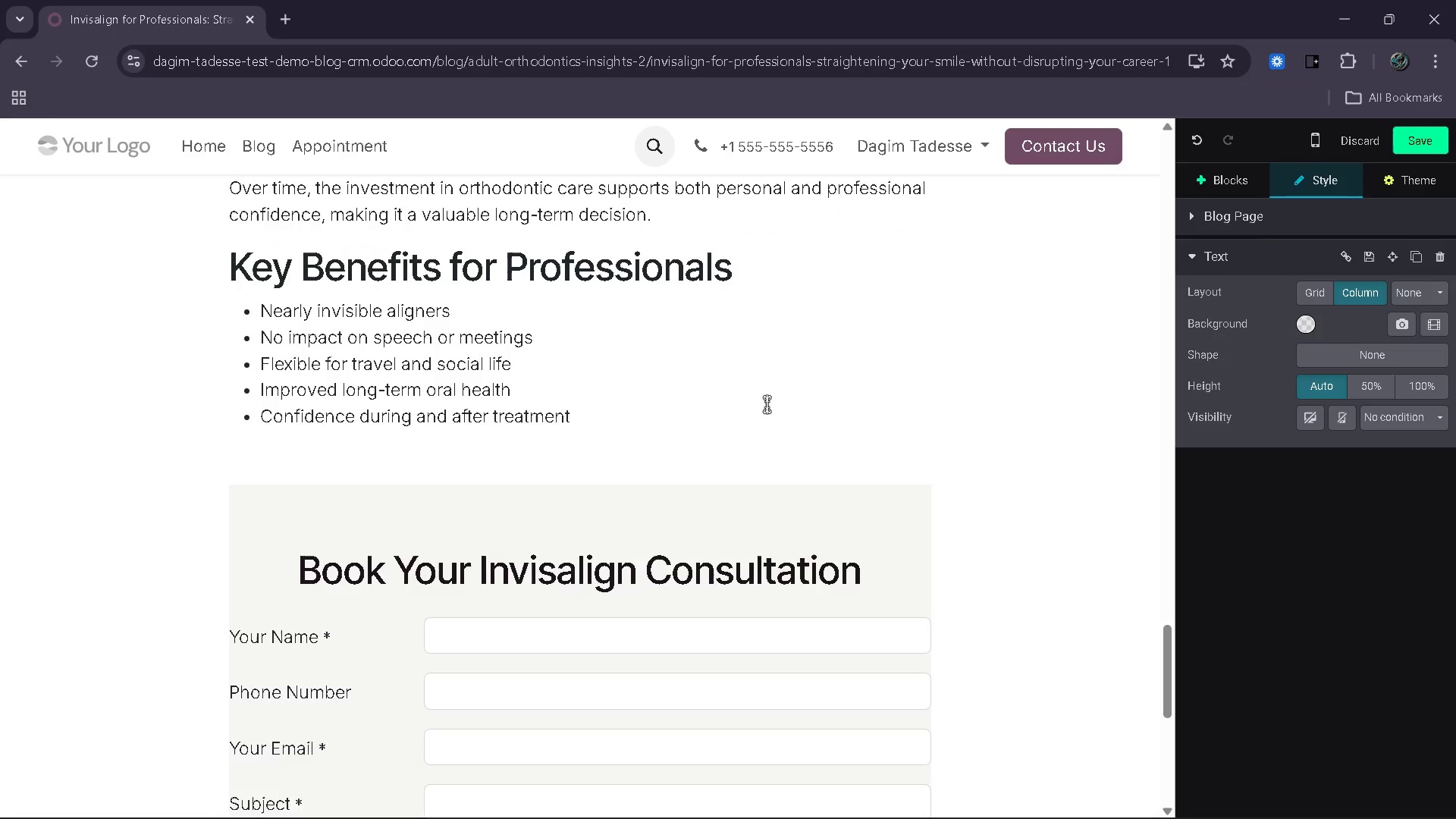 
key(Enter)
 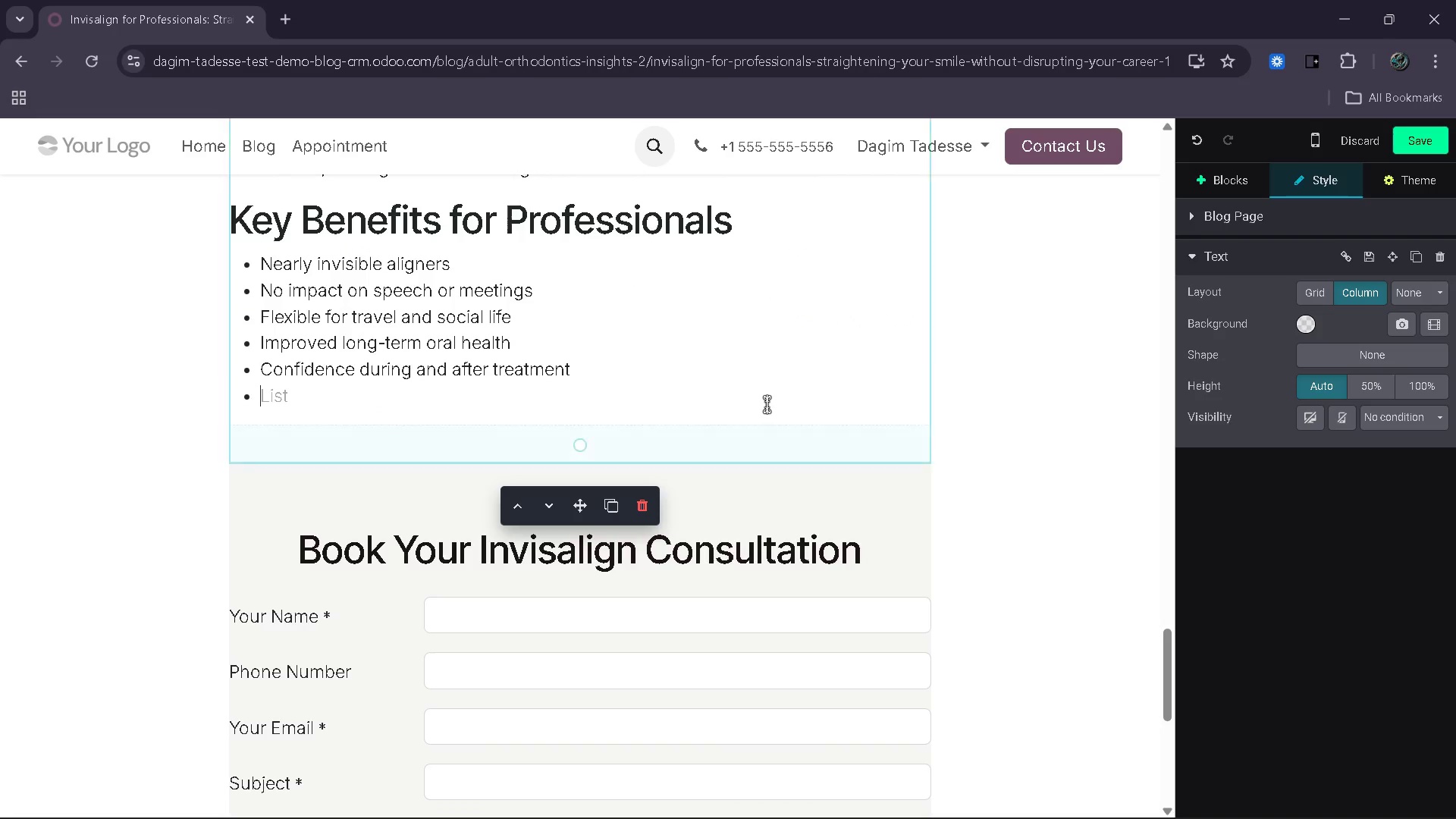 
key(Enter)
 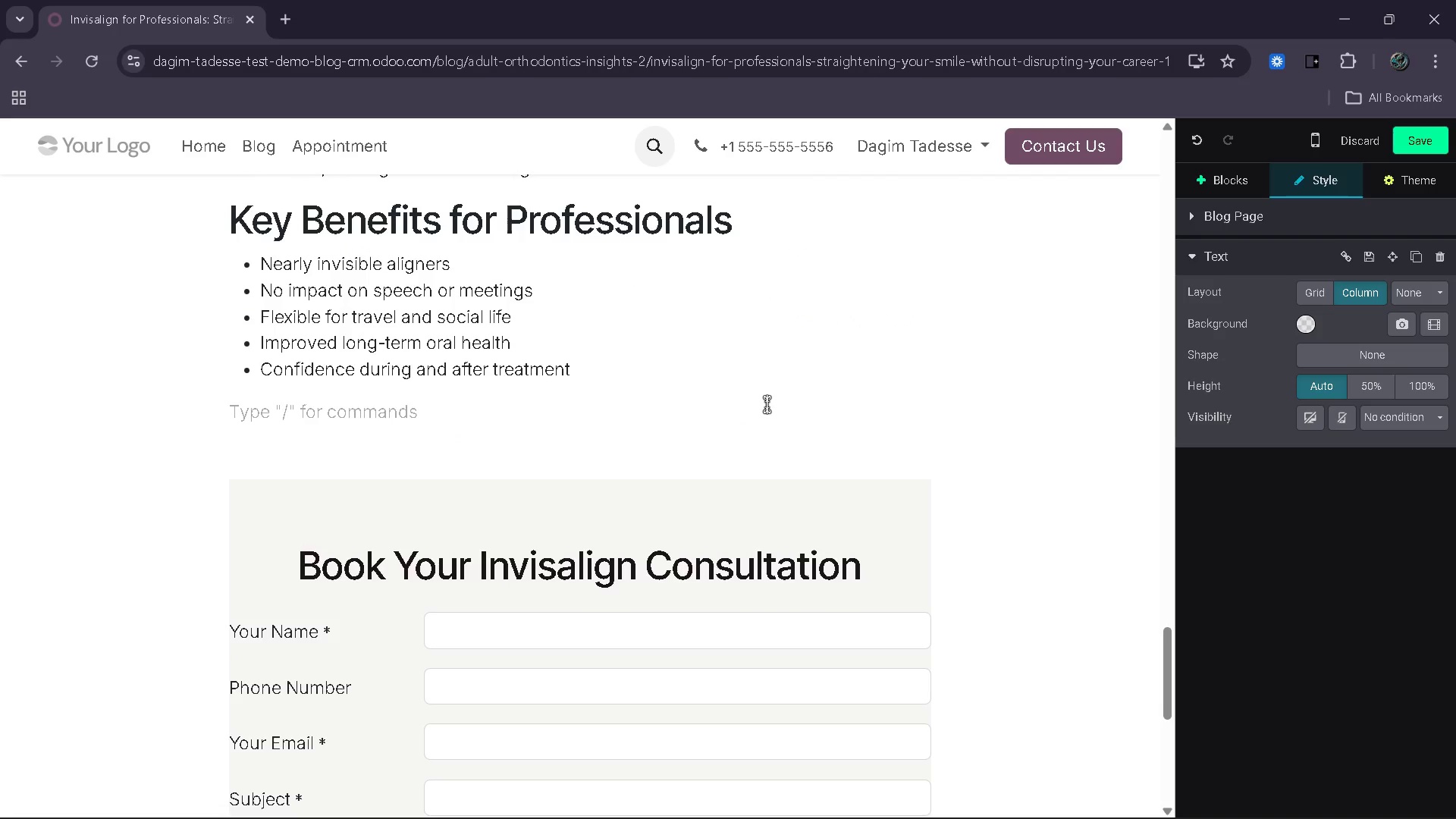 
type(A D)
key(Backspace)
type(Smart Choi)
 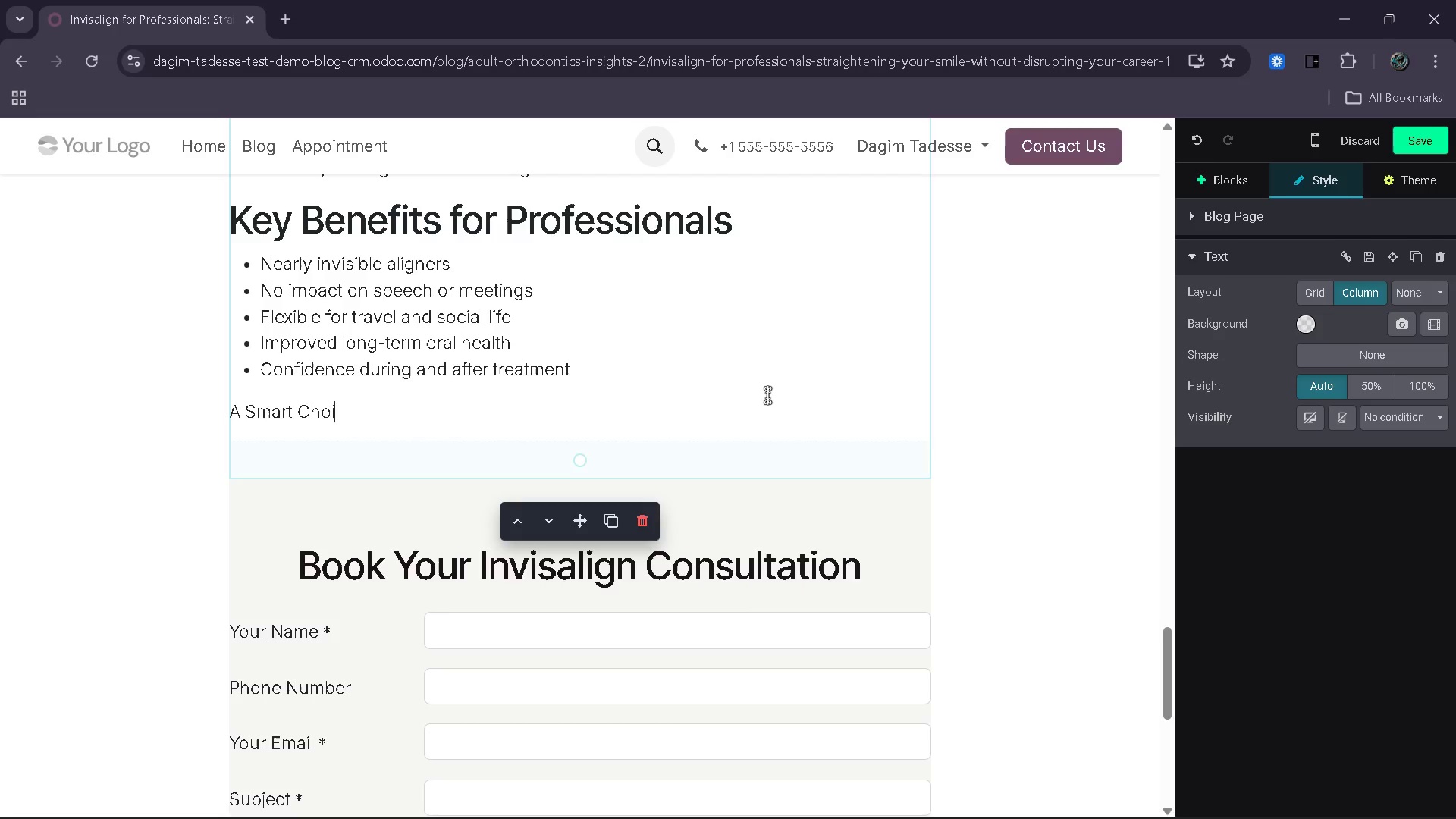 
wait(8.28)
 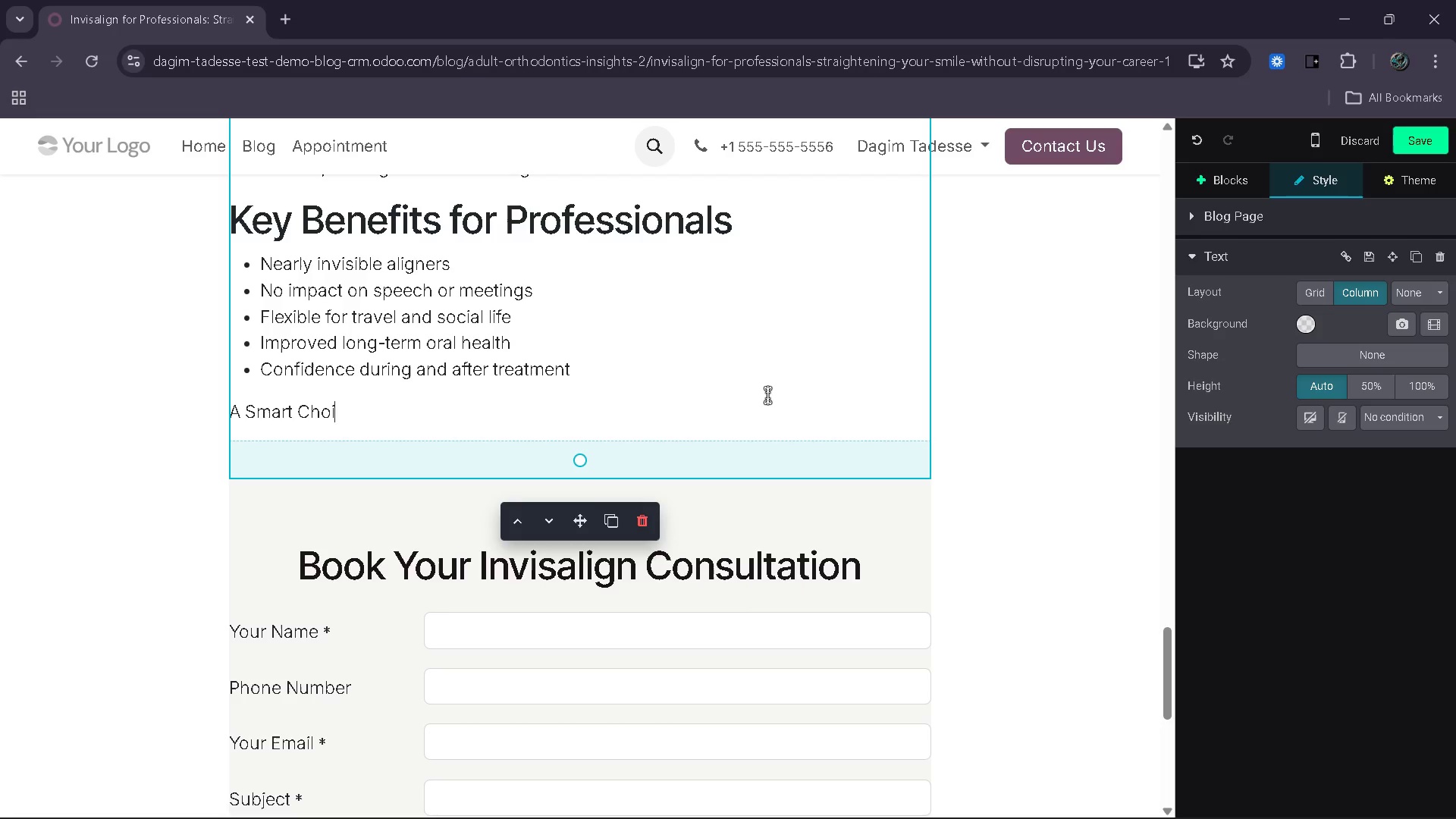 
type(ce )
 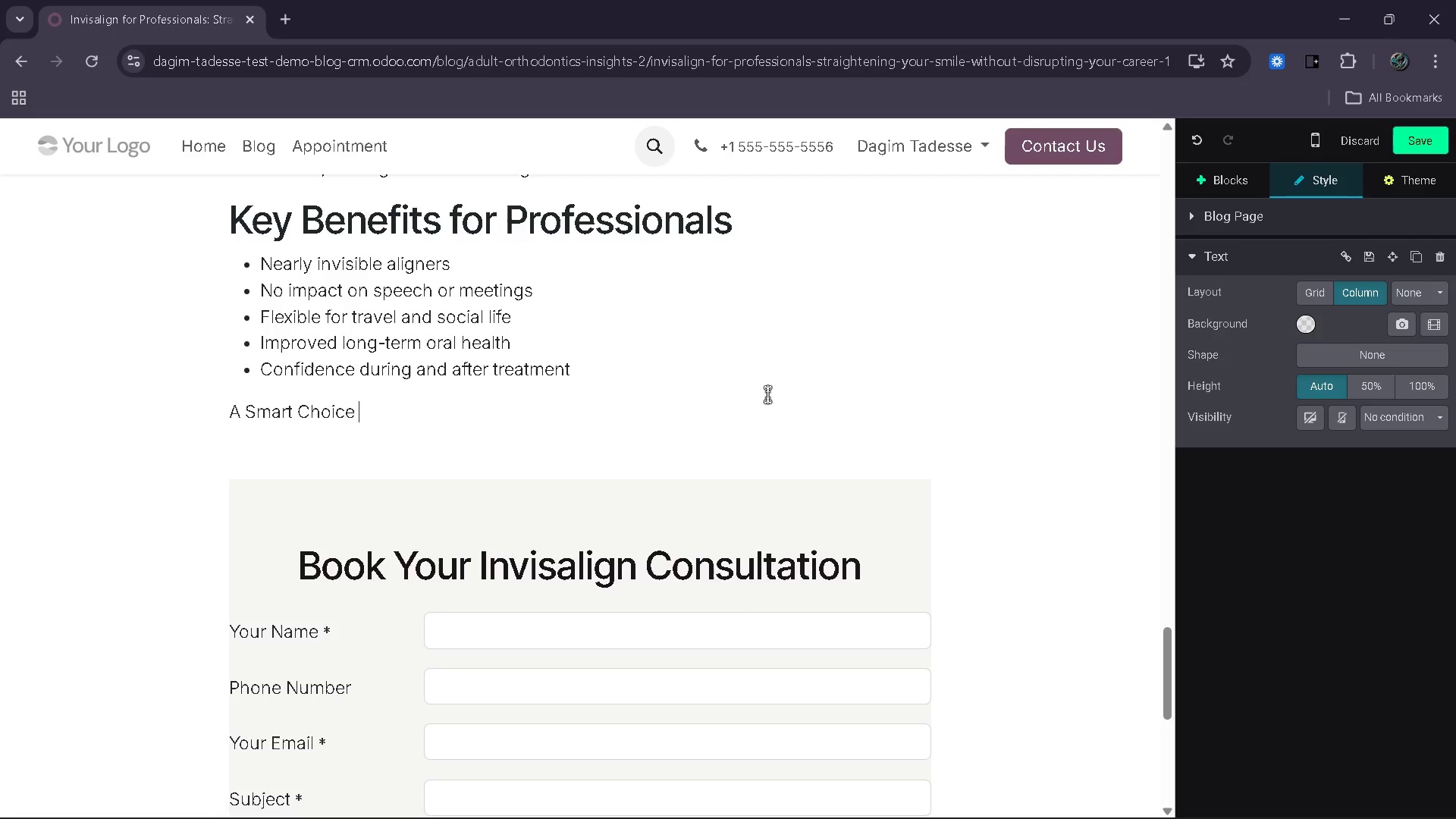 
wait(6.03)
 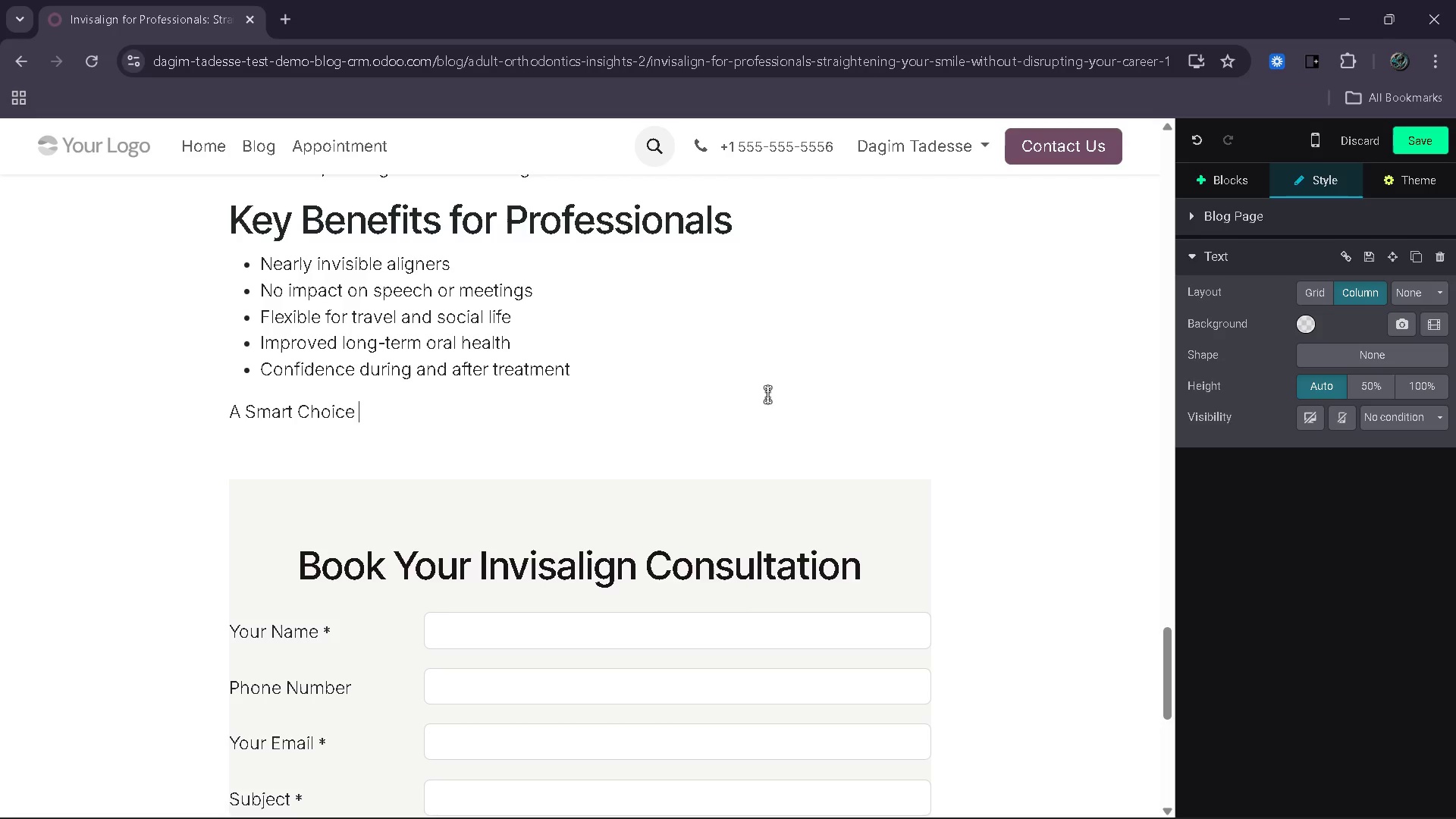 
type(for Modern Proffional)
 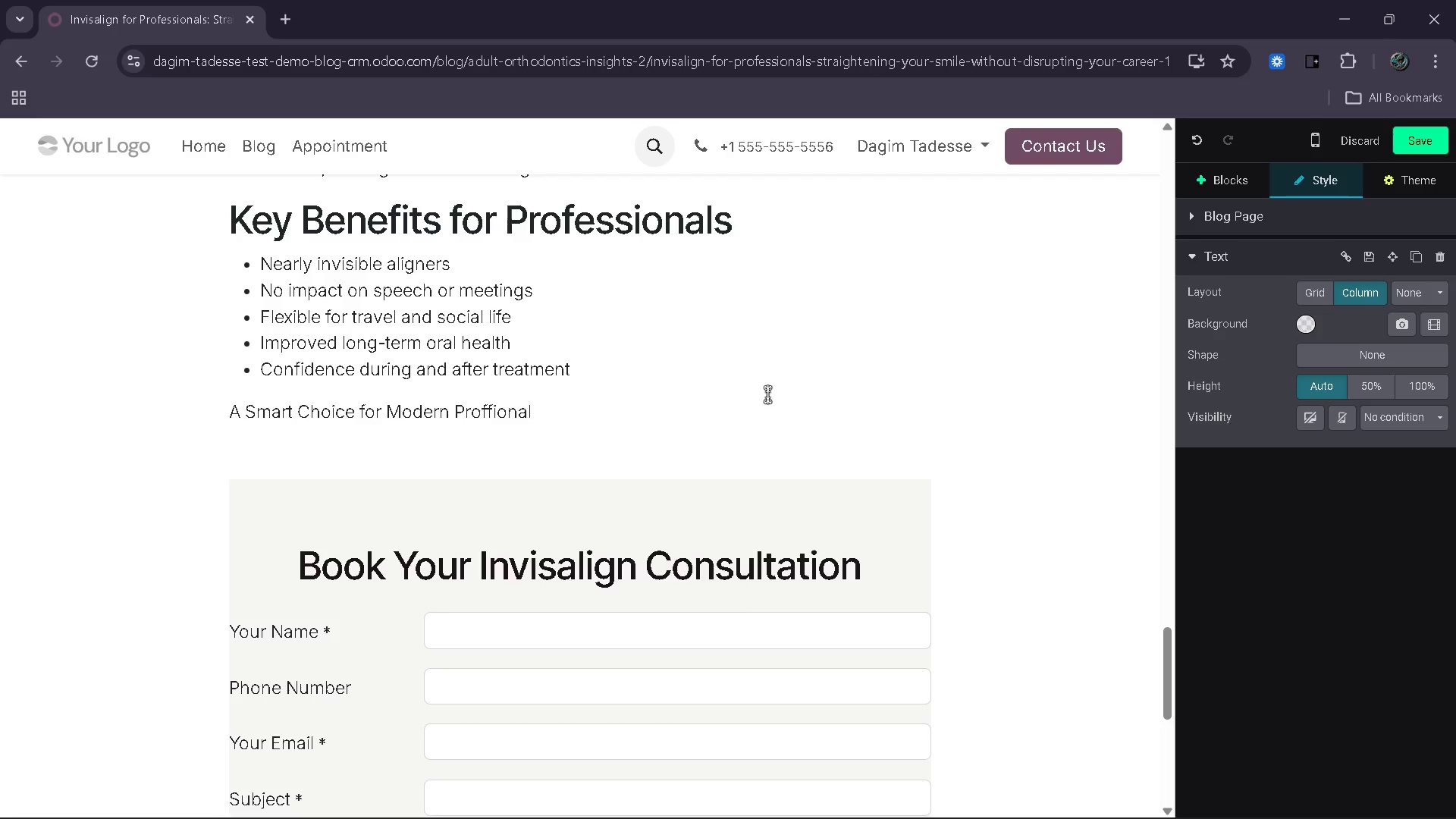 
wait(5.2)
 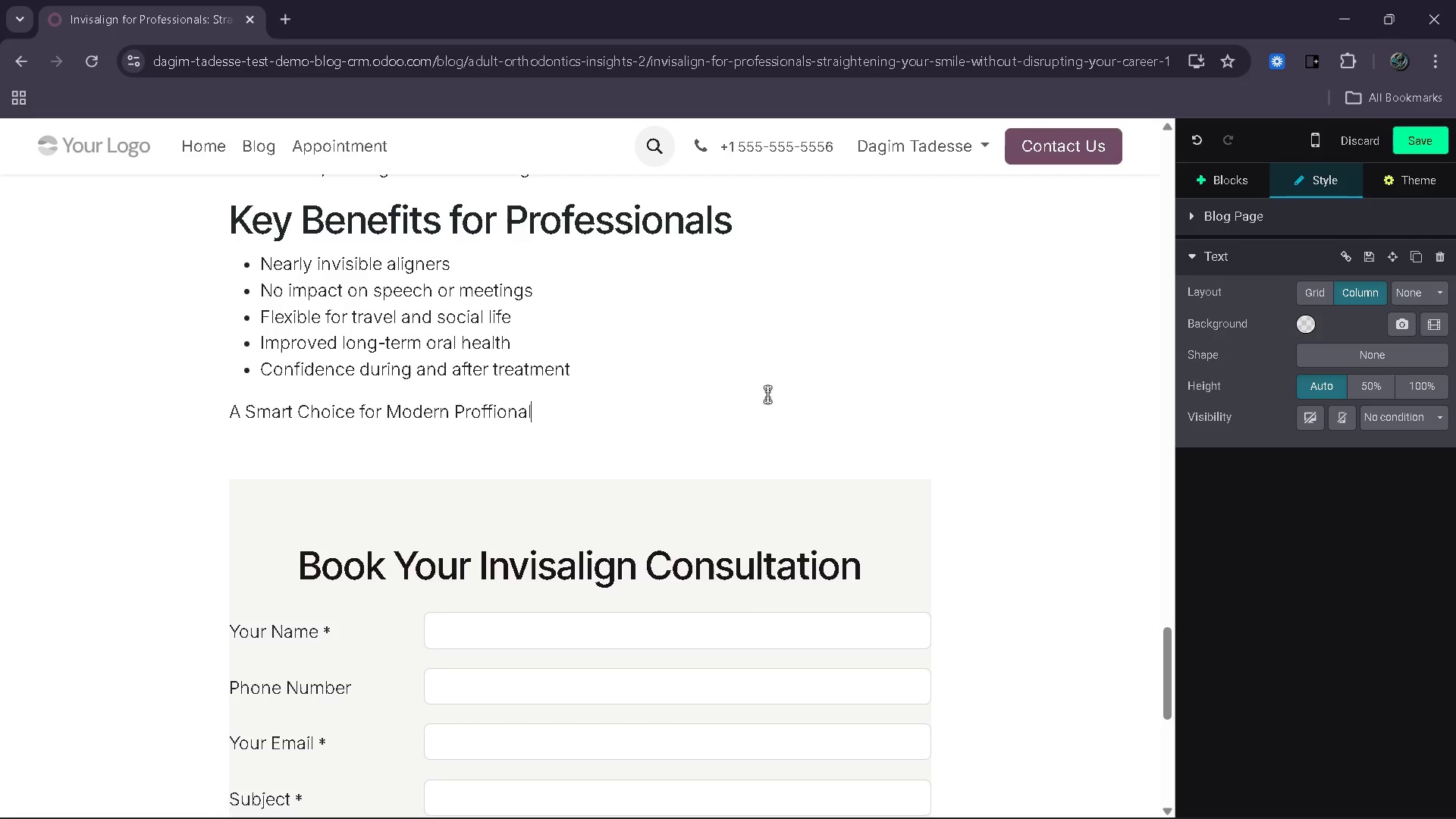 
key(Control+ControlLeft)
 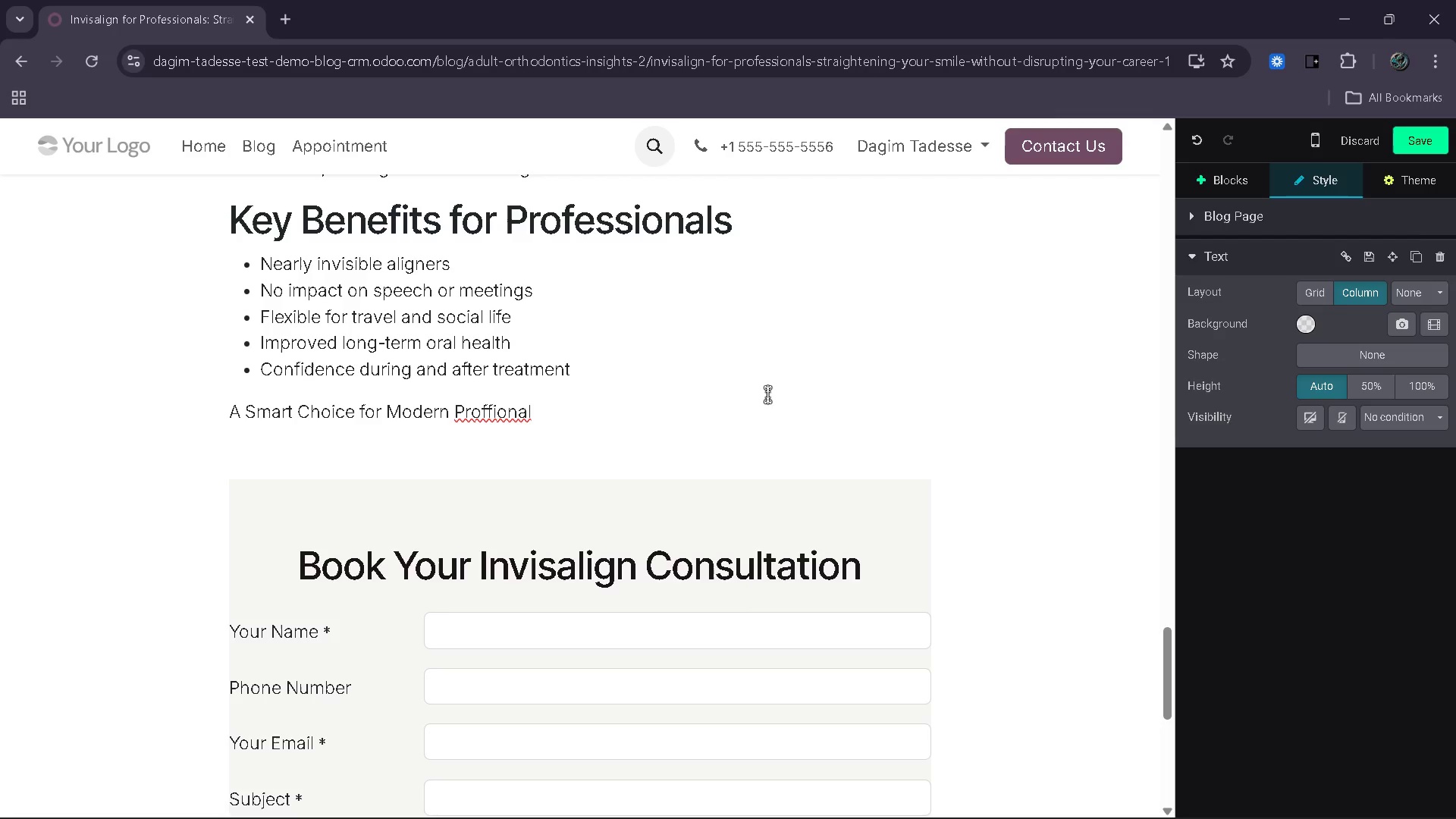 
key(Alt+Control+F14)
 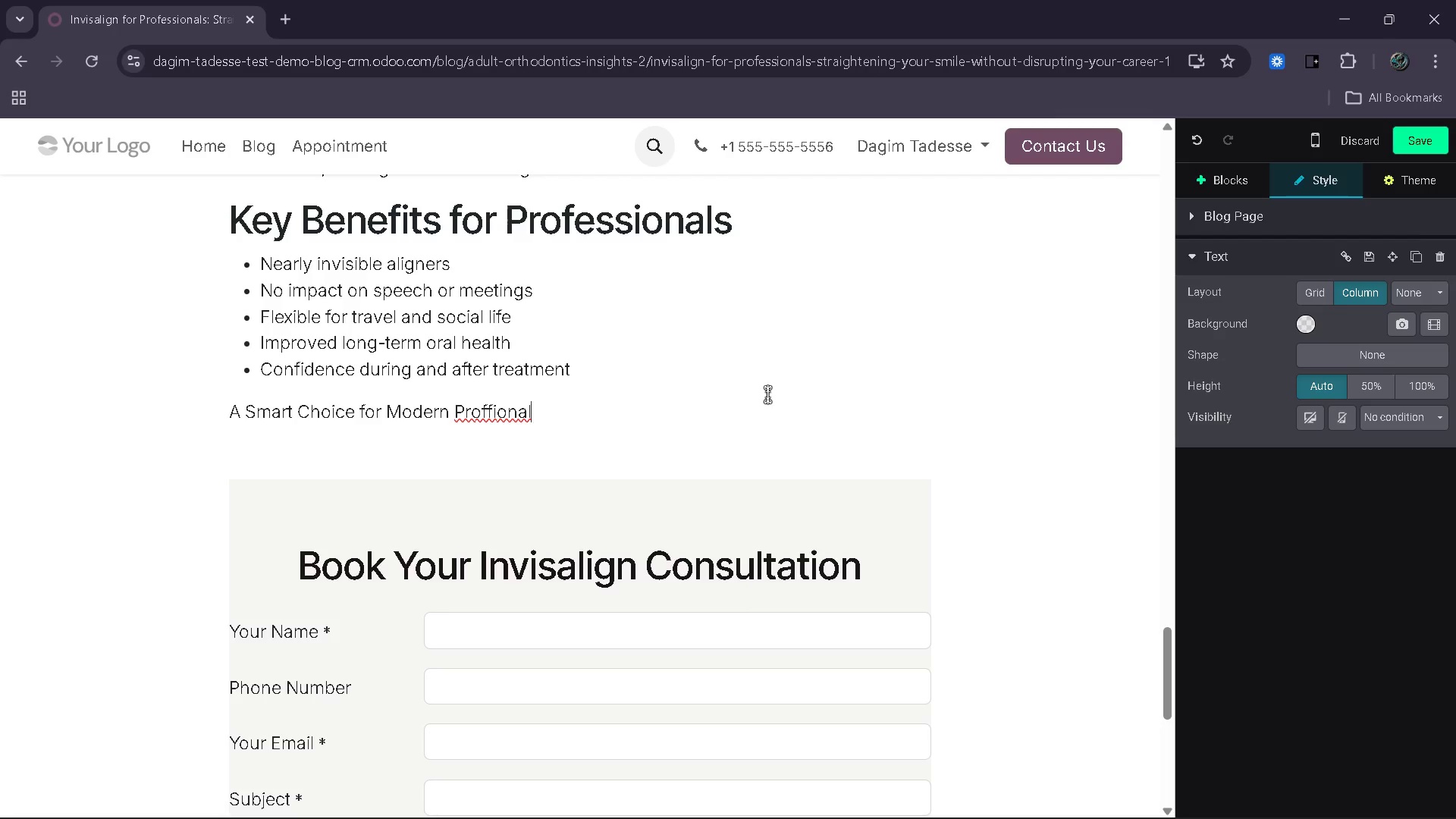 
key(Alt+Control+AltLeft)
 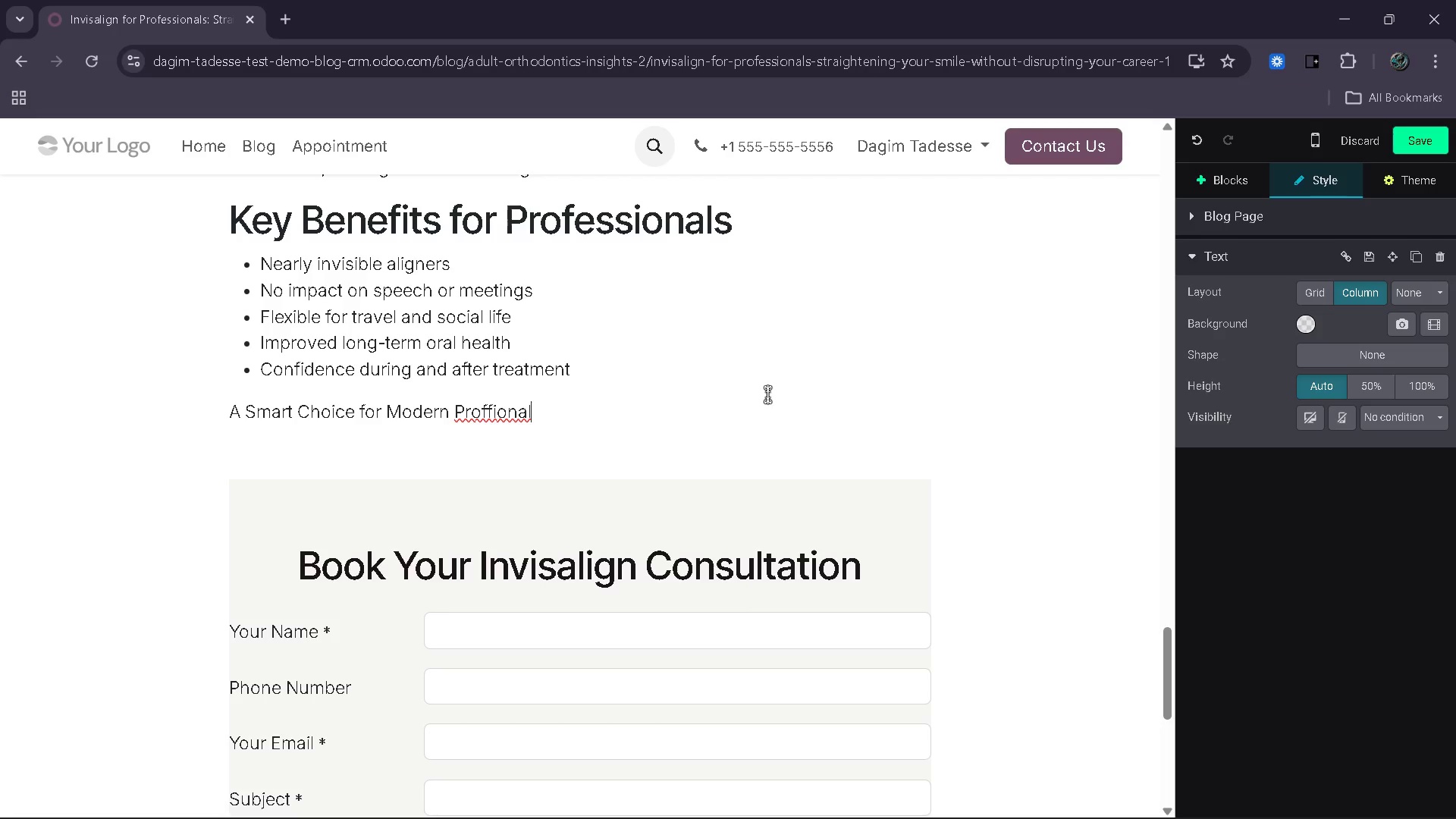 
key(Control+ControlLeft)
 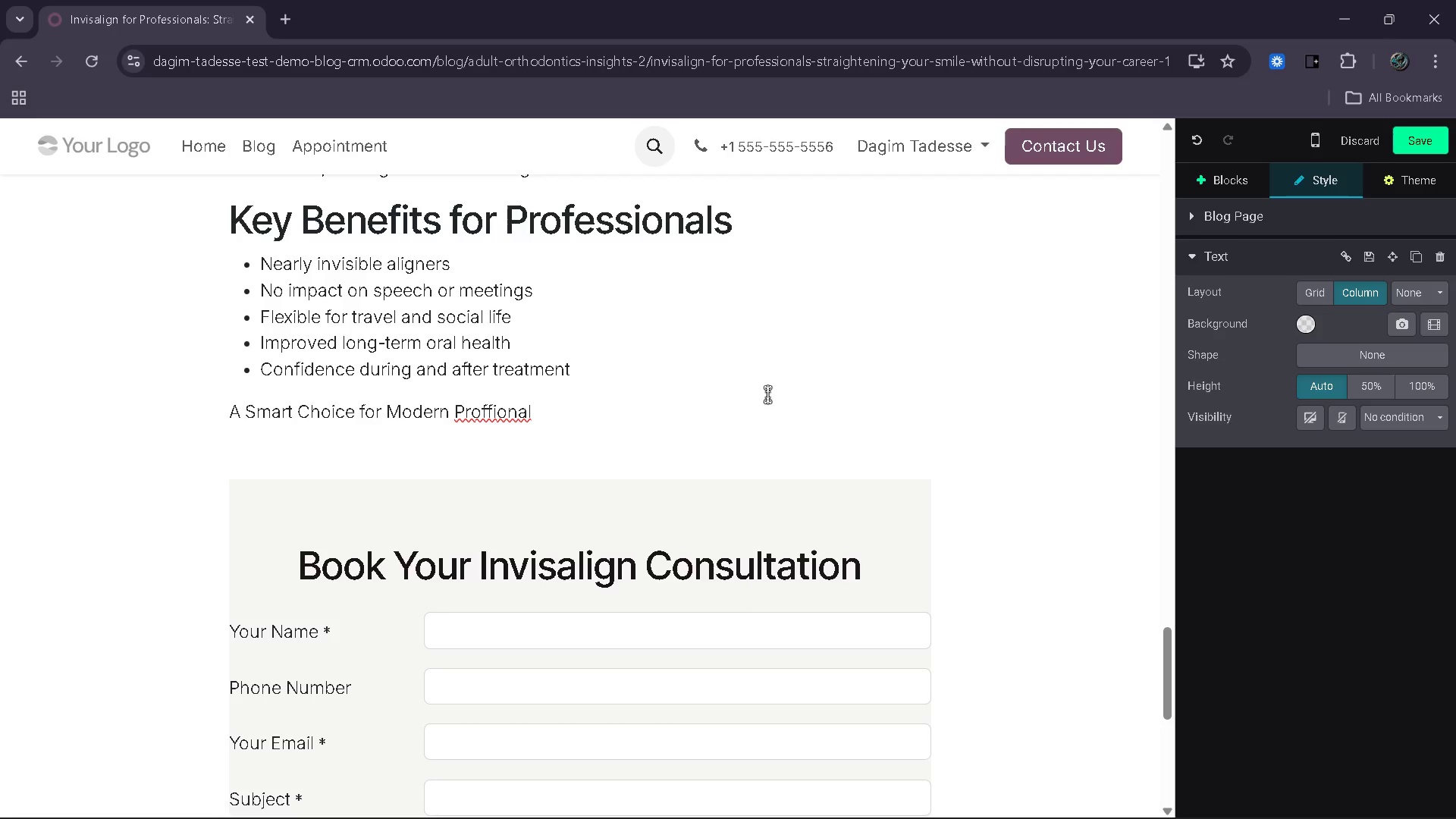 
key(Alt+Control+F14)
 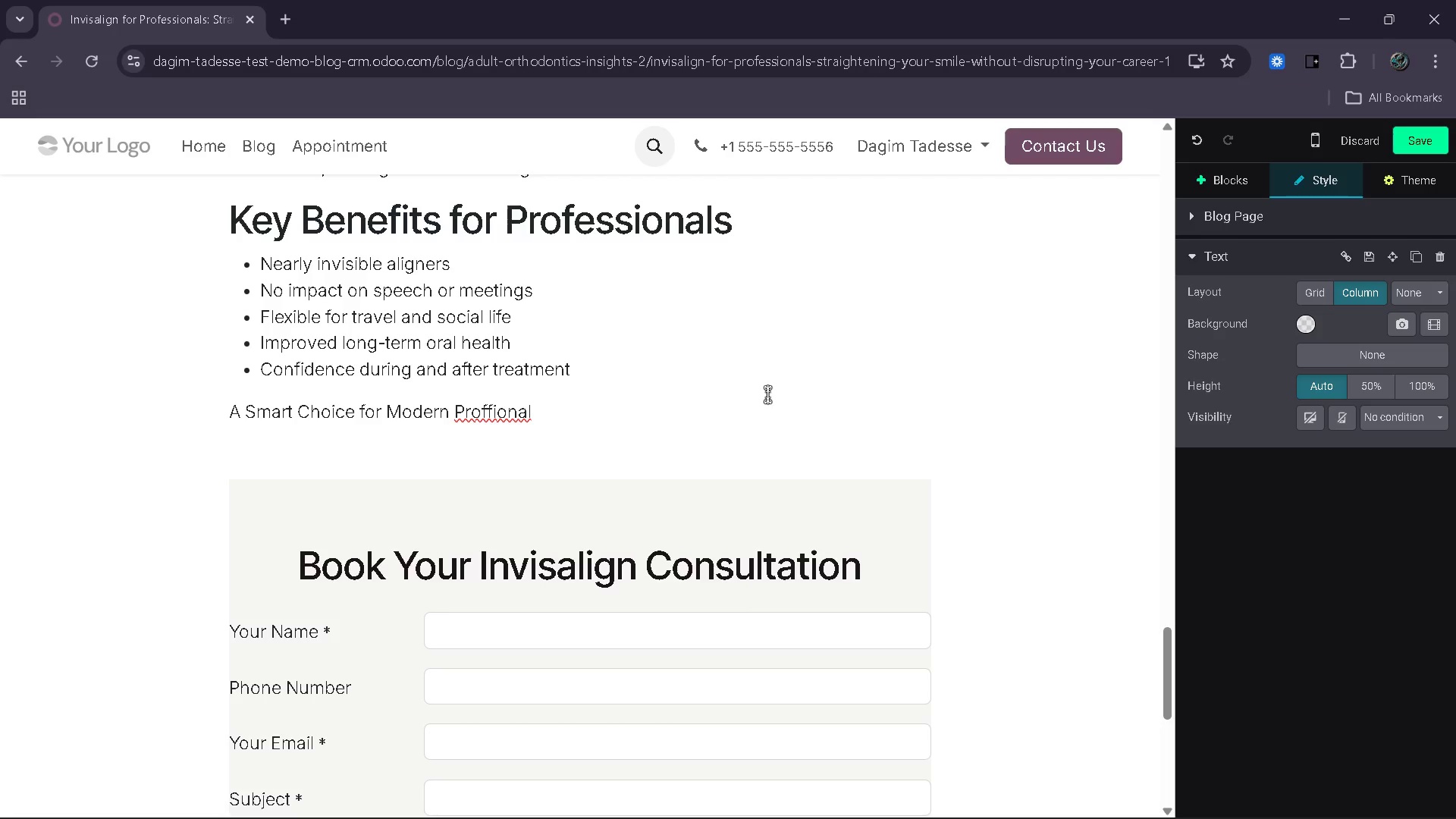 
key(Alt+Control+AltLeft)
 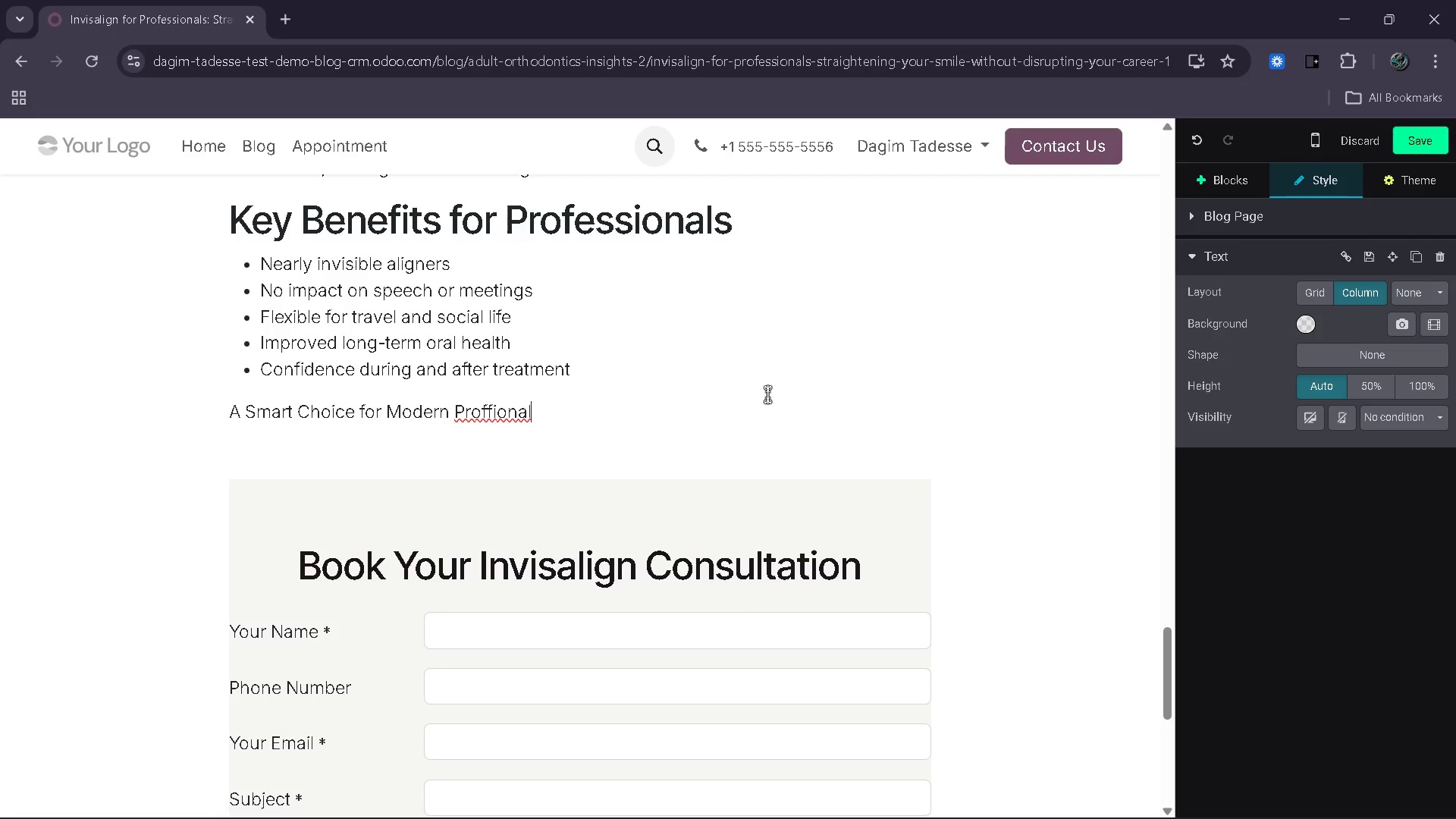 
key(Control+ControlLeft)
 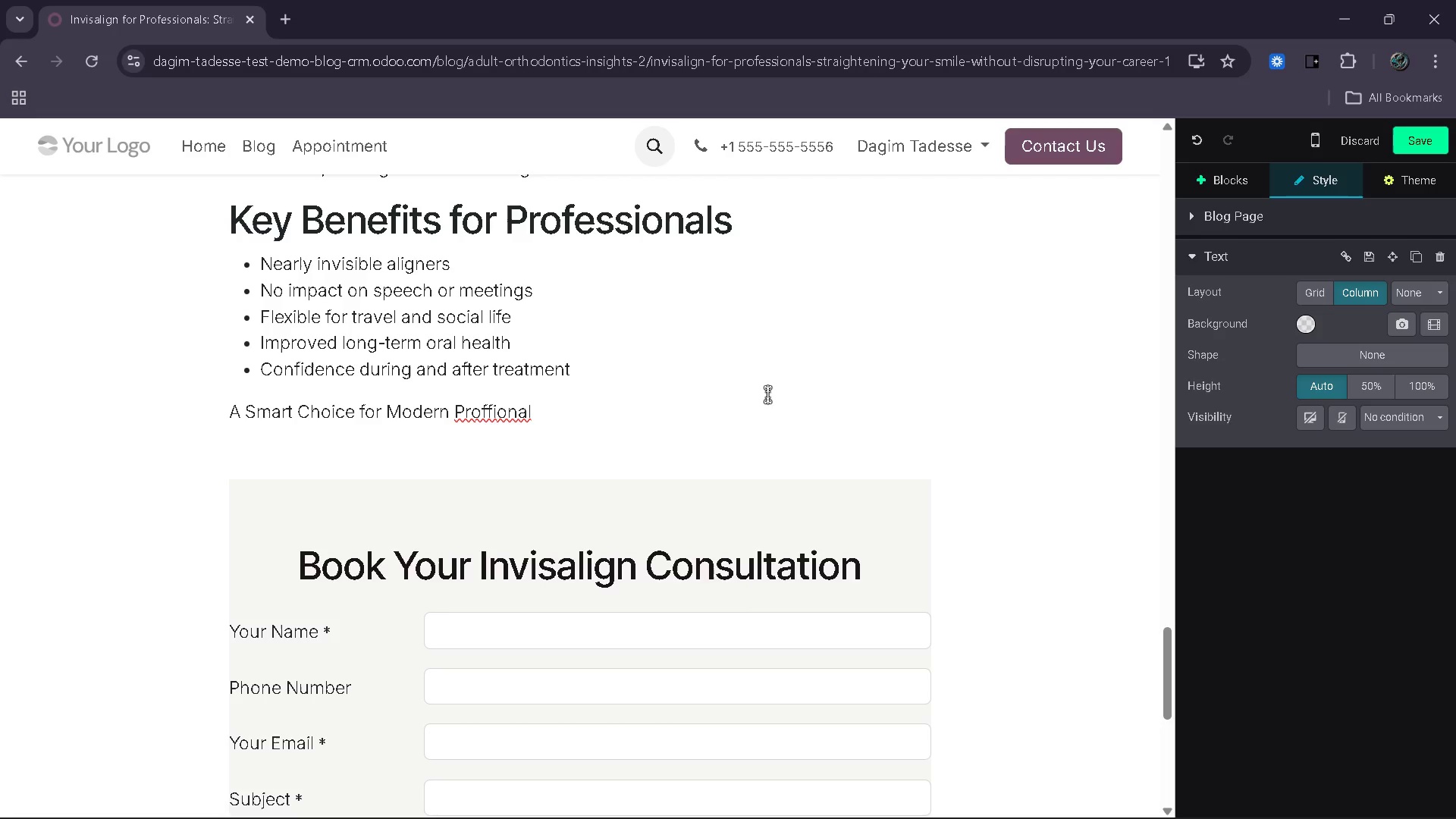 
key(Alt+Control+AltLeft)
 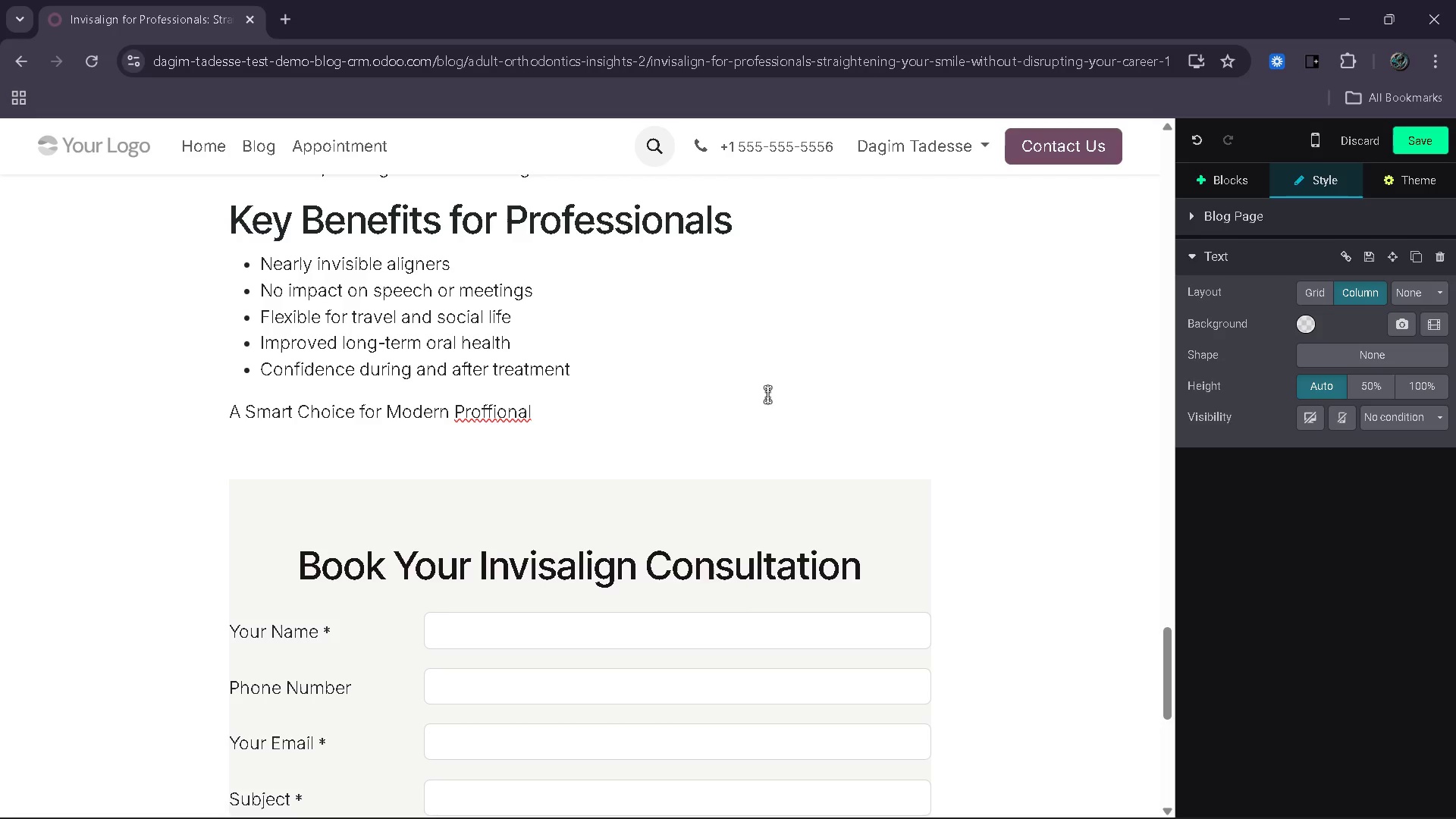 
key(Alt+Control+F14)
 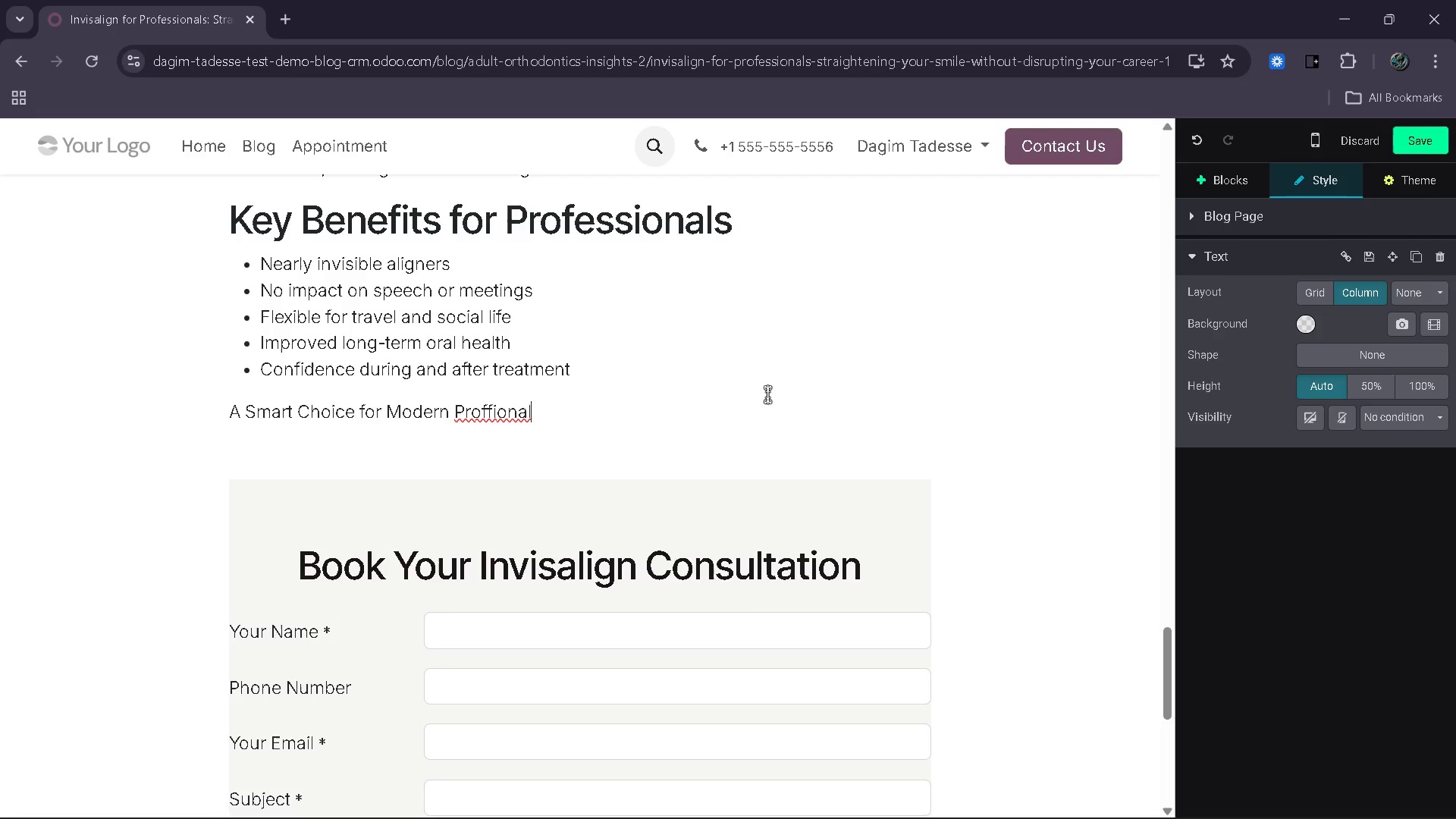 
key(Alt+Control+F14)
 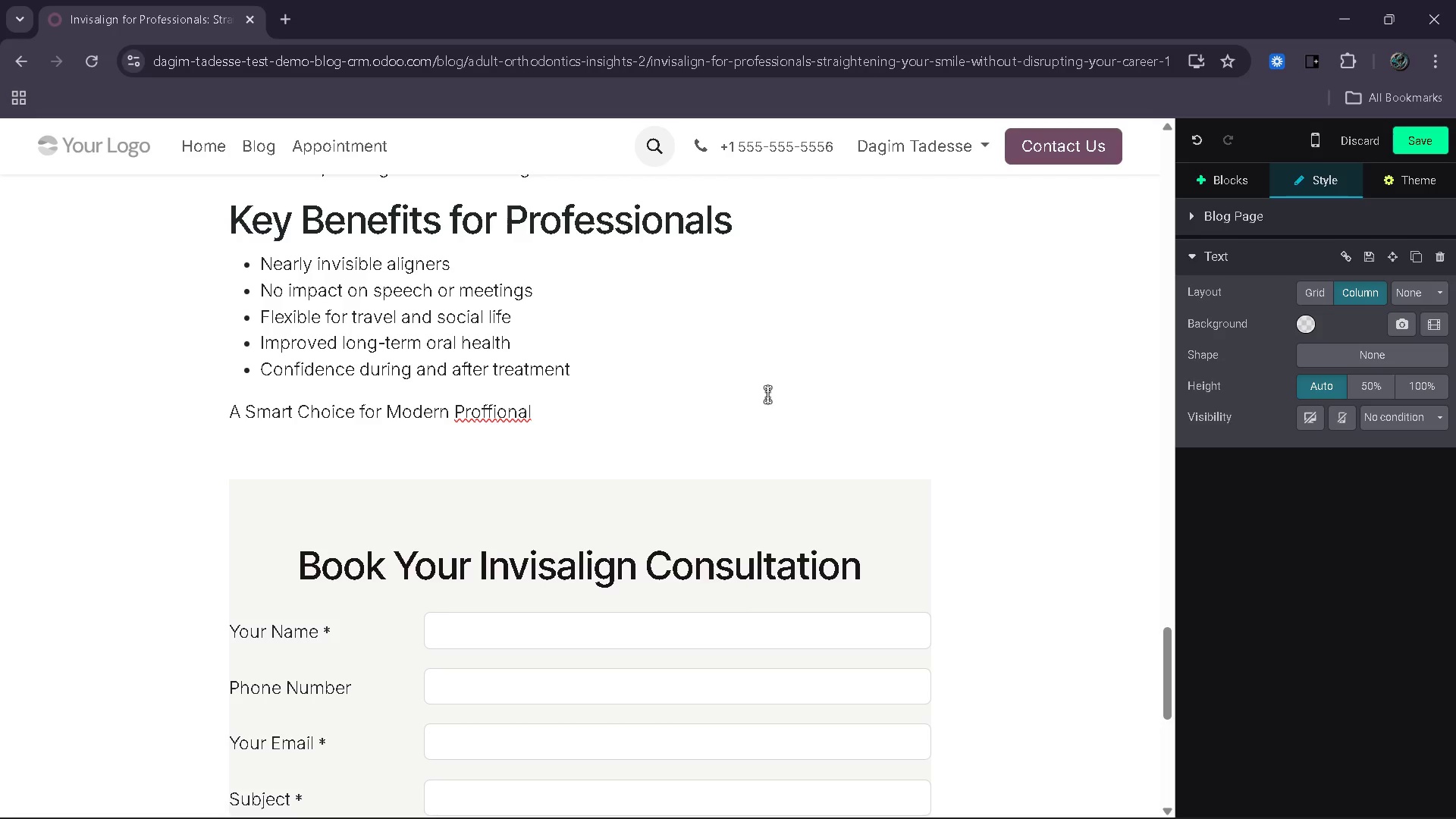 
key(Alt+Control+AltLeft)
 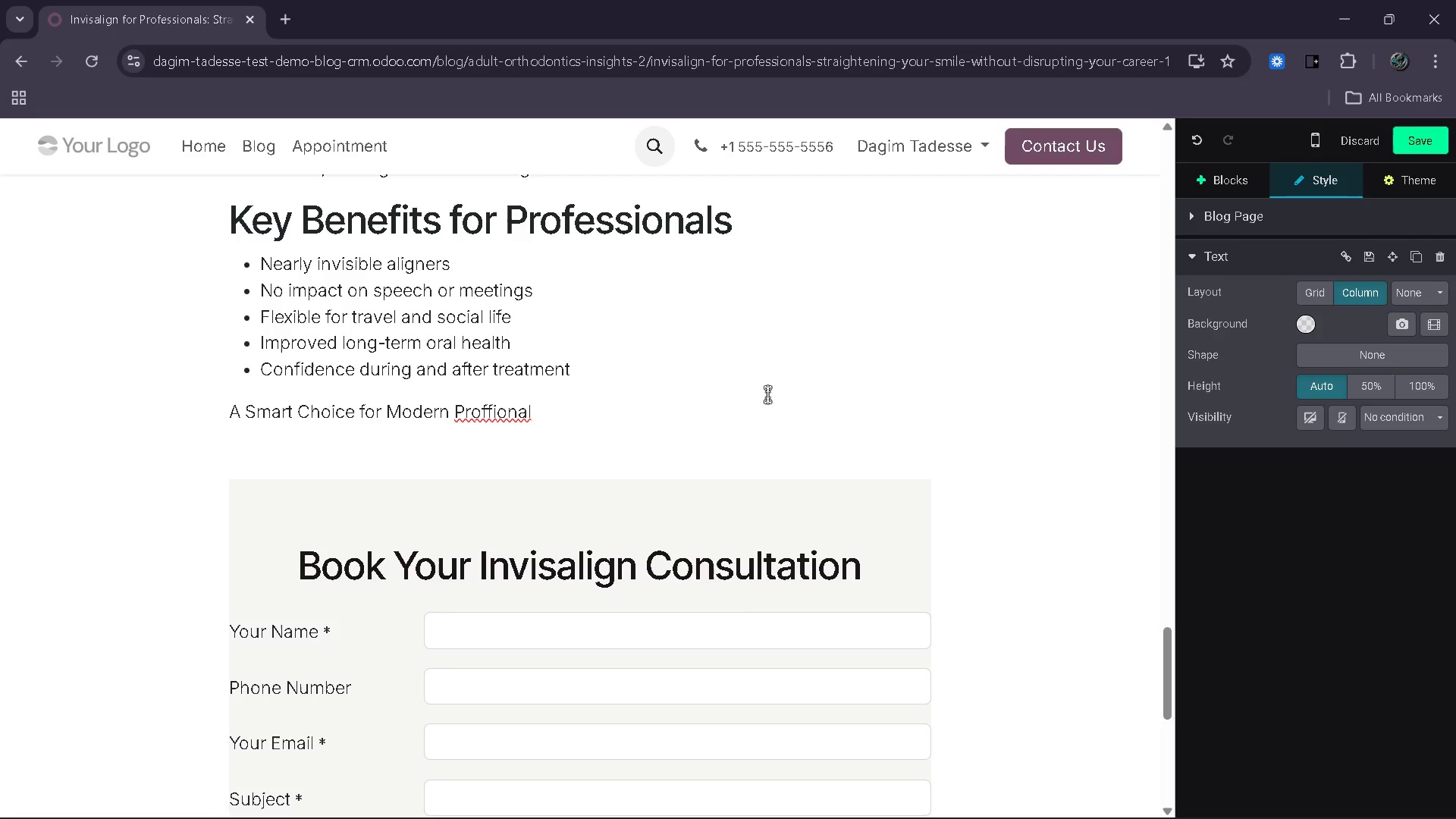 
key(Control+ControlLeft)
 